 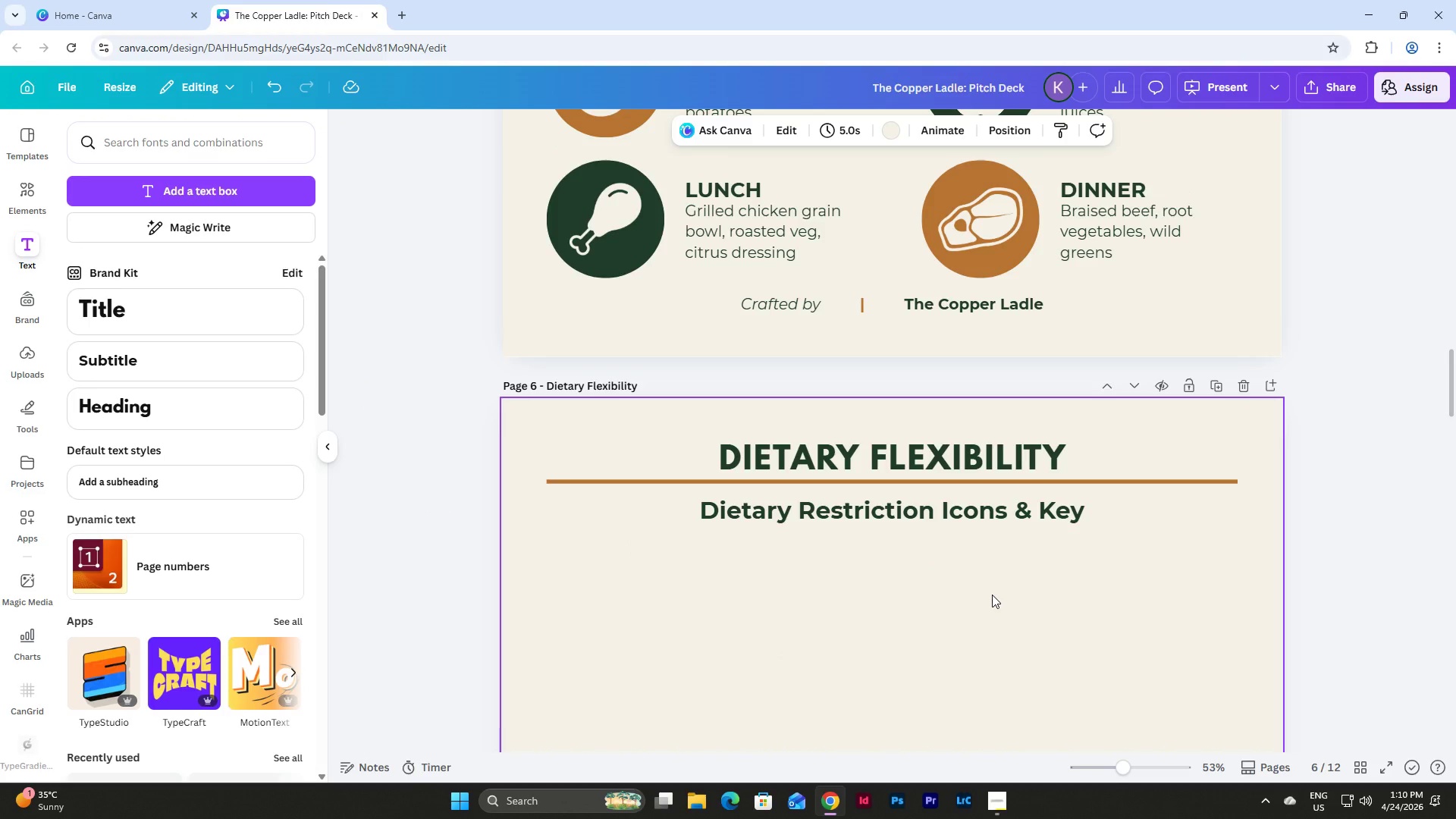 
double_click([1027, 511])
 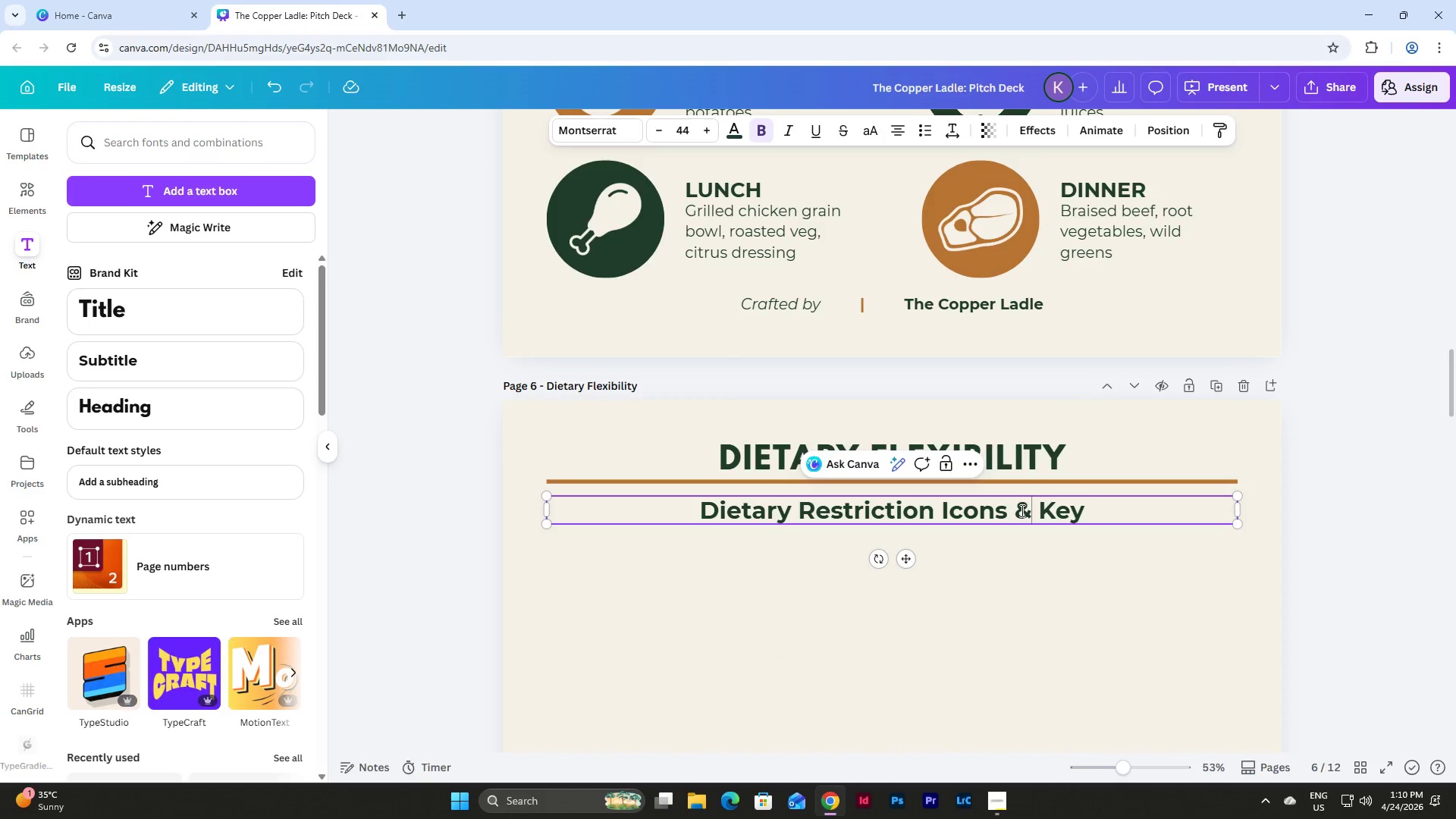 
left_click_drag(start_coordinate=[1019, 510], to_coordinate=[1028, 510])
 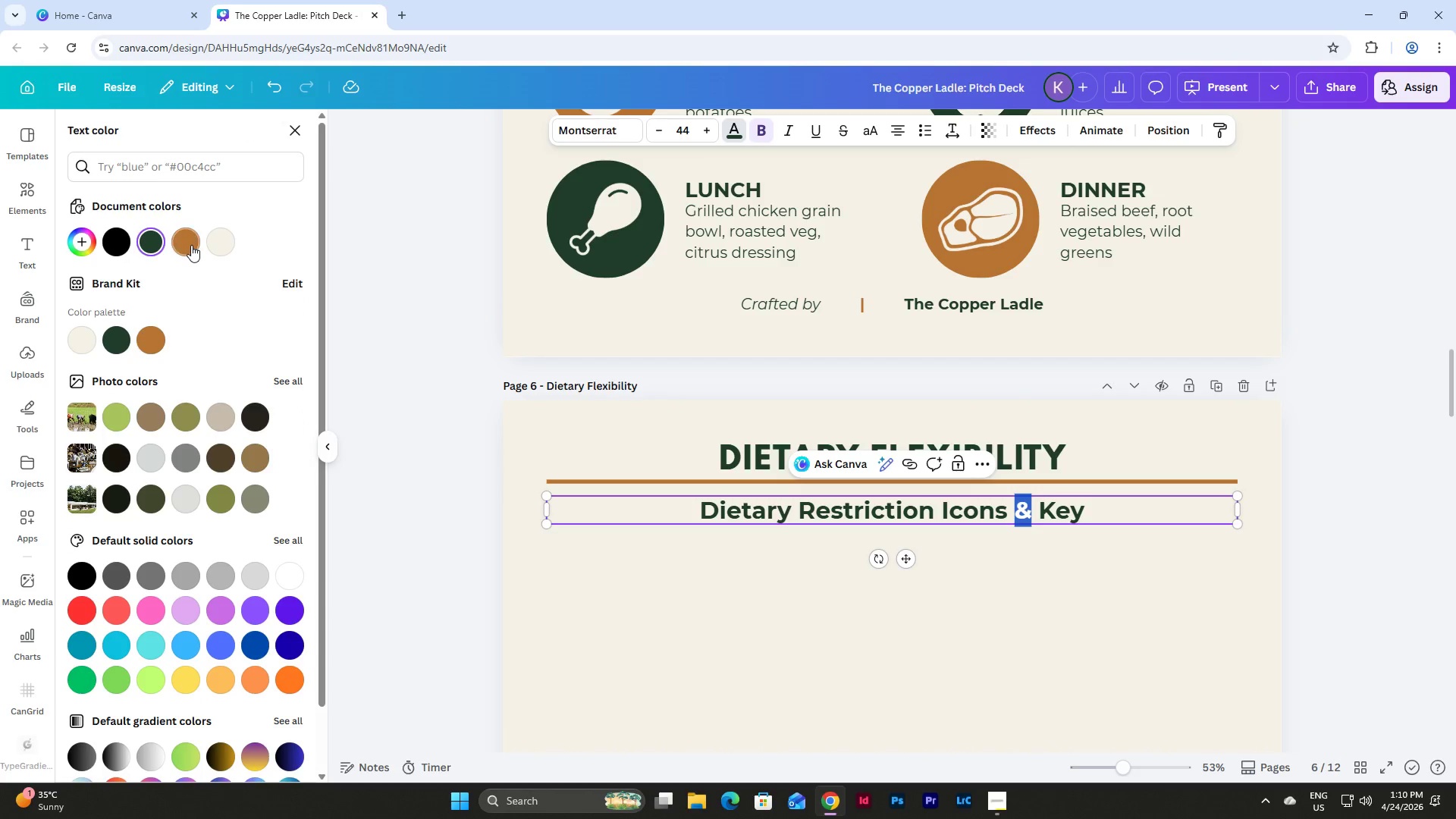 
left_click([1046, 658])
 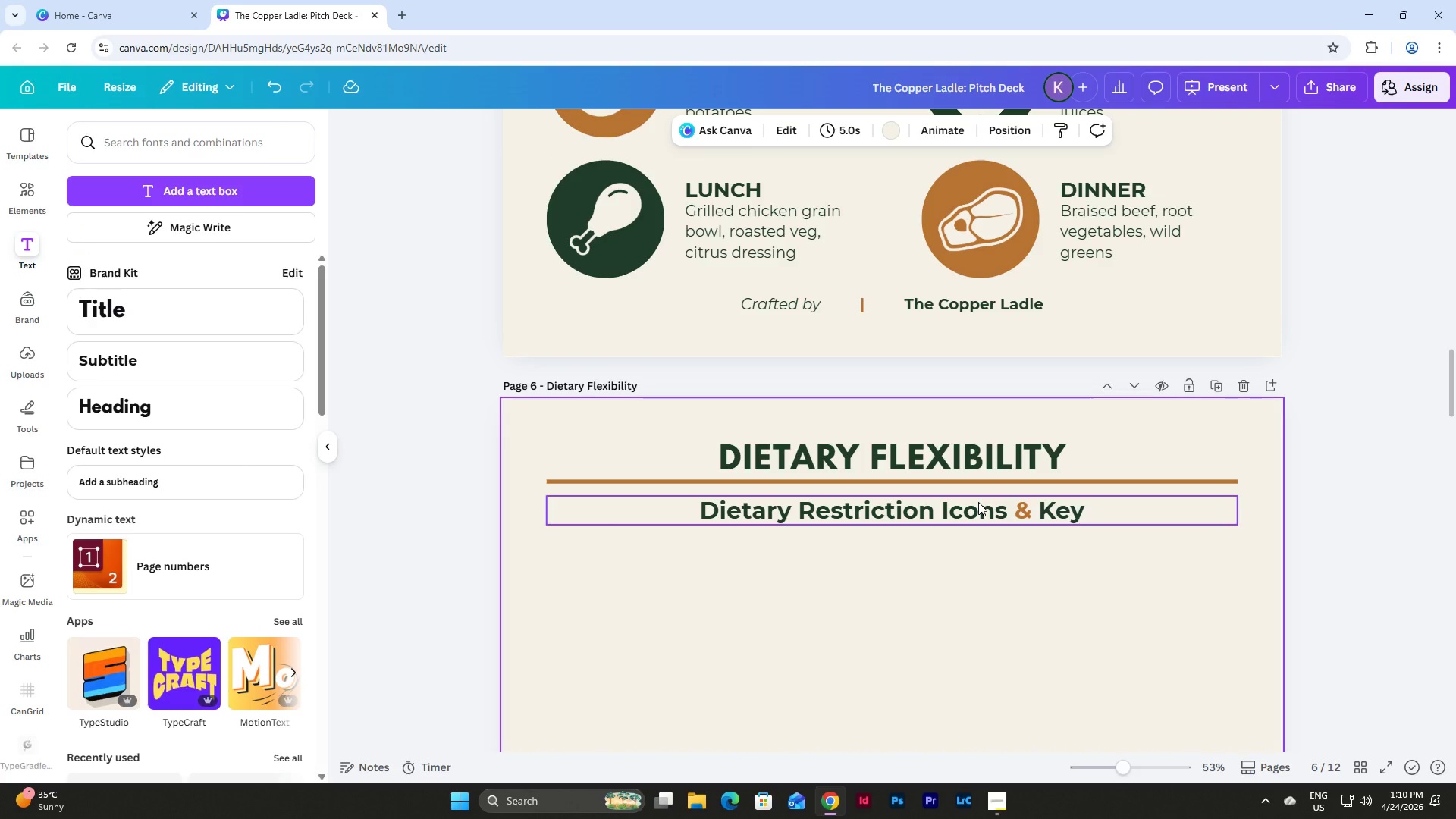 
left_click([978, 502])
 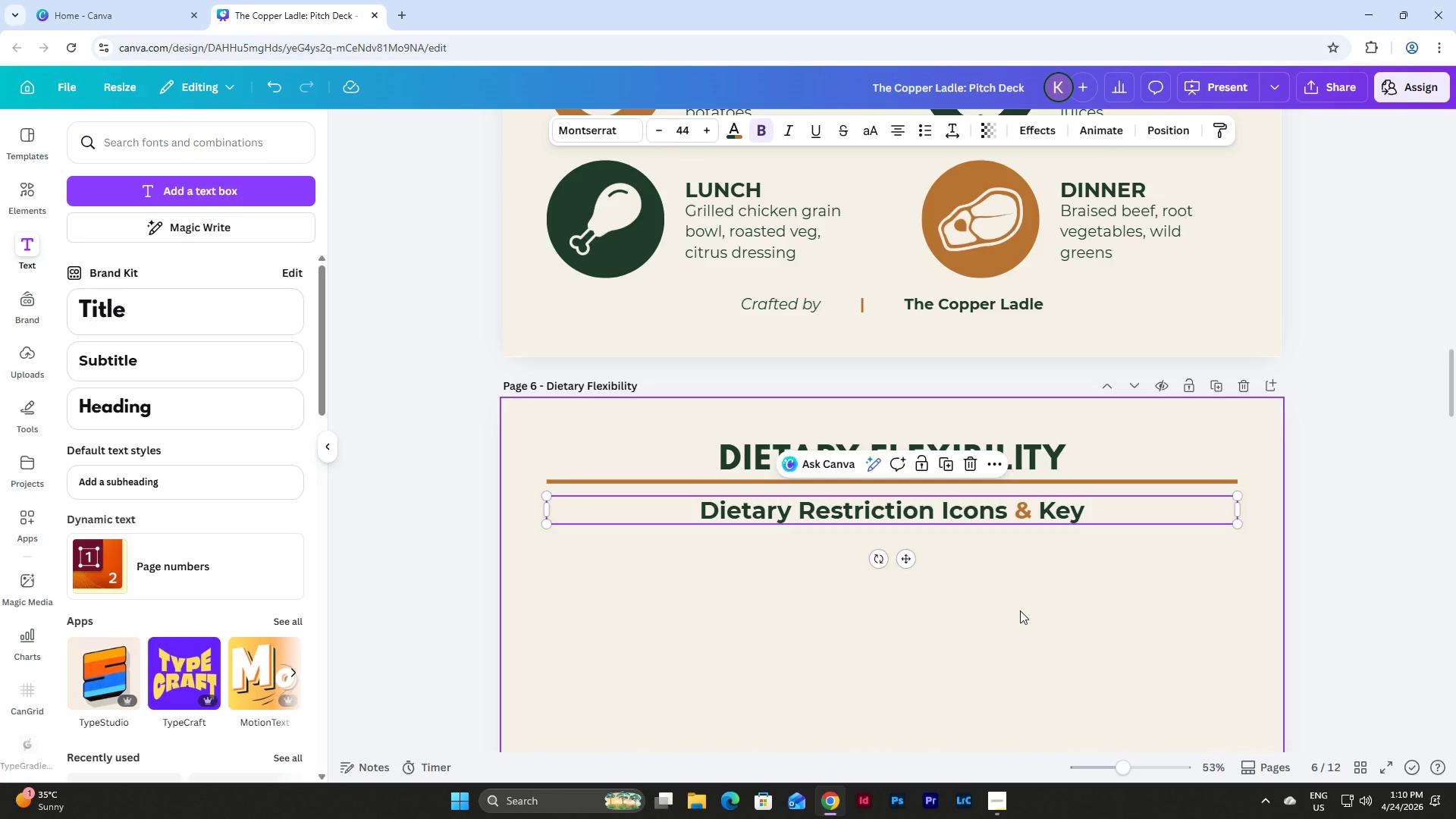 
key(Shift+ArrowUp)
 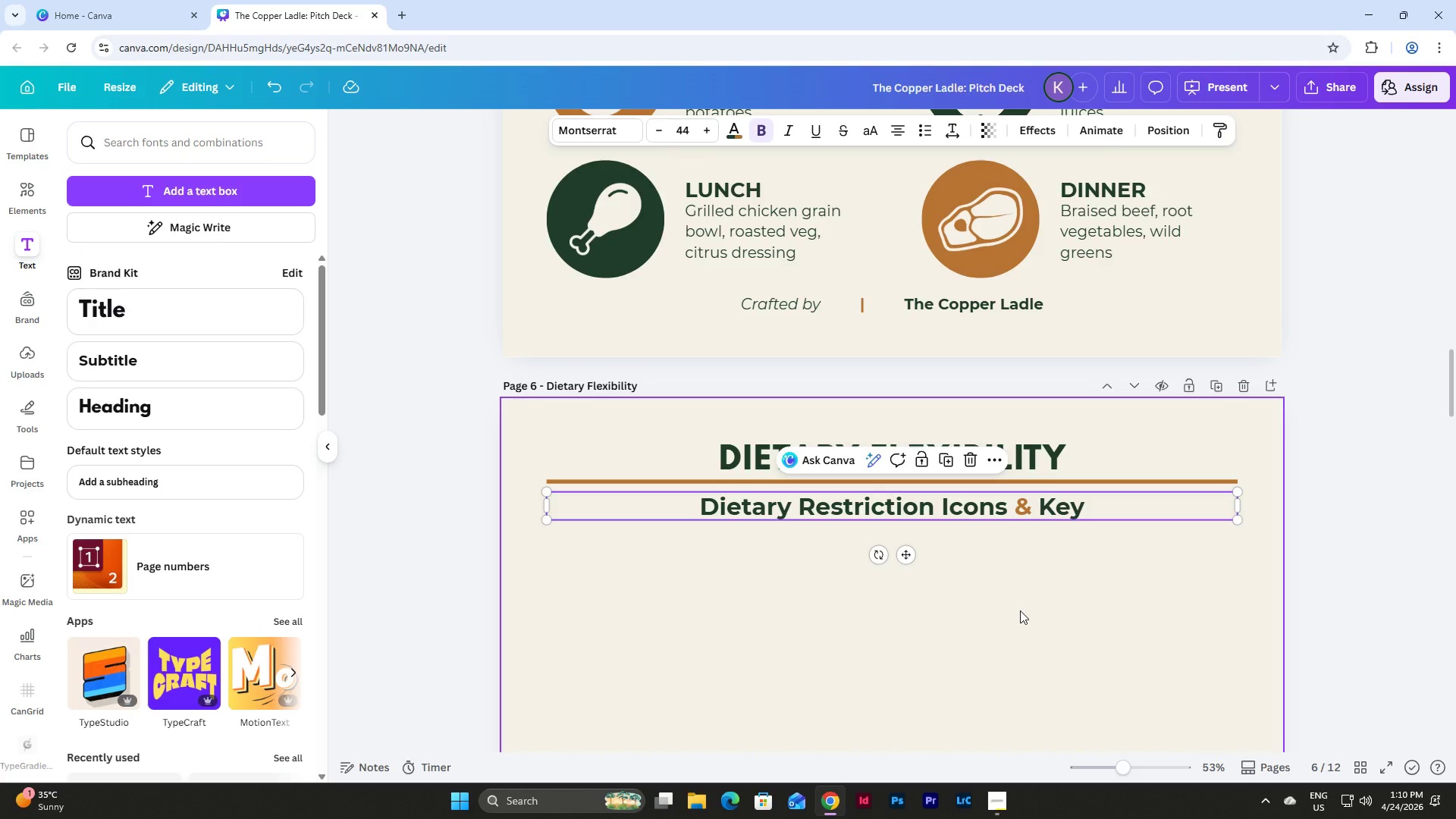 
left_click([1020, 610])
 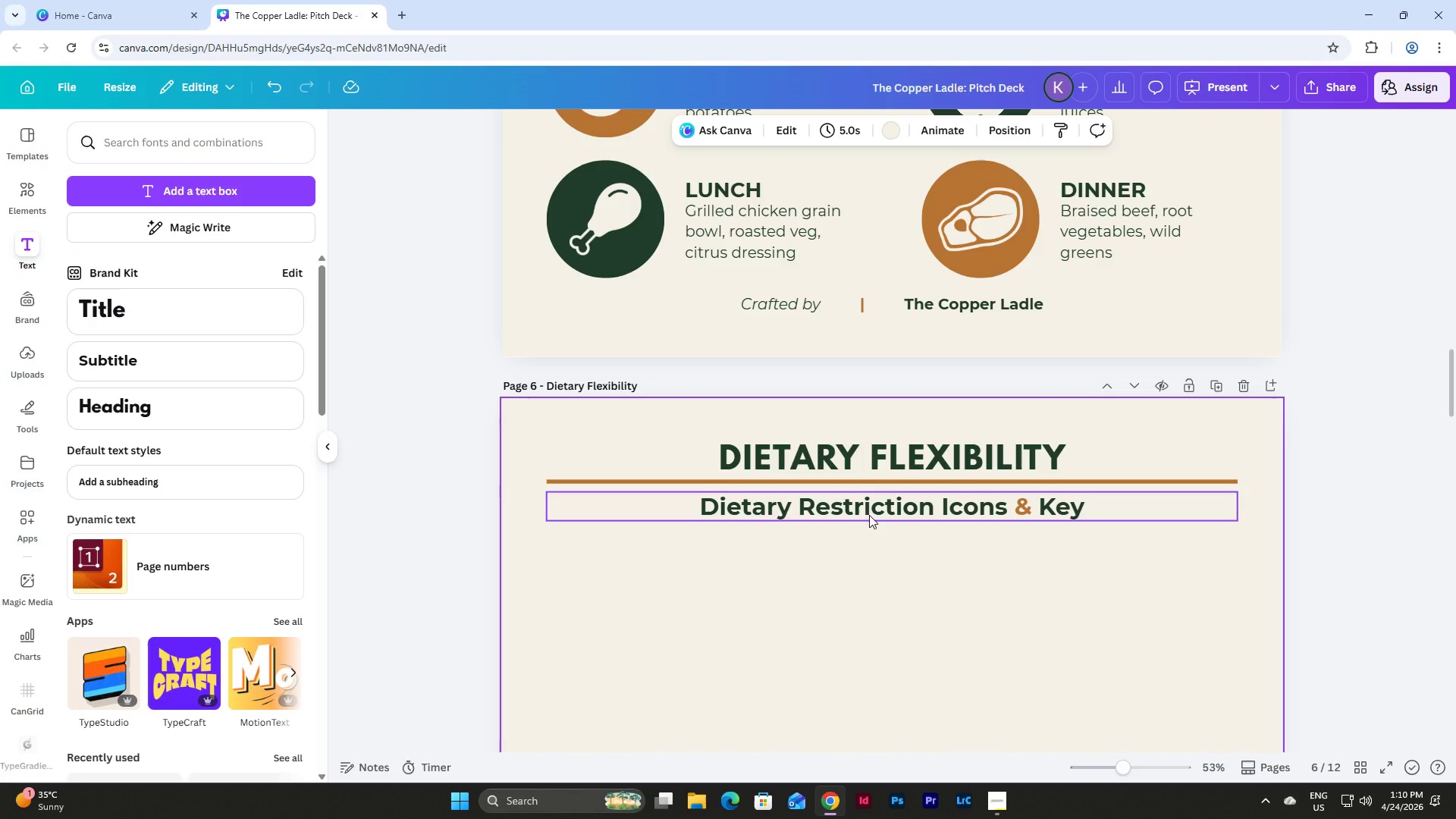 
left_click([869, 515])
 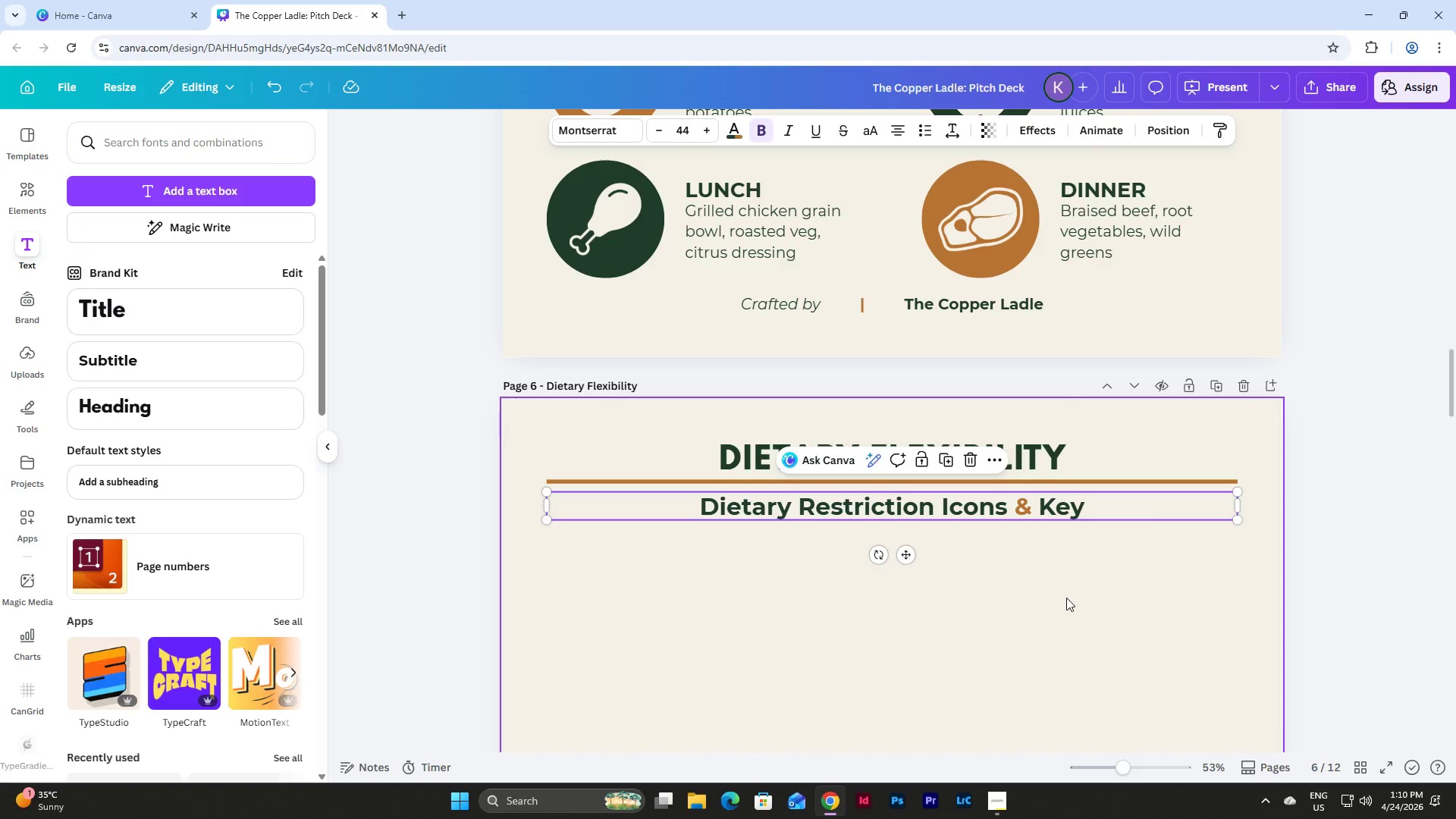 
key(Shift+ArrowUp)
 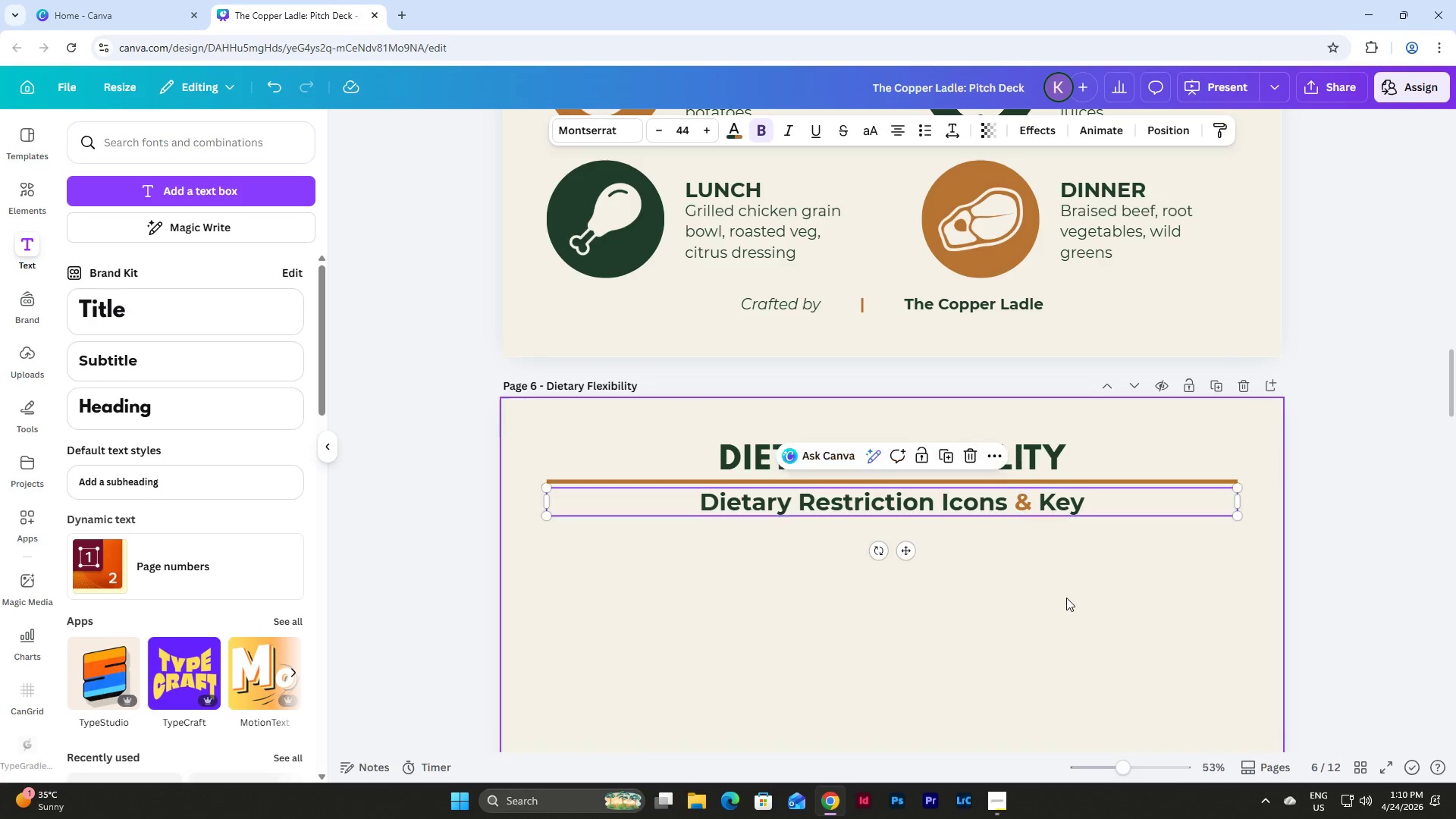 
left_click([1066, 598])
 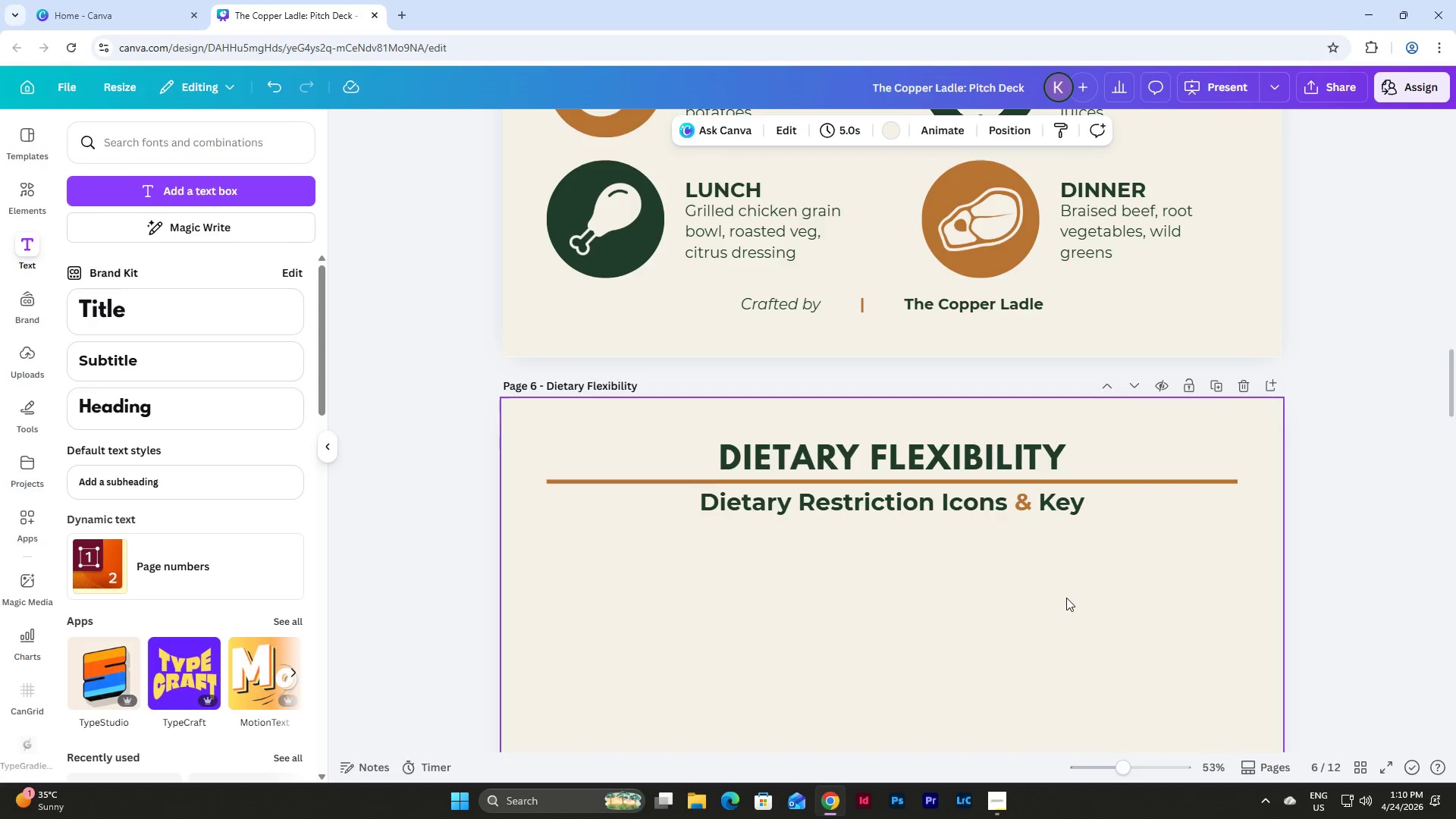 
scroll: coordinate [1066, 598], scroll_direction: none, amount: 0.0
 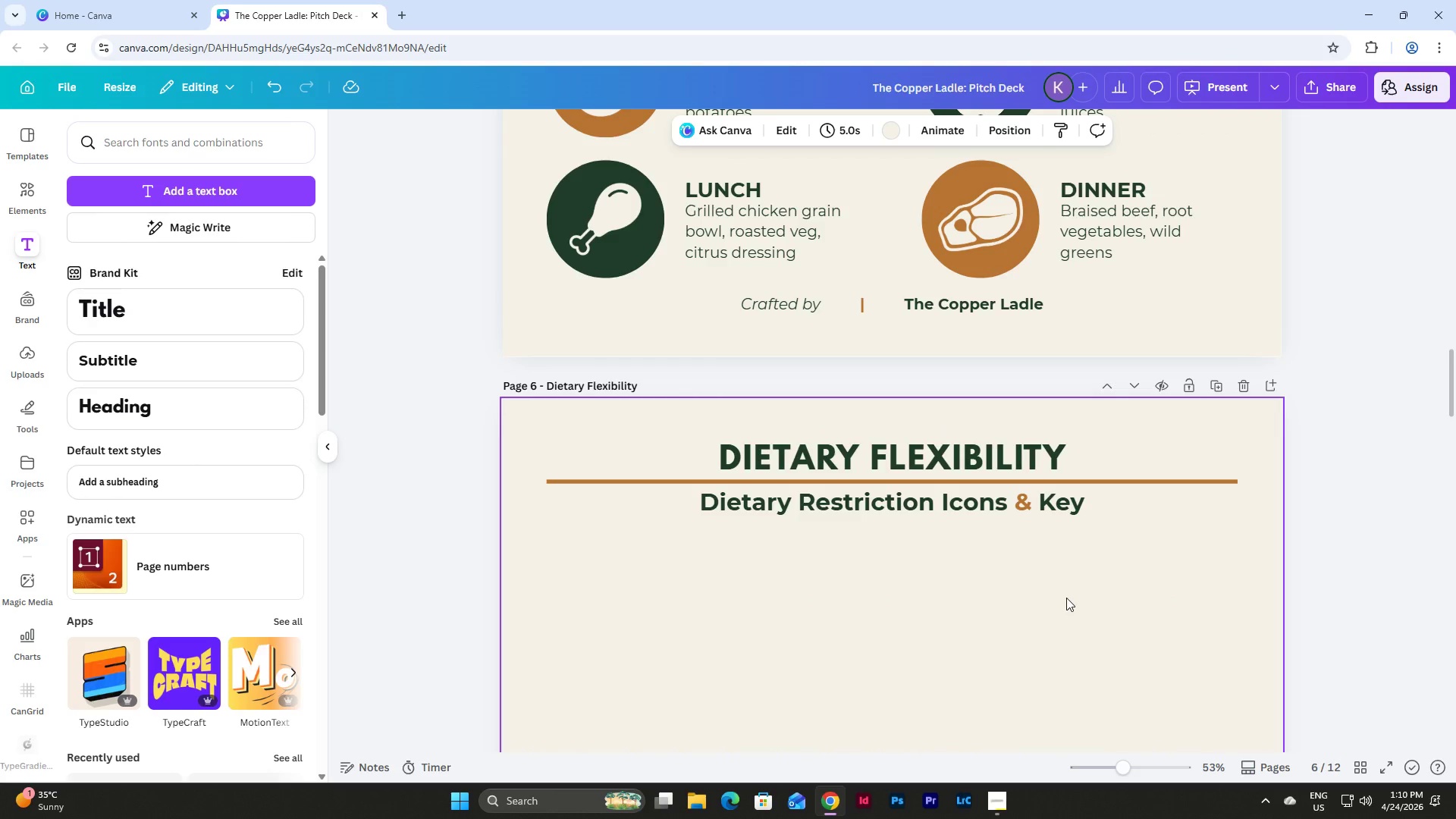 
left_click([1066, 598])
 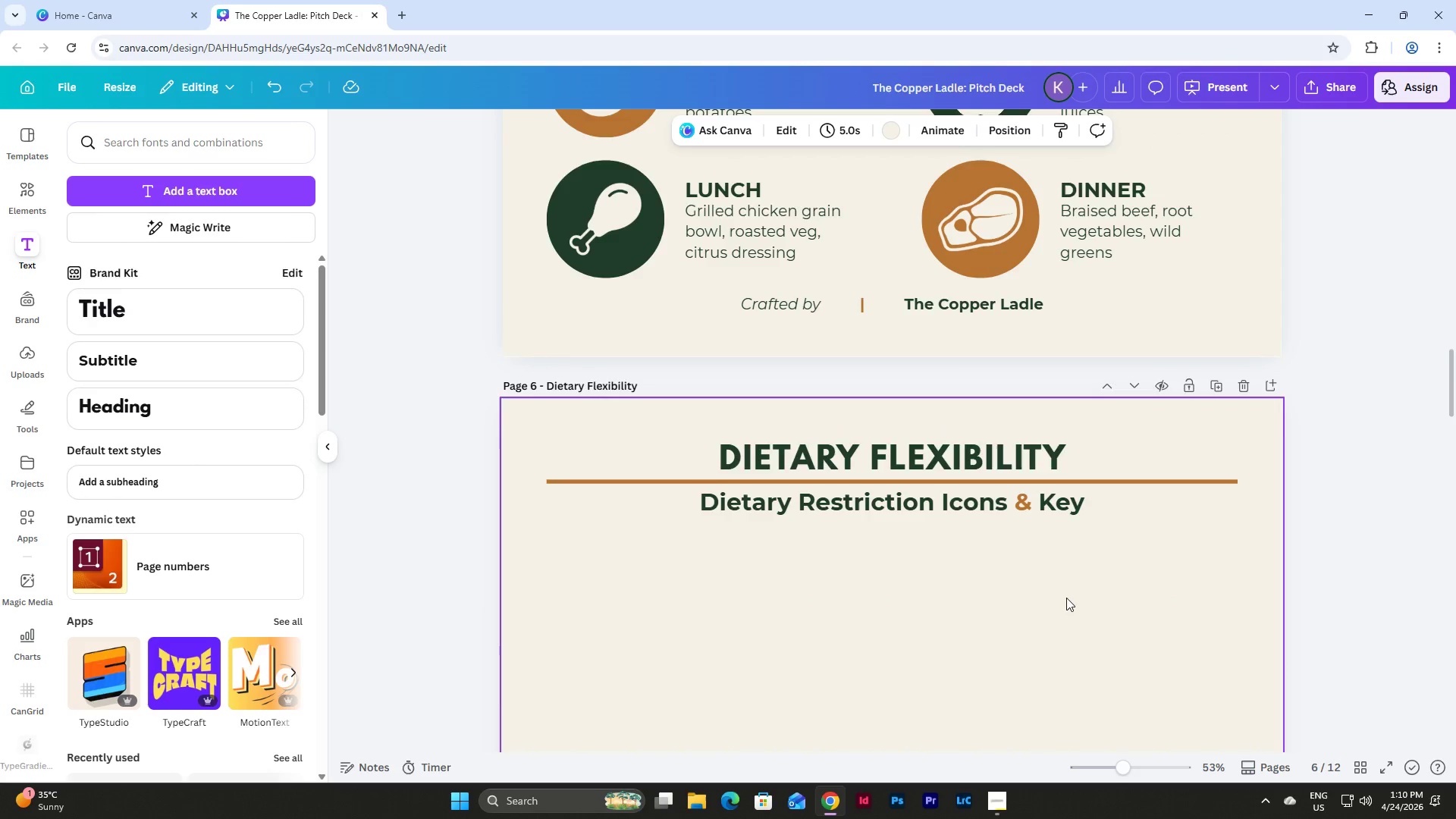 
scroll: coordinate [1066, 598], scroll_direction: down, amount: 1.0
 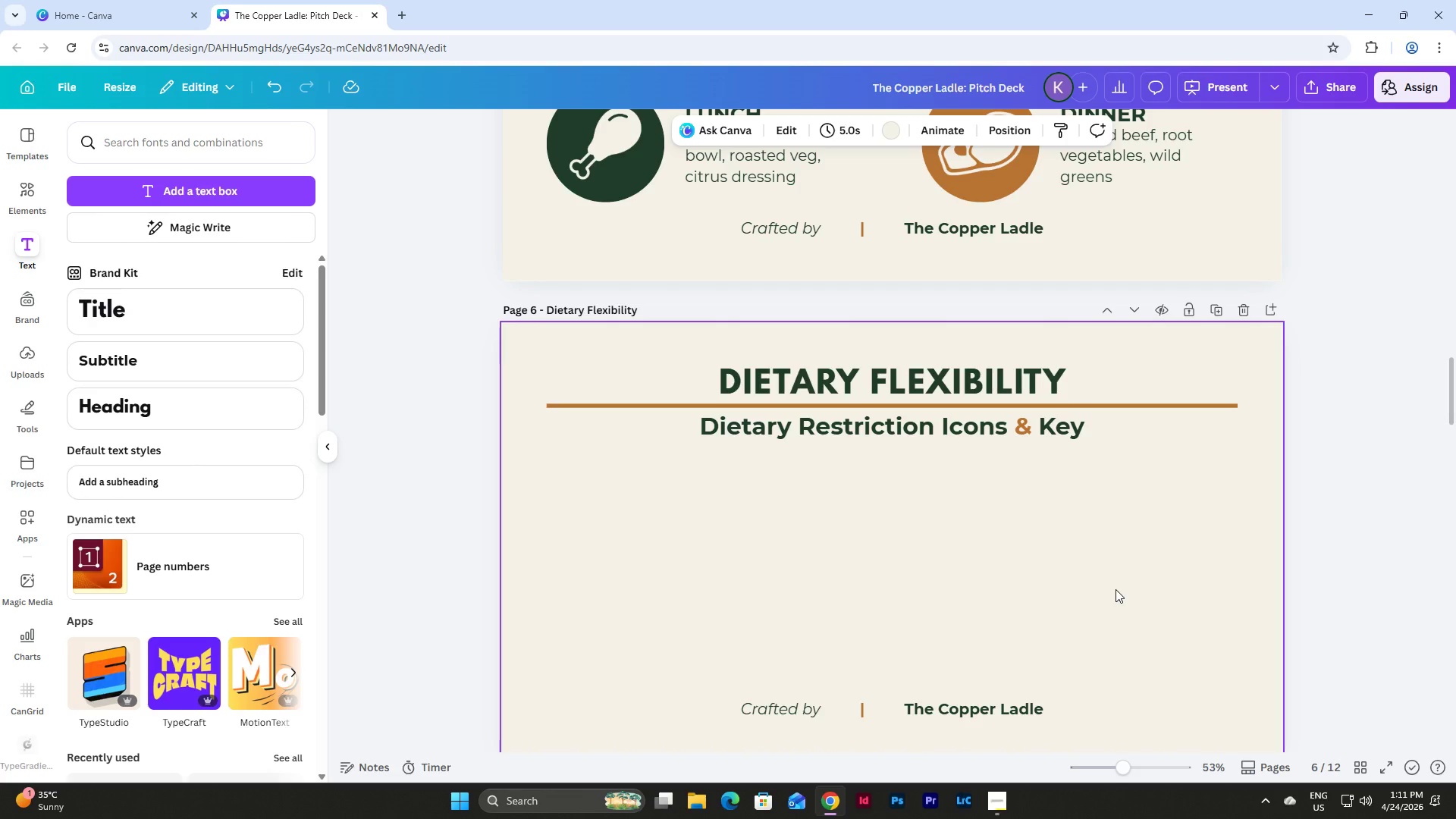 
wait(18.1)
 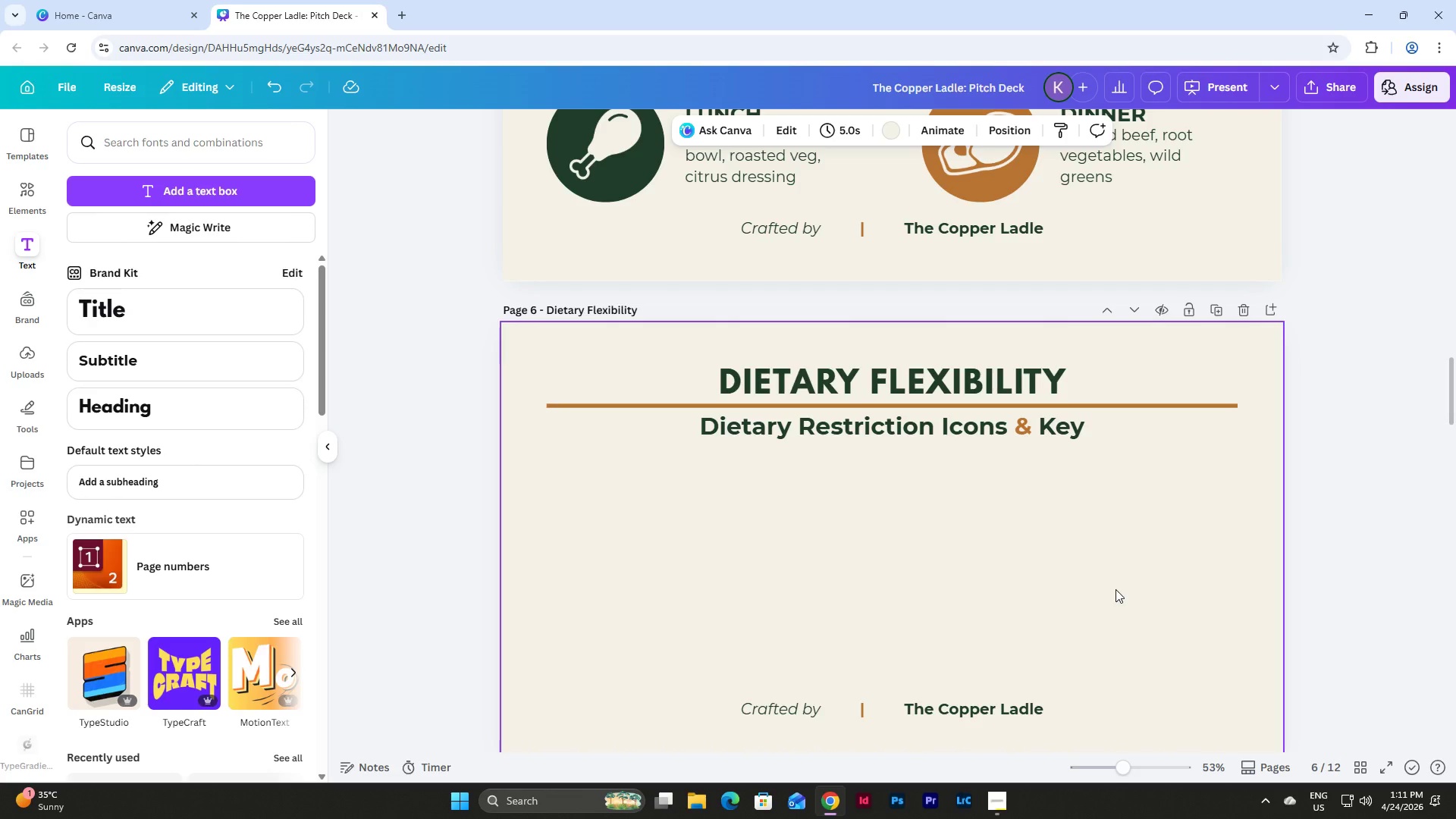 
scroll: coordinate [1128, 640], scroll_direction: up, amount: 3.0
 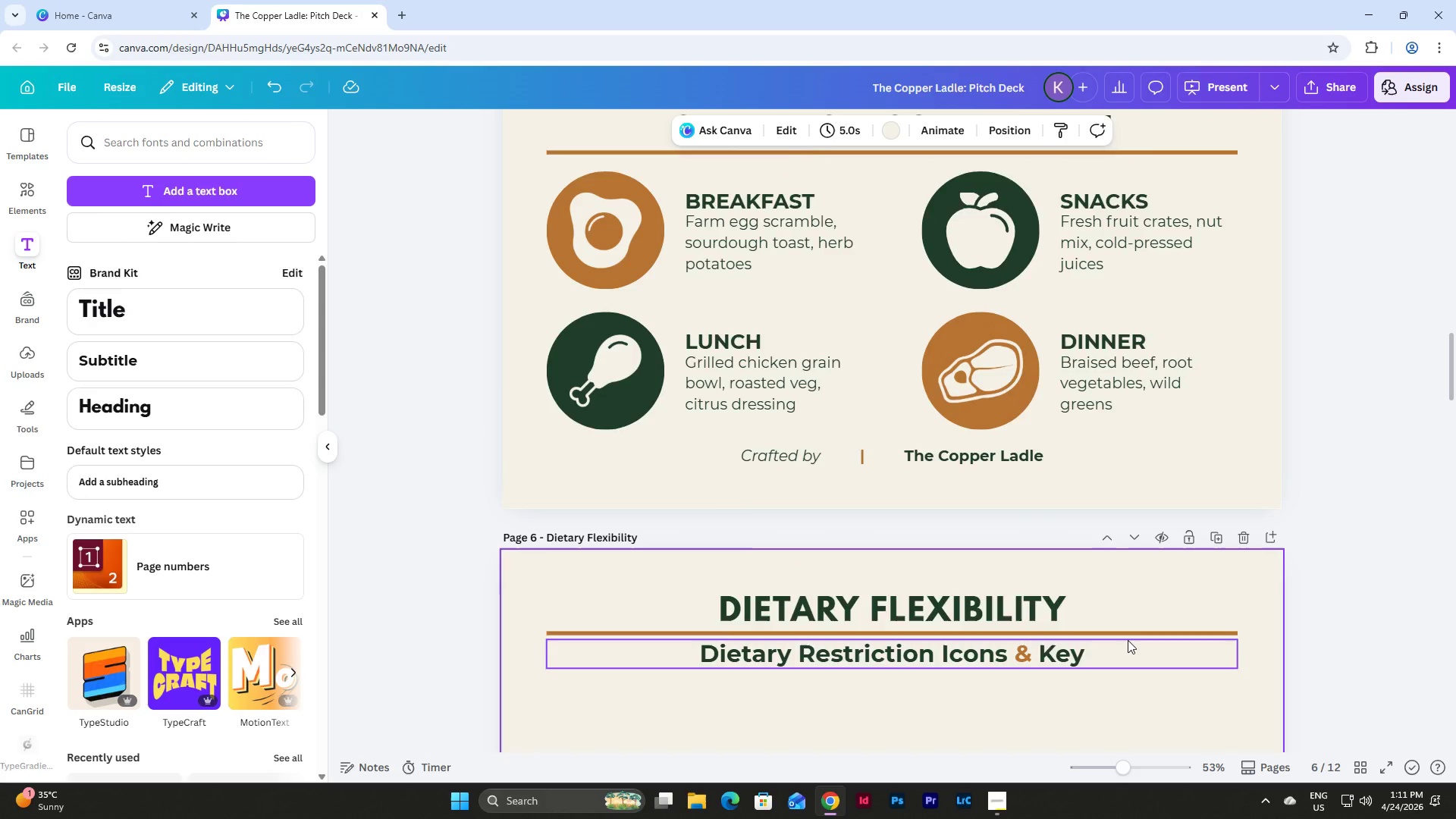 
scroll: coordinate [1128, 640], scroll_direction: down, amount: 2.0
 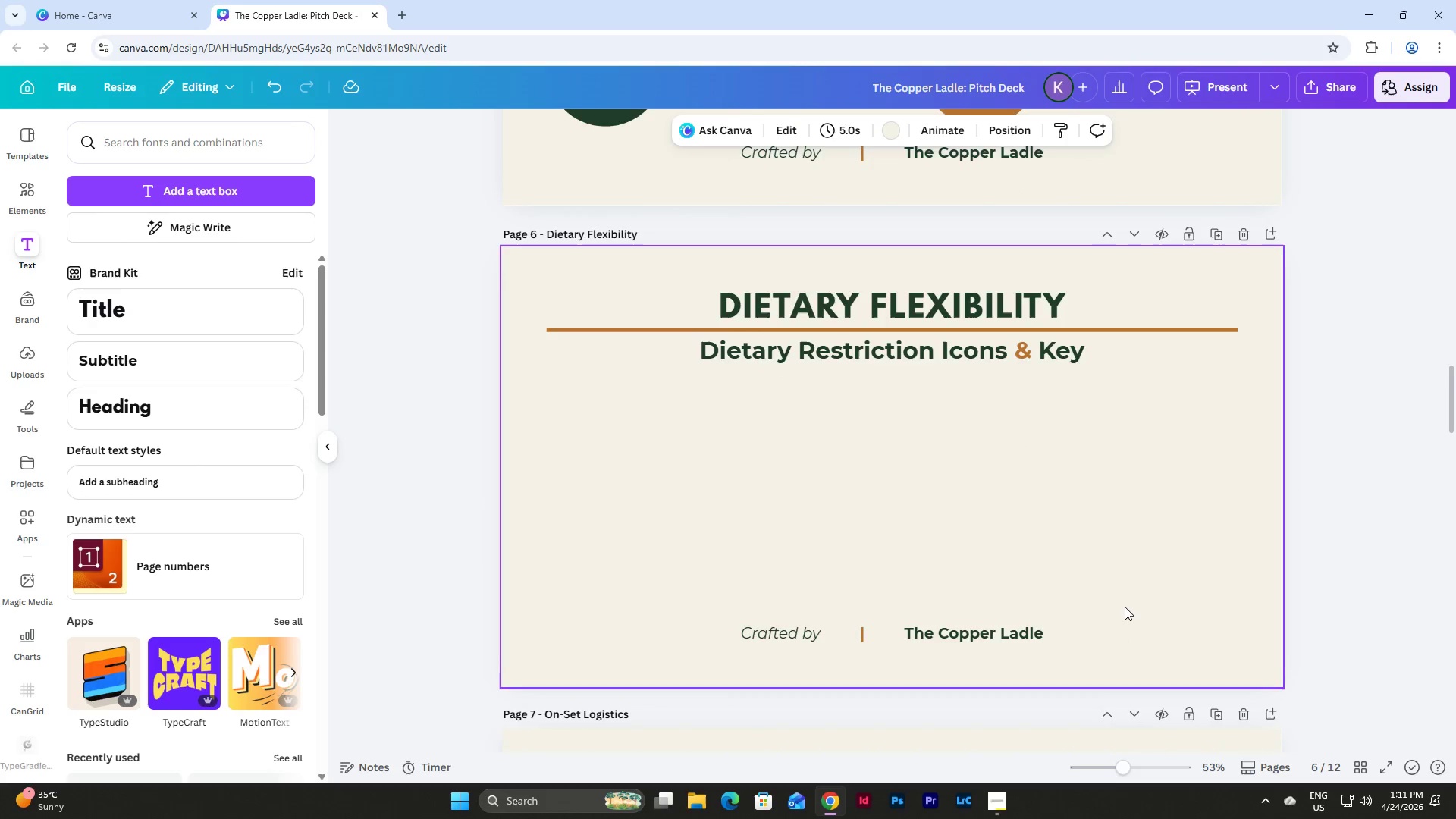 
scroll: coordinate [1125, 607], scroll_direction: up, amount: 1.0
 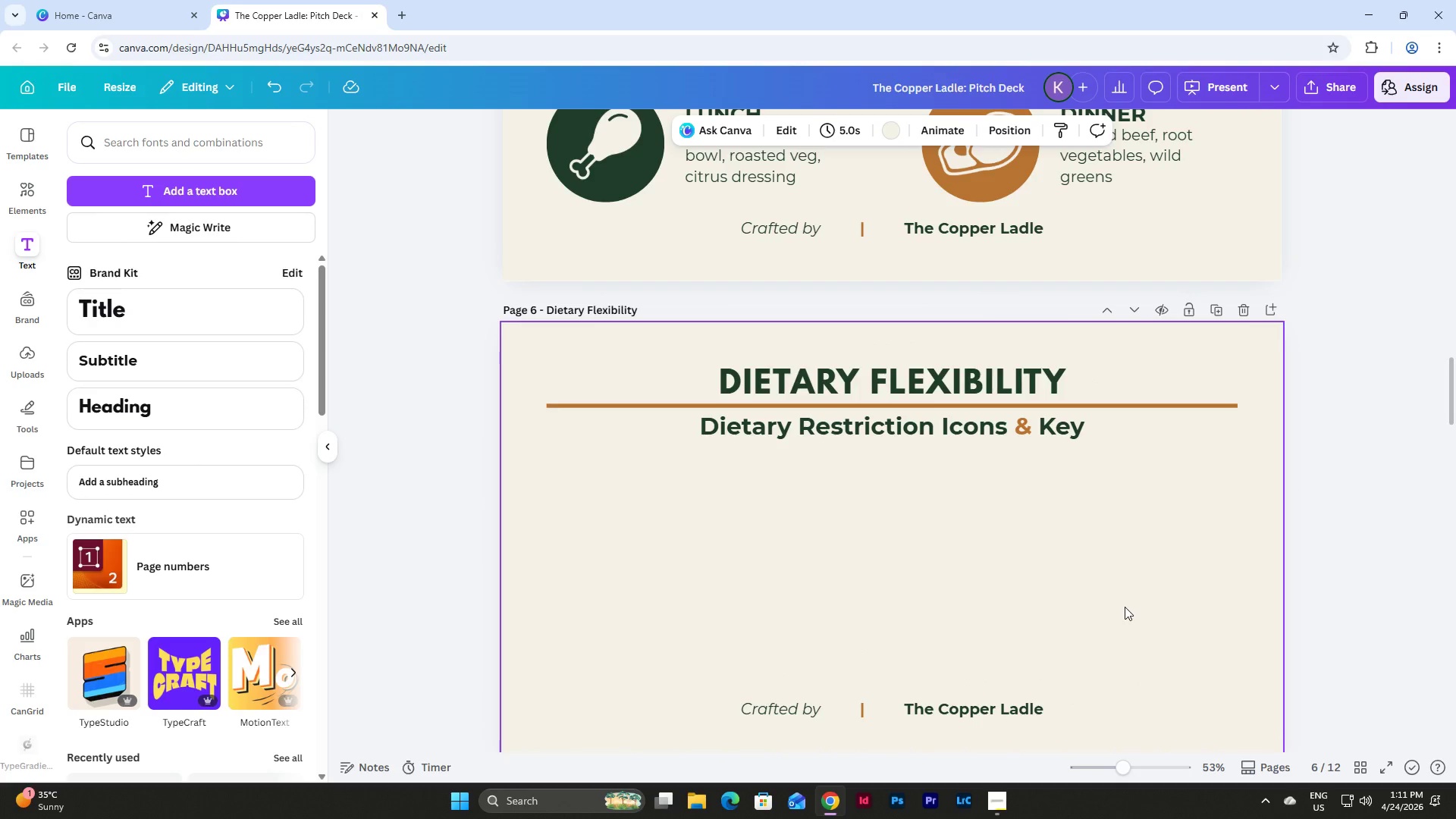 
left_click([1125, 607])
 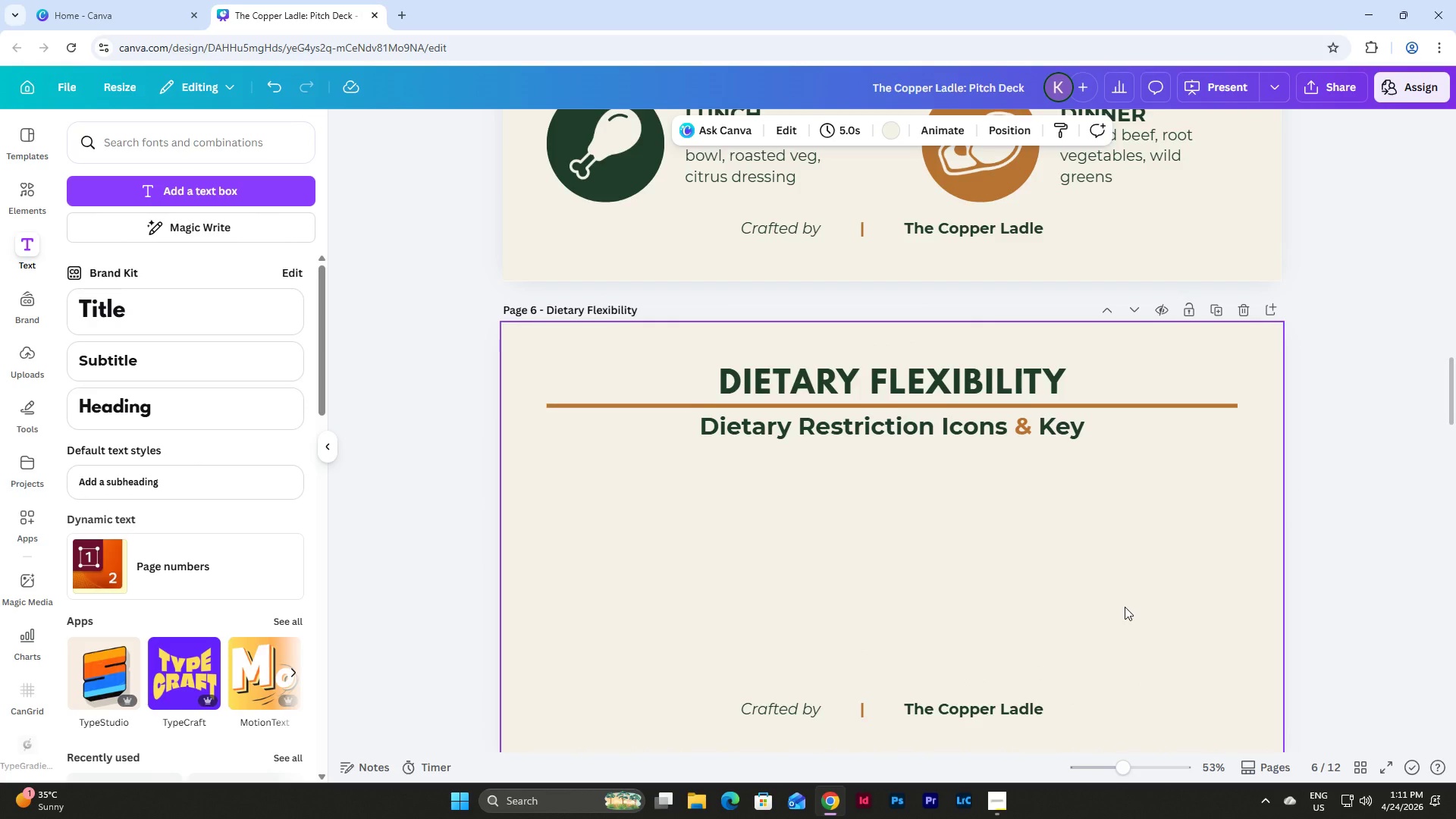 
scroll: coordinate [1125, 607], scroll_direction: down, amount: 1.0
 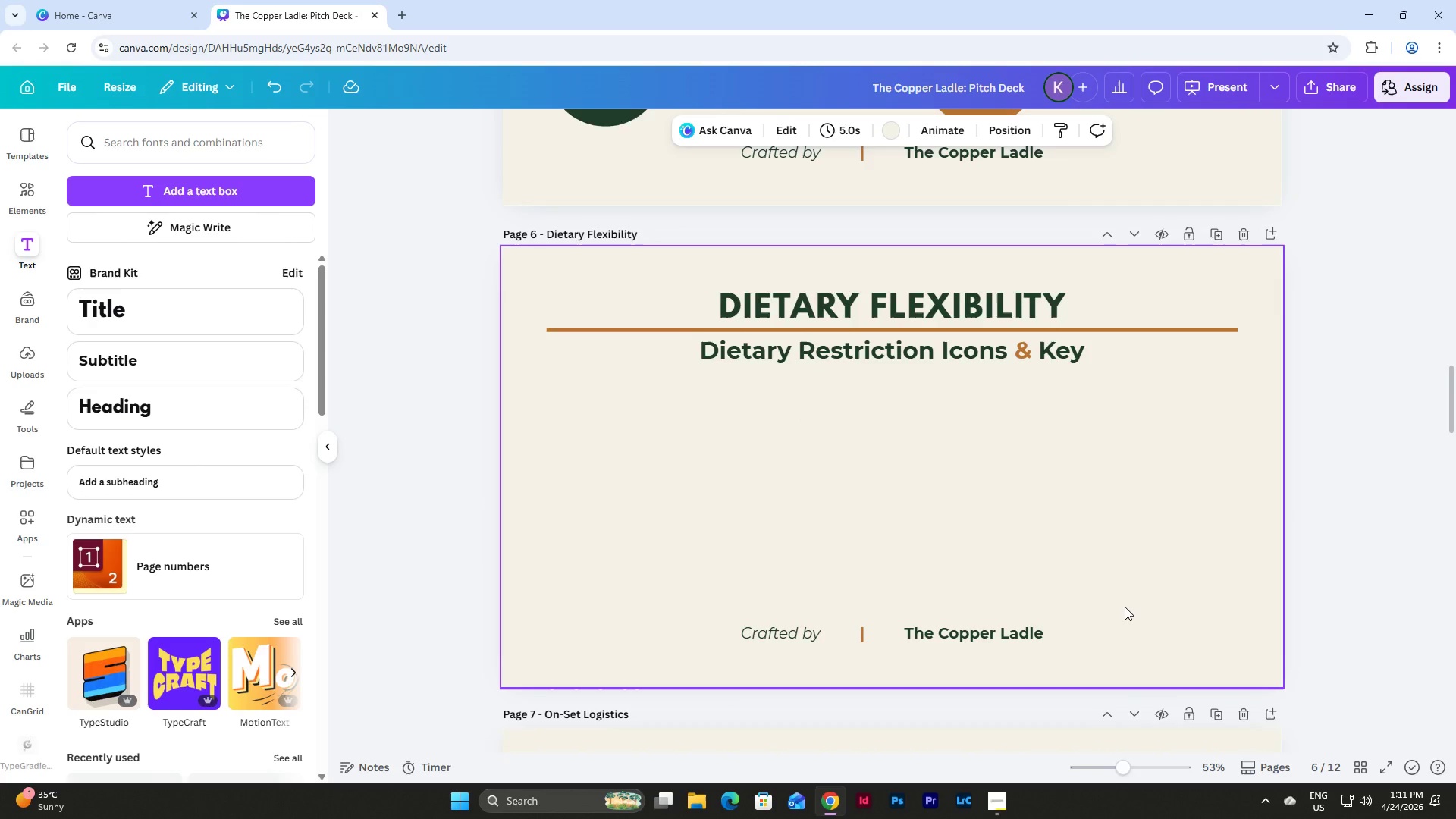 
scroll: coordinate [1125, 607], scroll_direction: up, amount: 4.0
 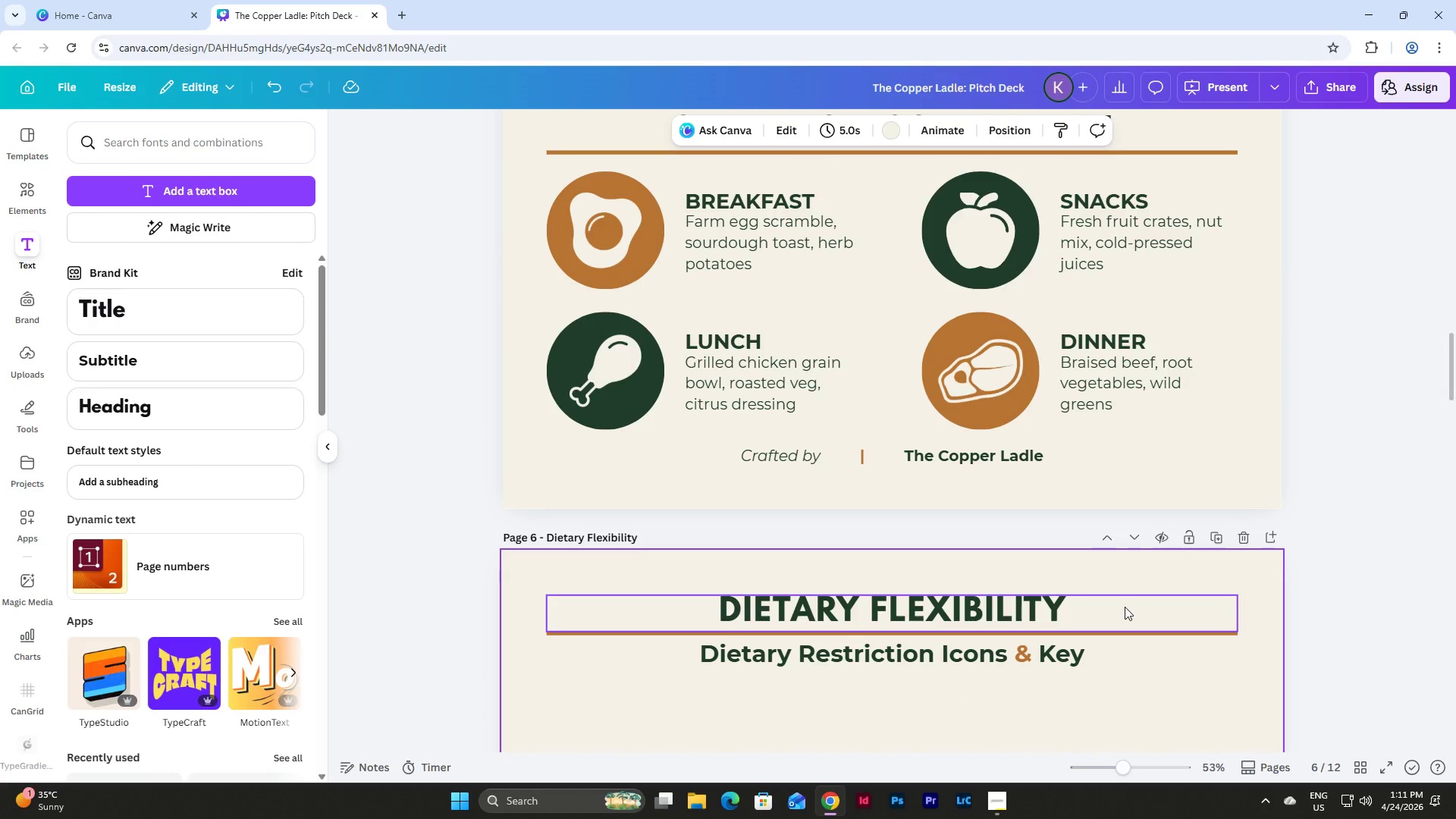 
scroll: coordinate [1125, 607], scroll_direction: none, amount: 0.0
 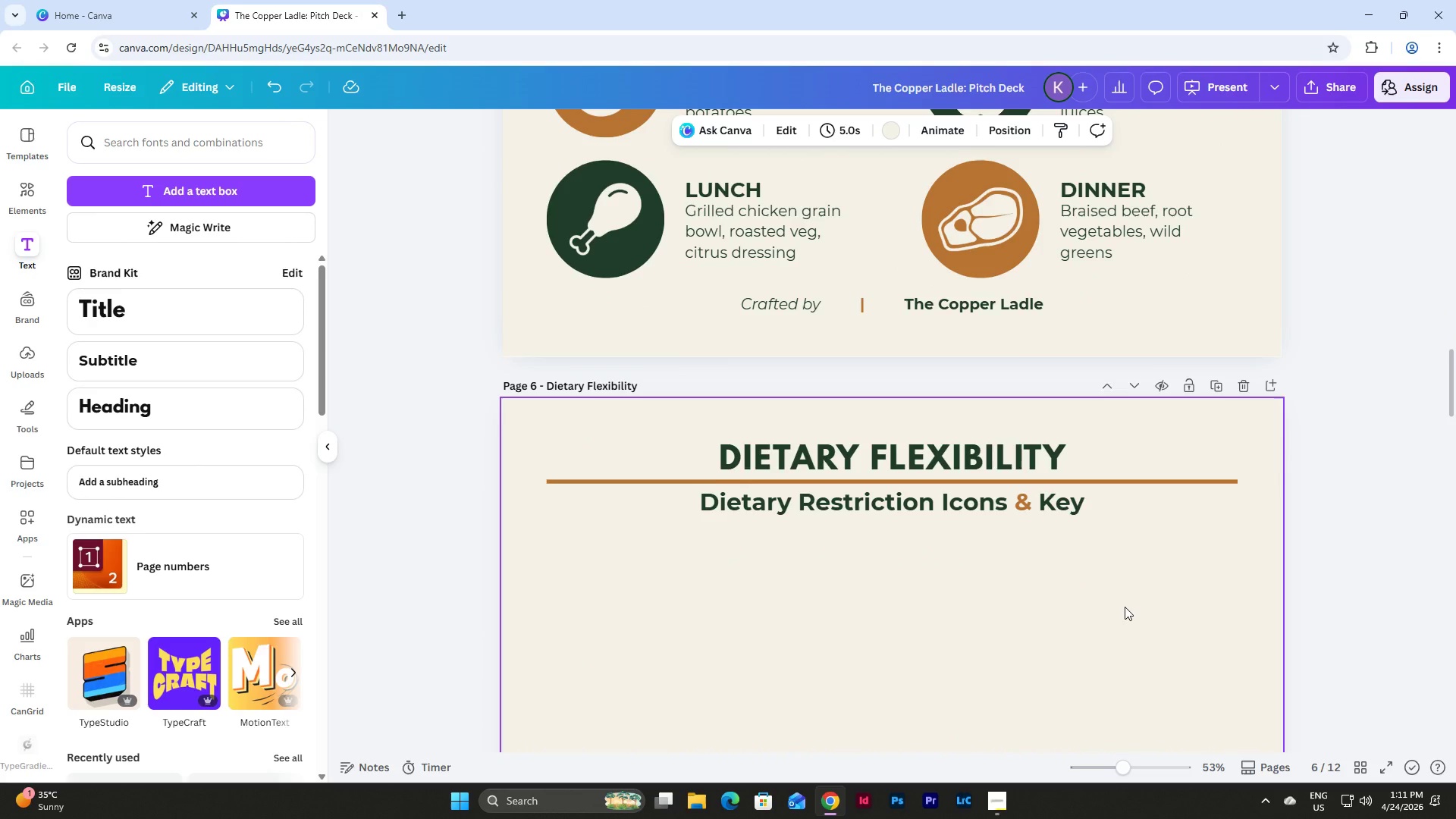 
scroll: coordinate [1125, 607], scroll_direction: down, amount: 1.0
 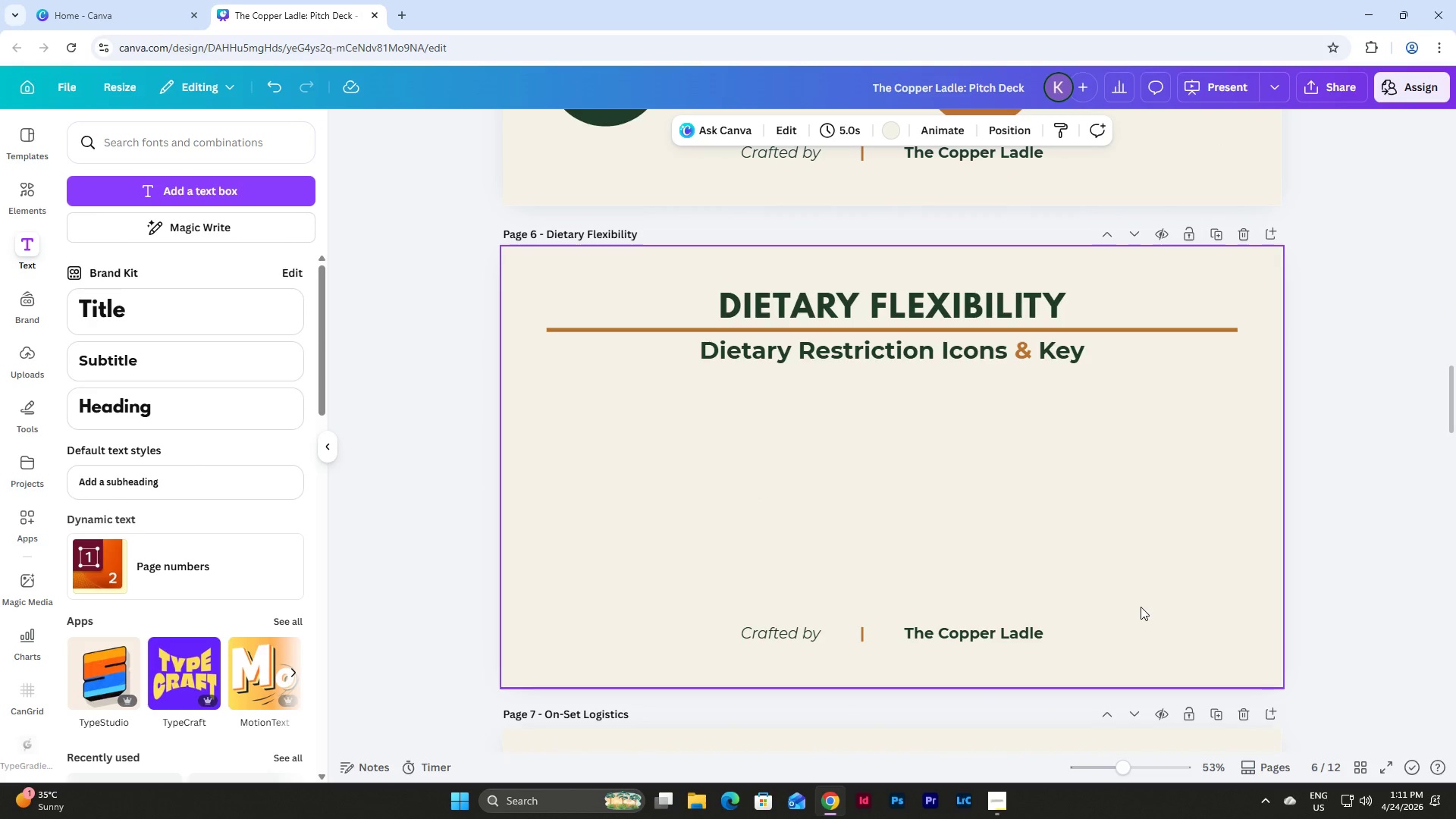 
scroll: coordinate [1150, 613], scroll_direction: up, amount: 11.0
 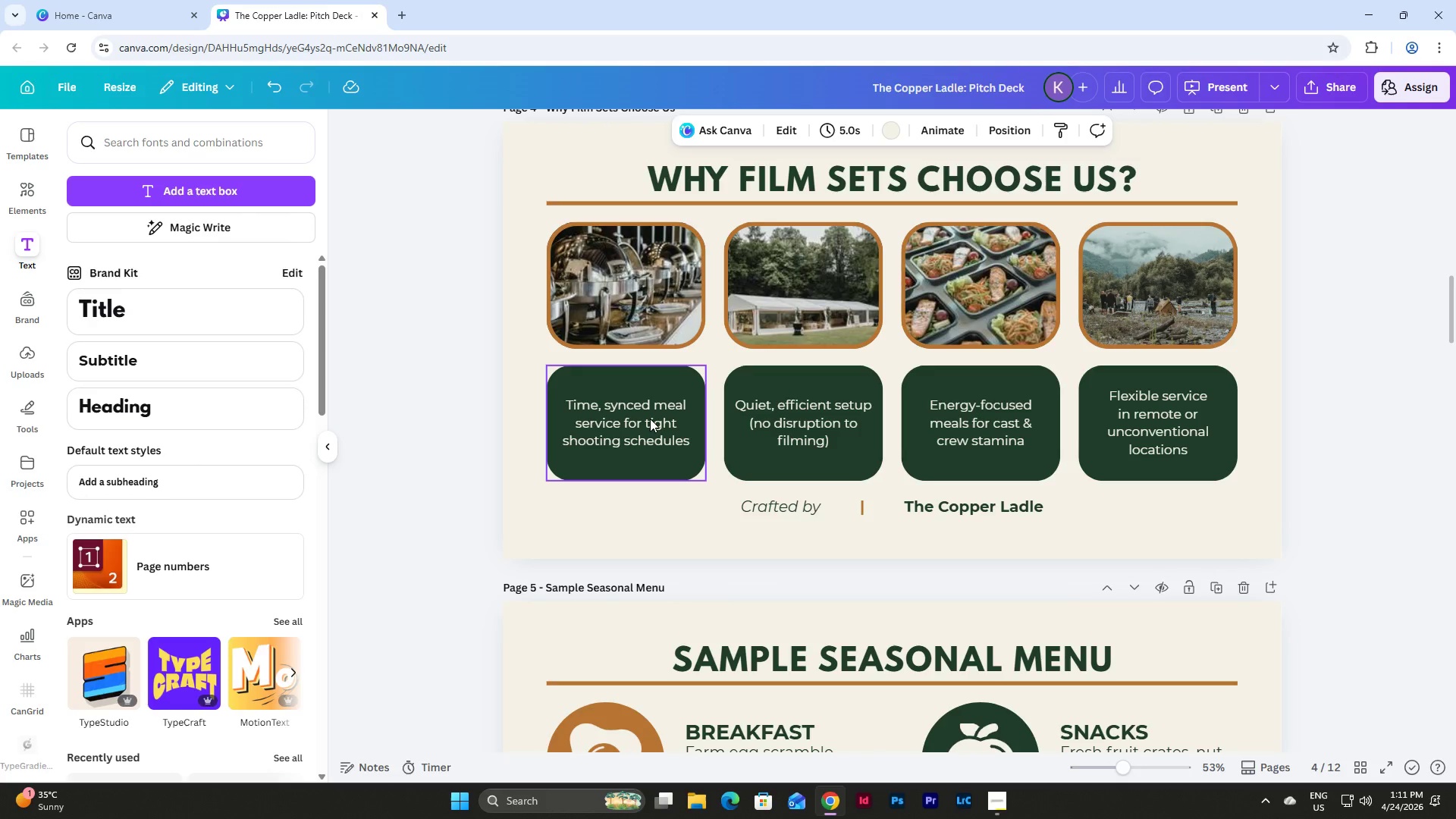 
left_click([650, 419])
 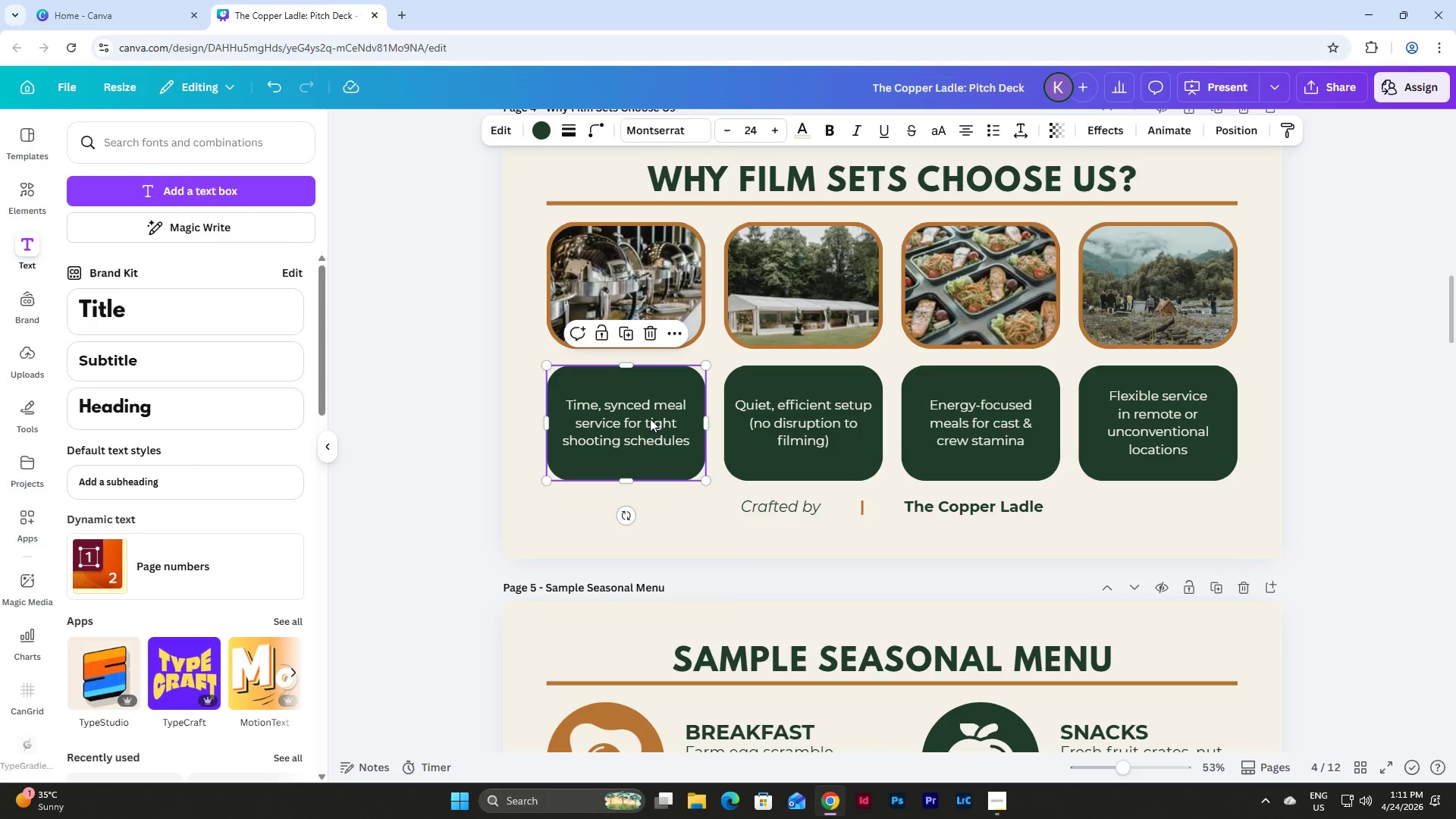 
key(Control+C)
 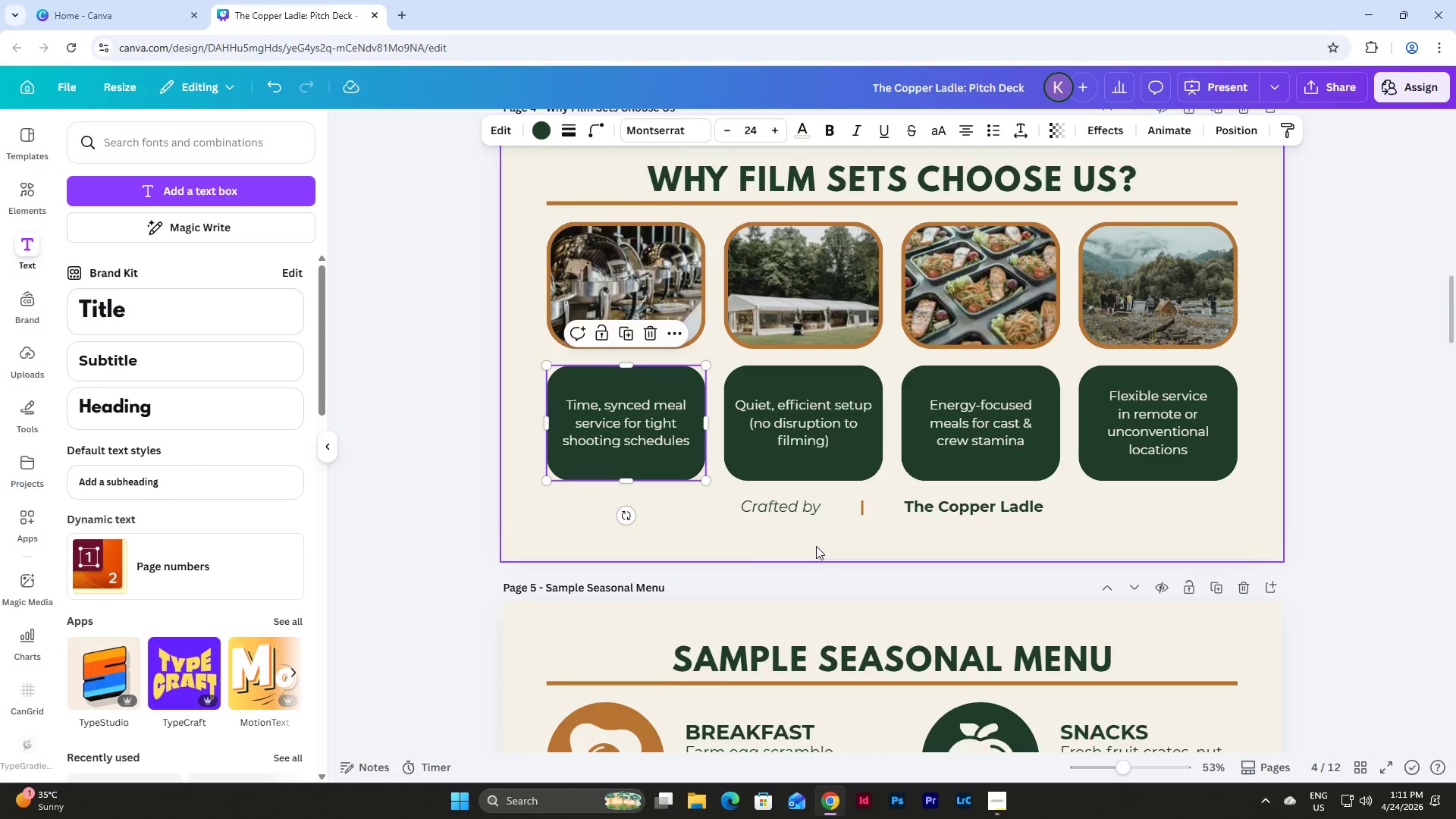 
scroll: coordinate [816, 546], scroll_direction: down, amount: 8.0
 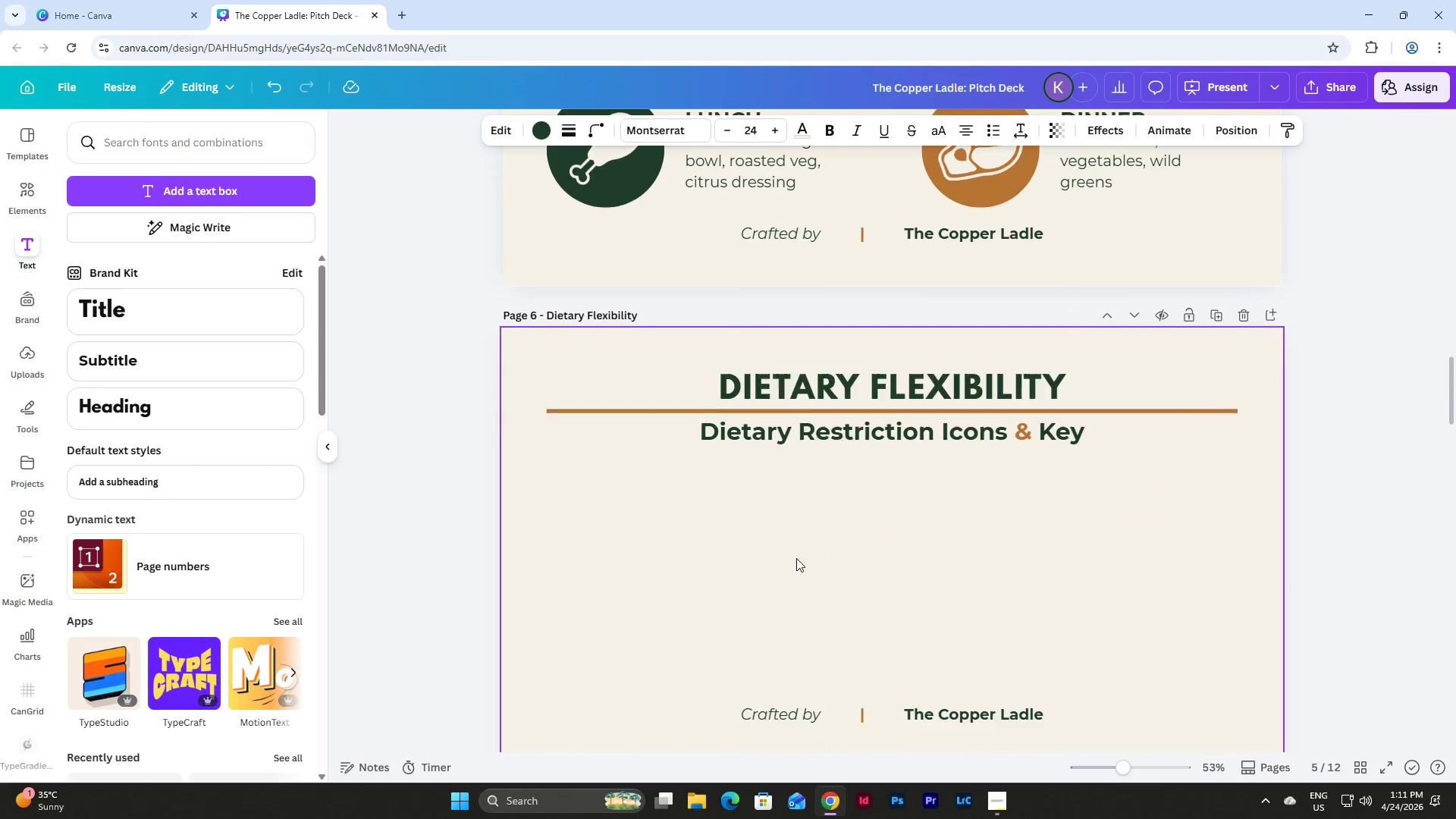 
left_click([736, 568])
 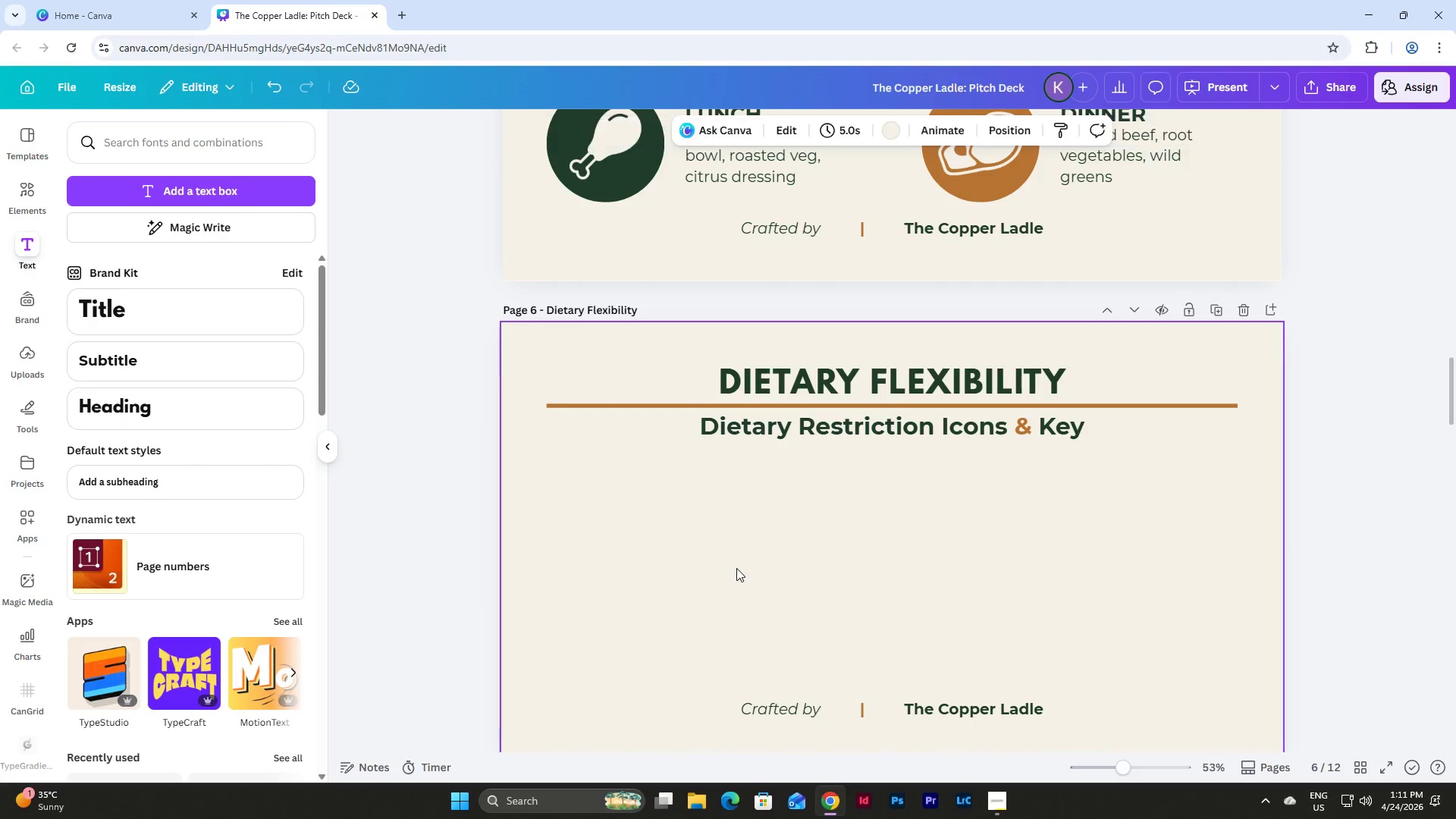 
key(Control+V)
 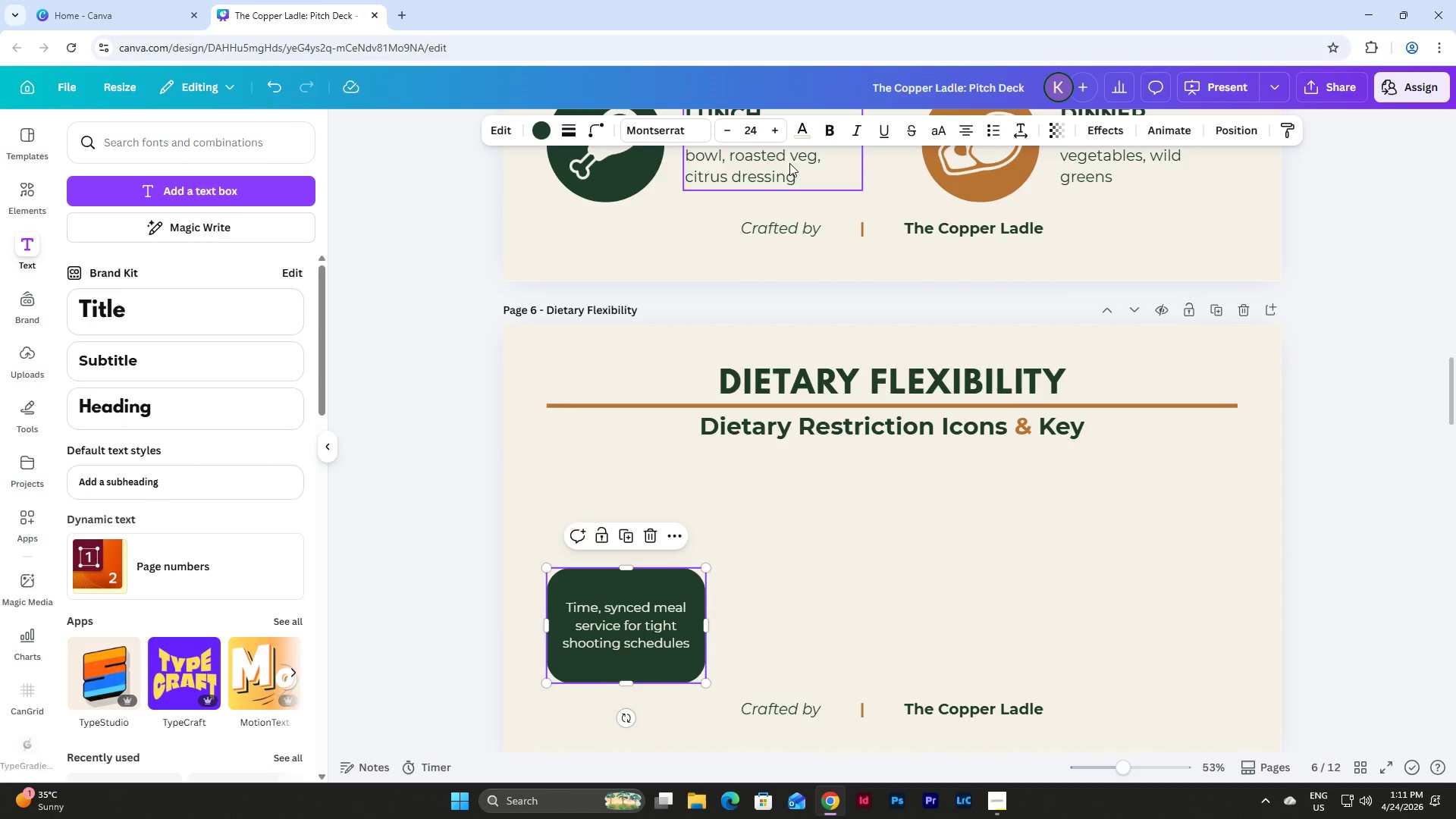 
left_click([657, 620])
 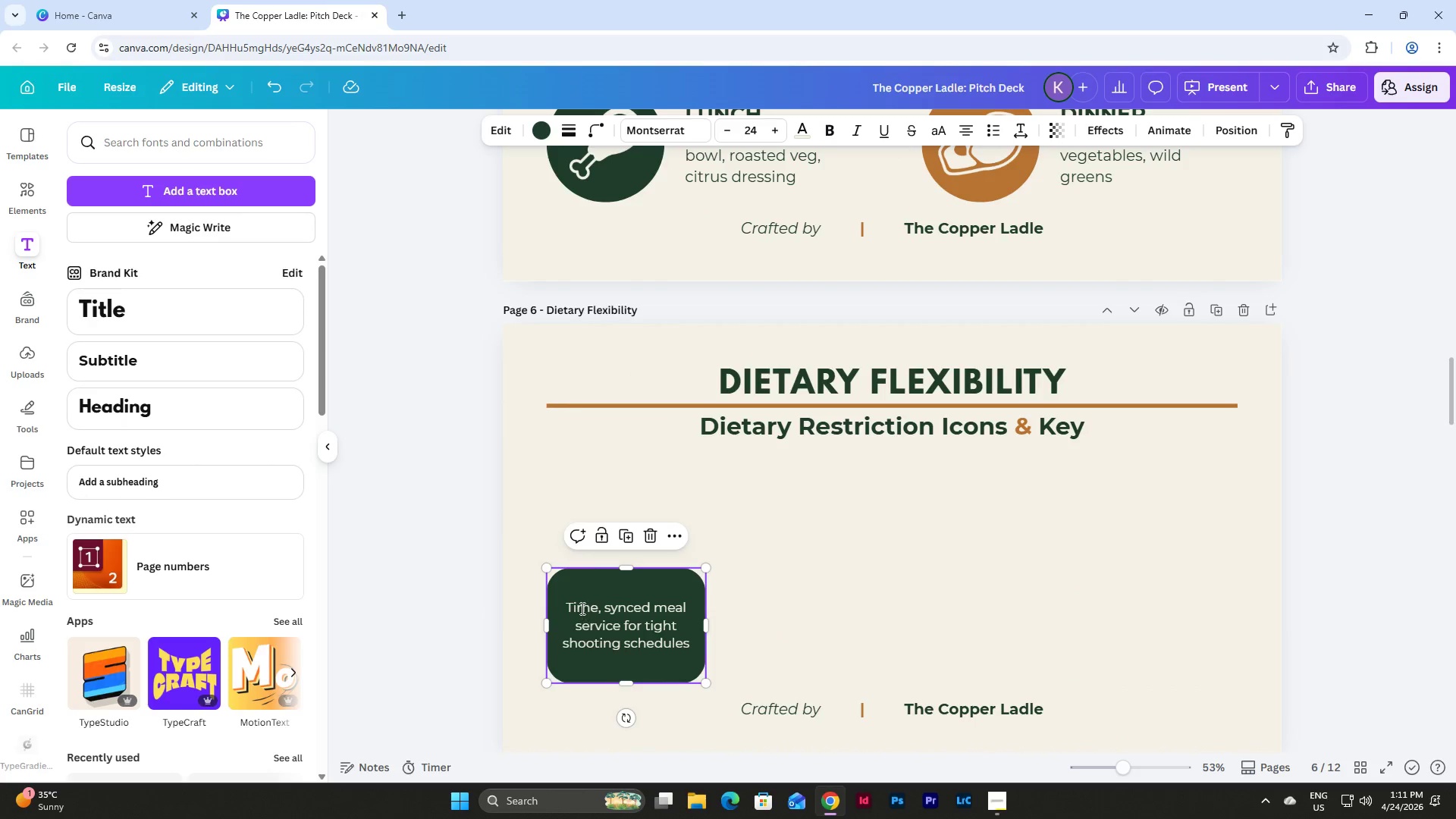 
triple_click([570, 608])
 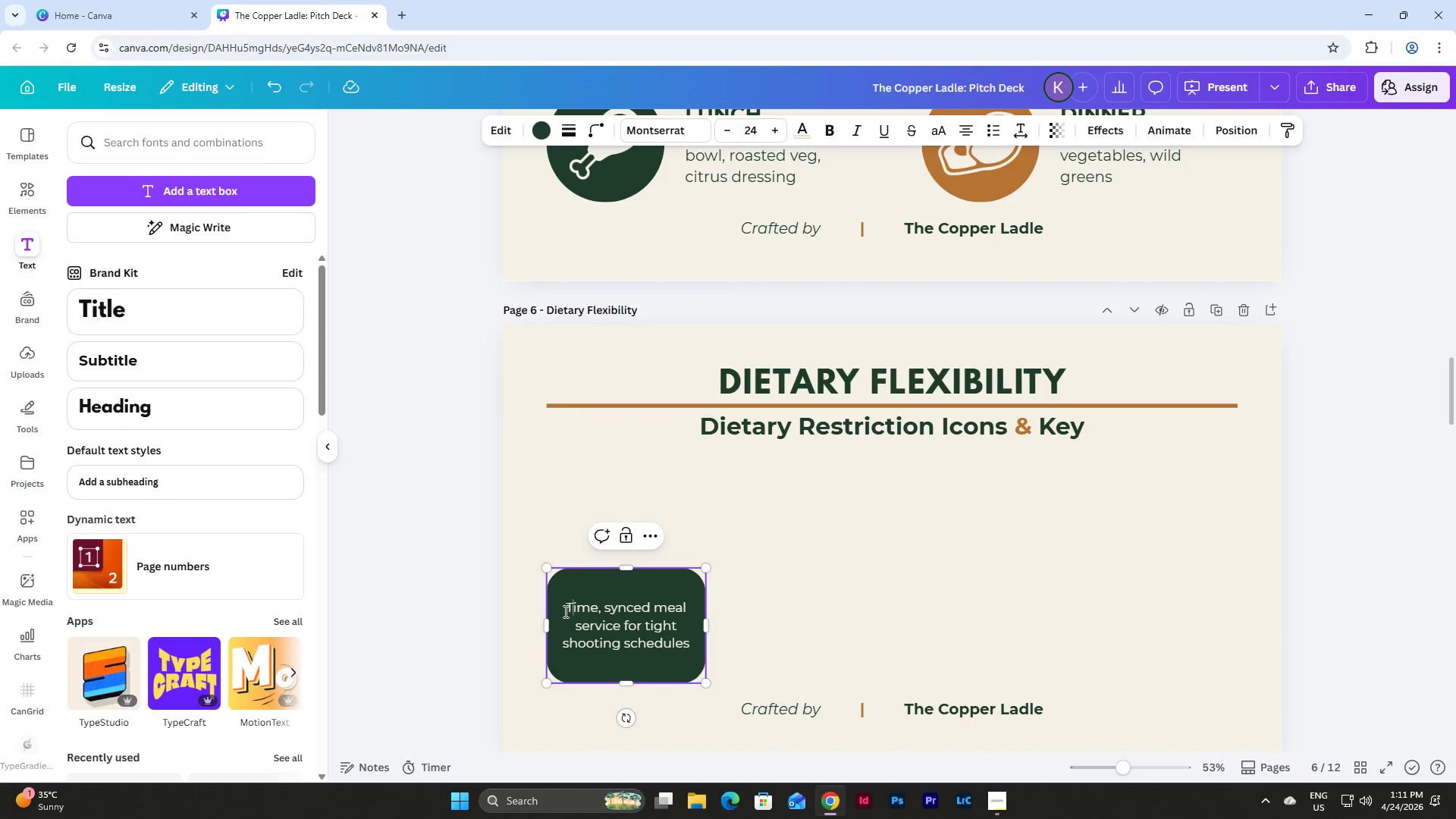 
left_click_drag(start_coordinate=[564, 611], to_coordinate=[686, 643])
 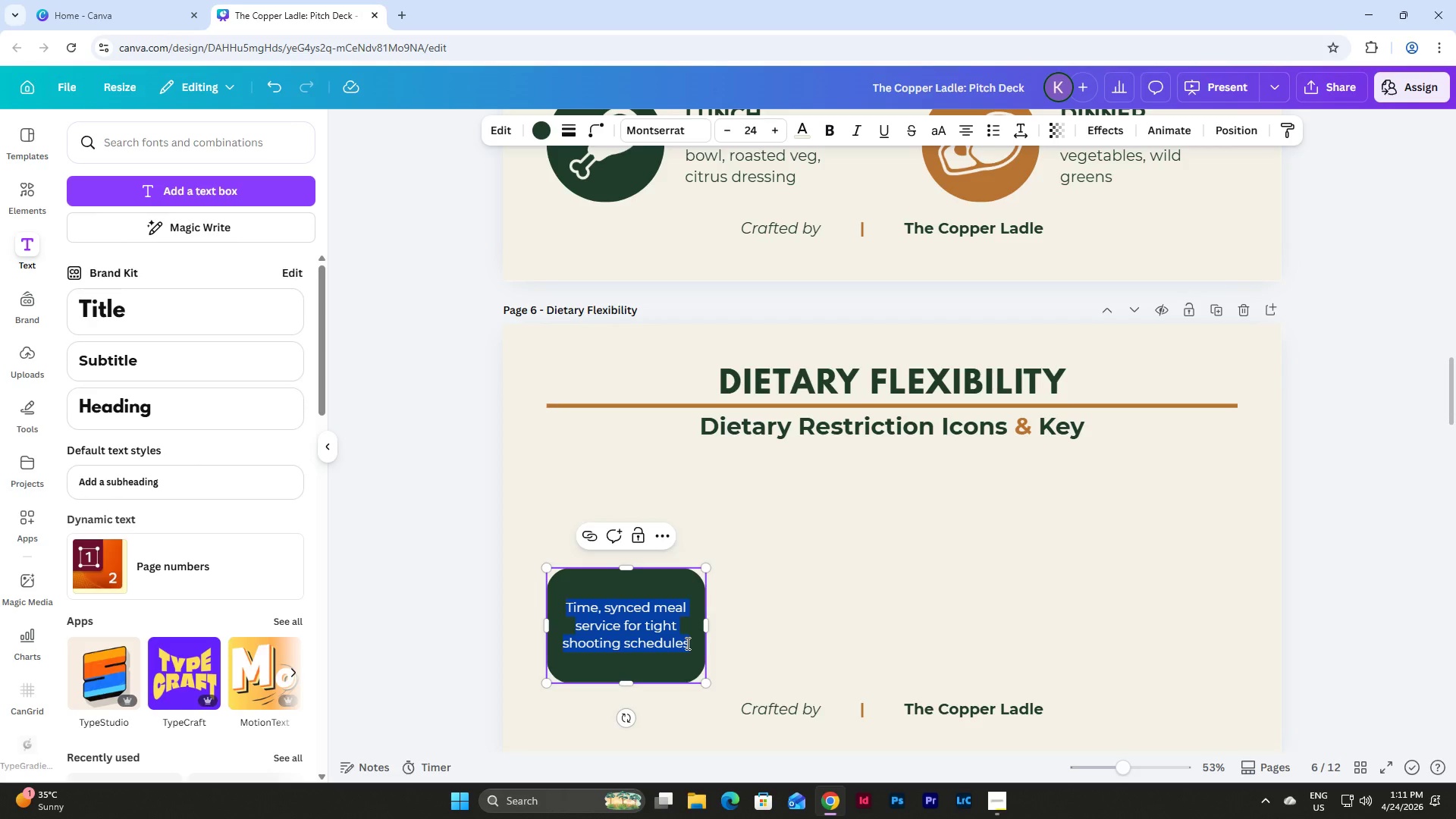 
key(Backspace)
 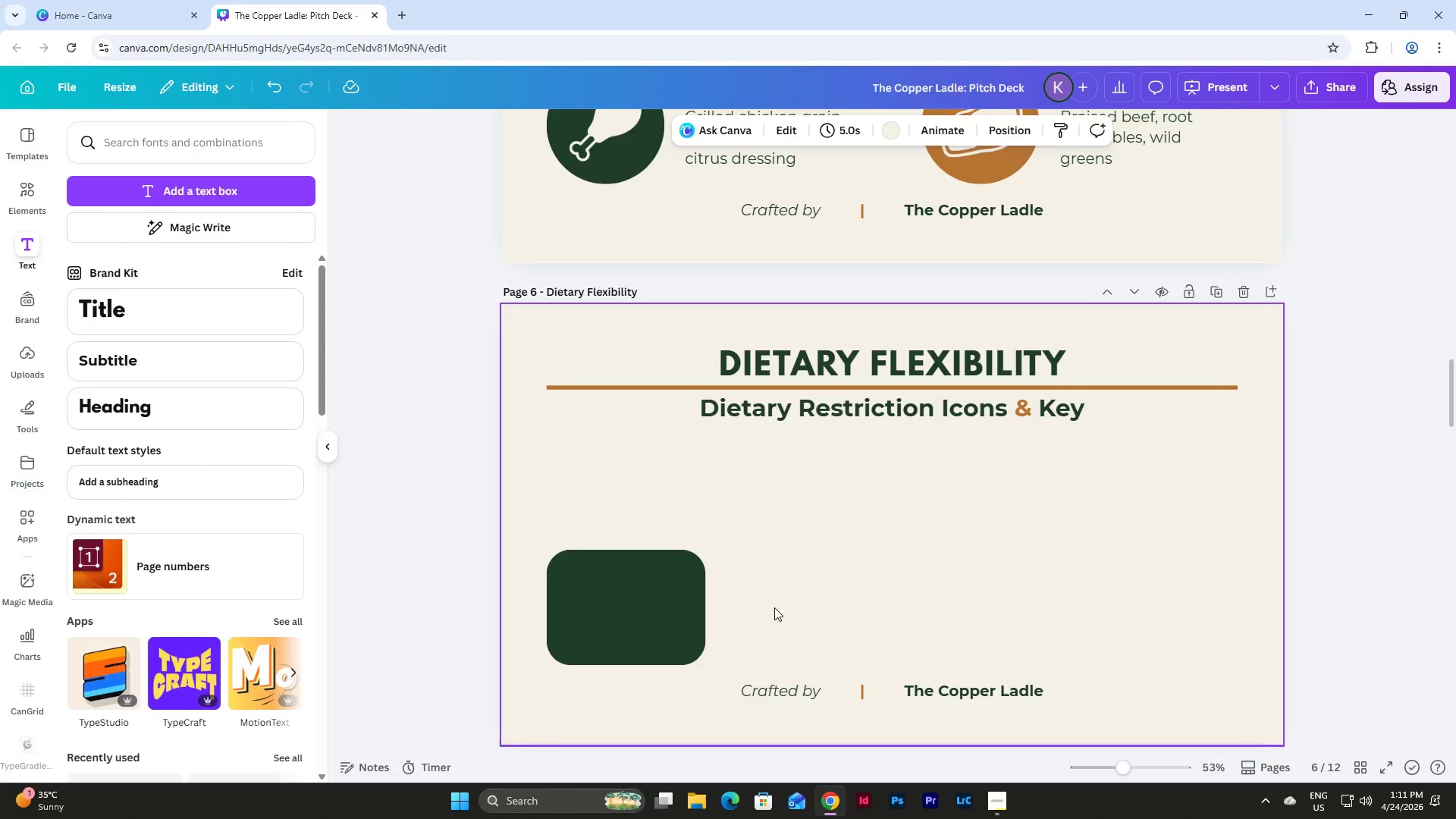 
double_click([640, 581])
 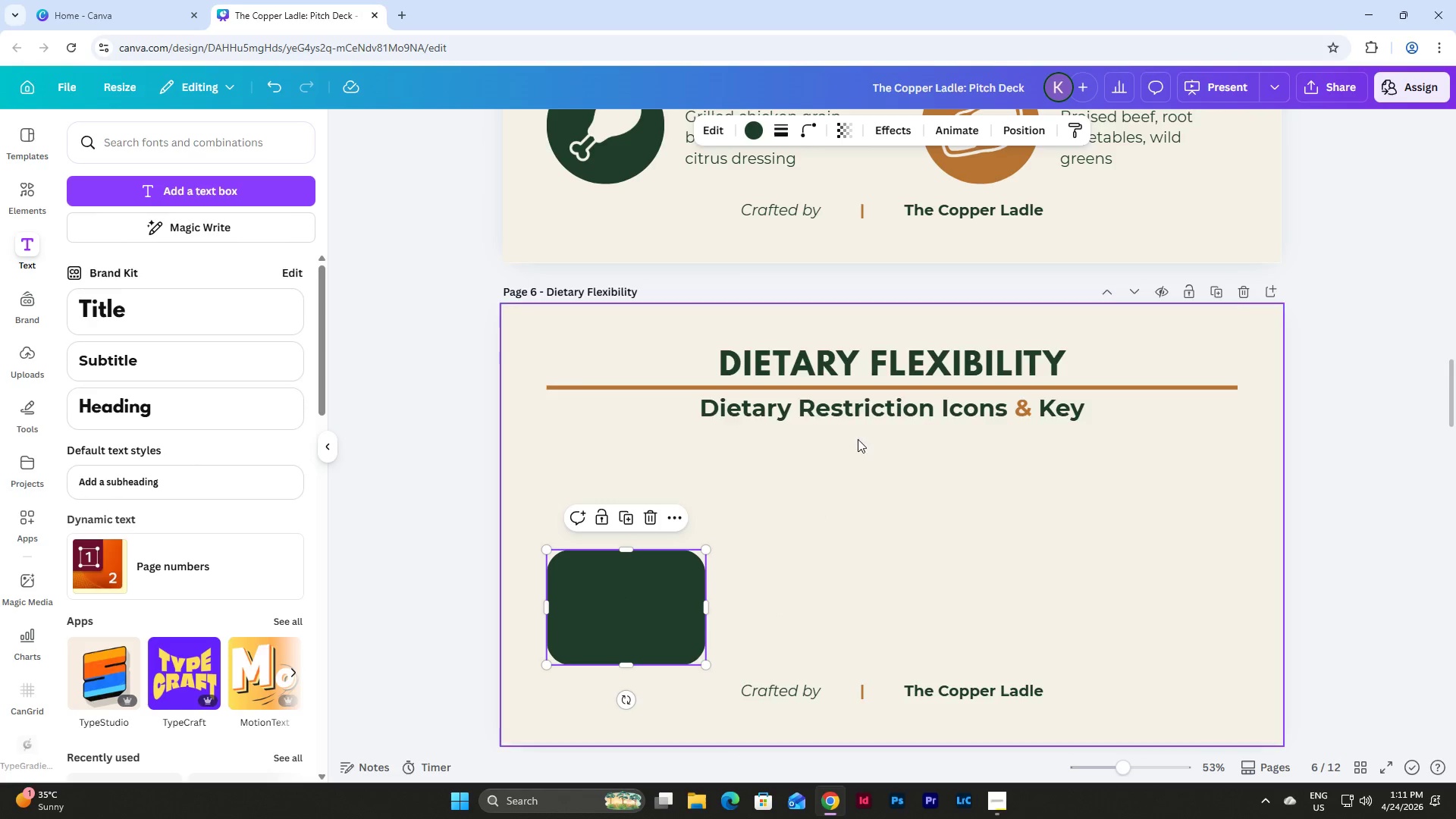 
left_click([756, 132])
 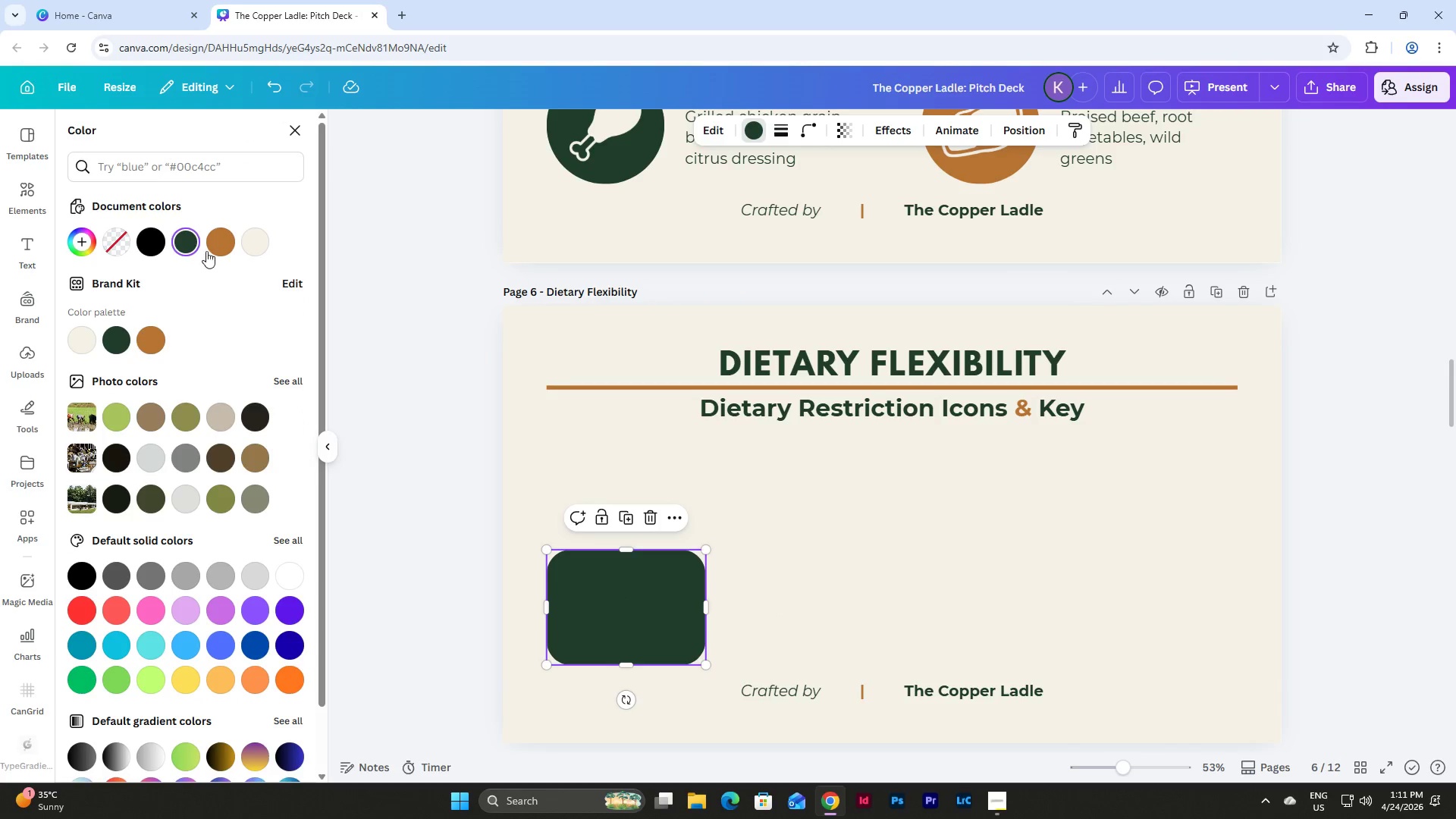 
left_click([212, 236])
 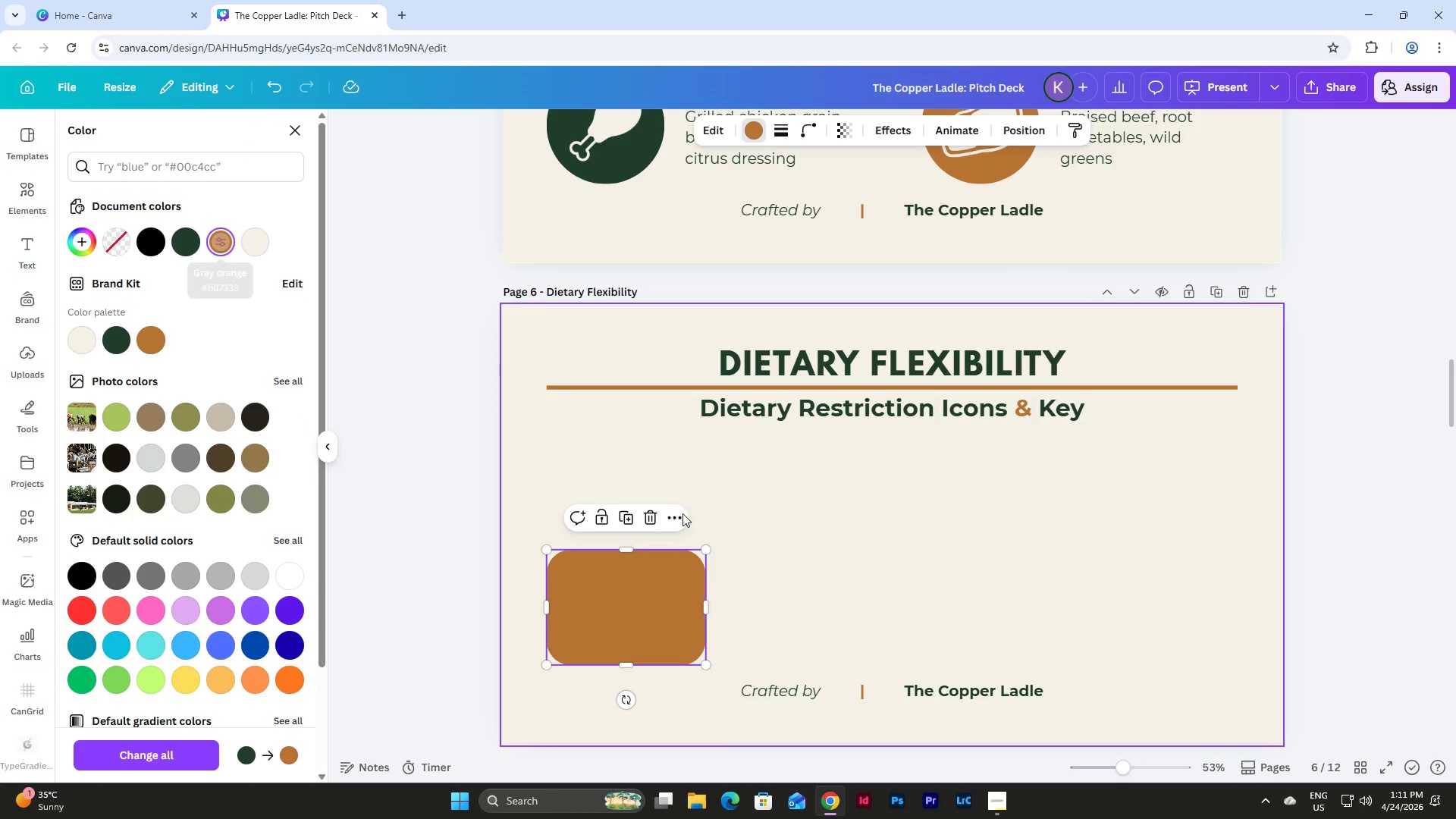 
left_click([788, 553])
 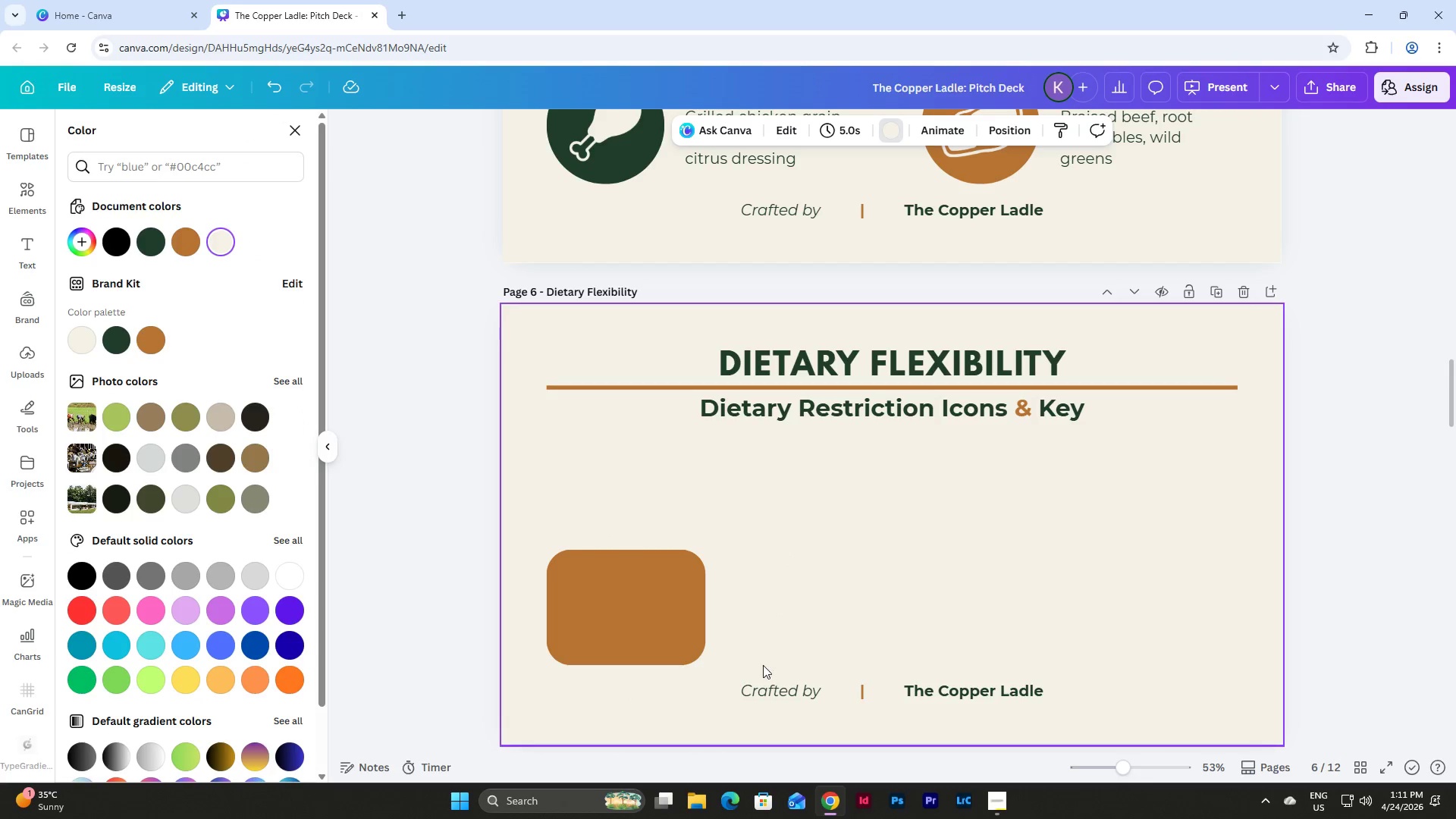 
left_click([667, 619])
 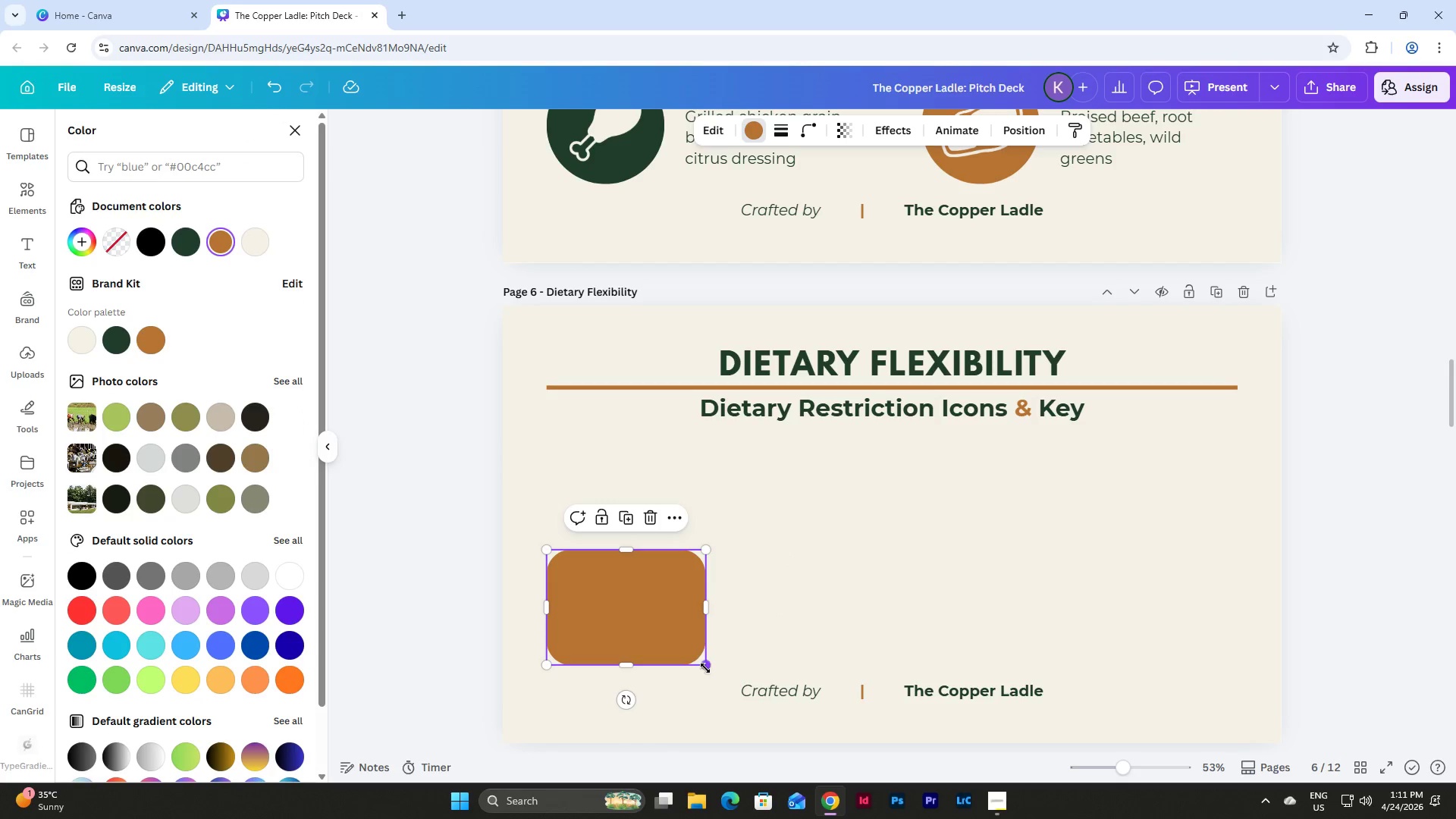 
left_click_drag(start_coordinate=[706, 667], to_coordinate=[618, 623])
 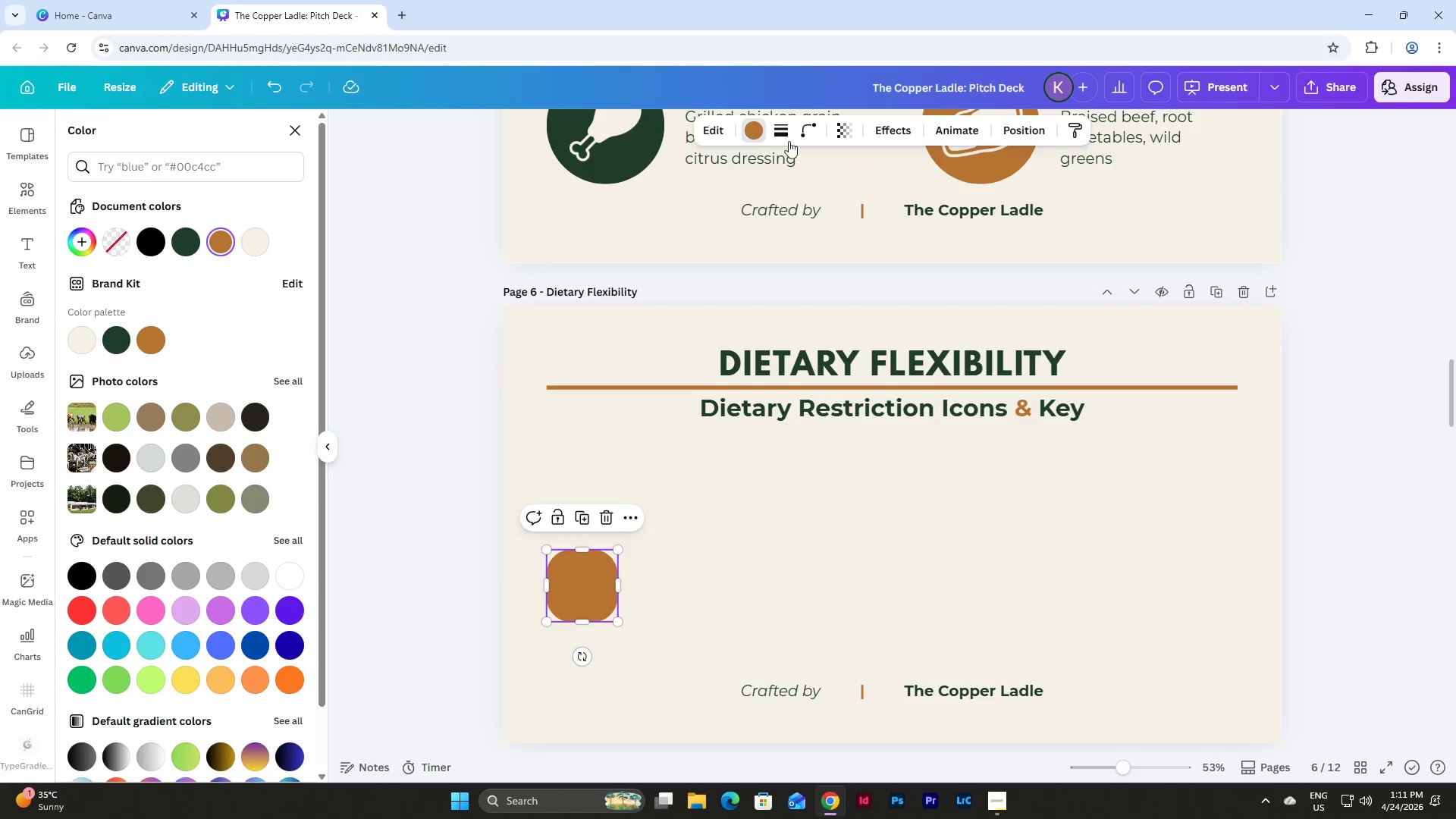 
left_click([806, 123])
 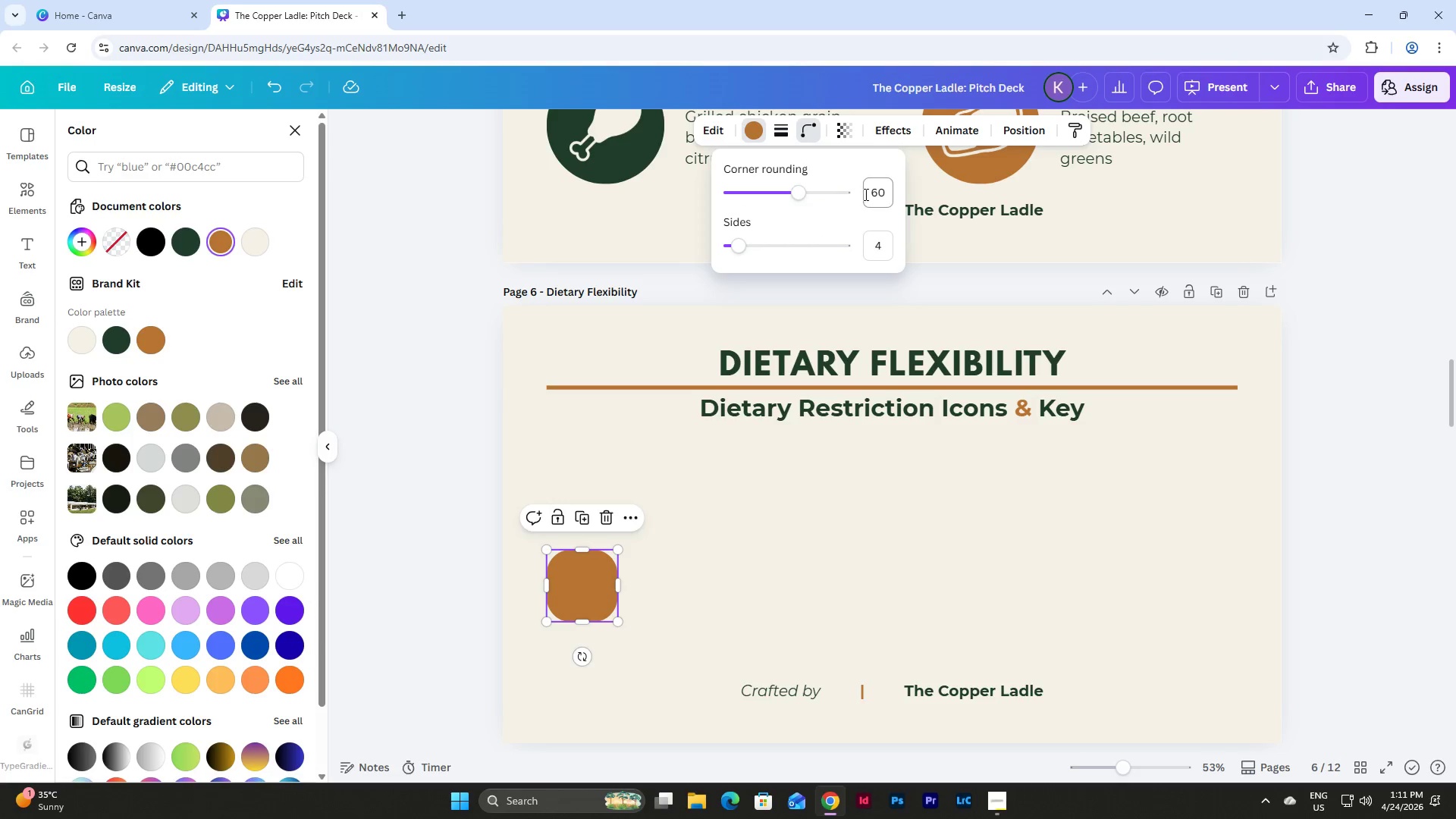 
left_click_drag(start_coordinate=[871, 191], to_coordinate=[893, 196])
 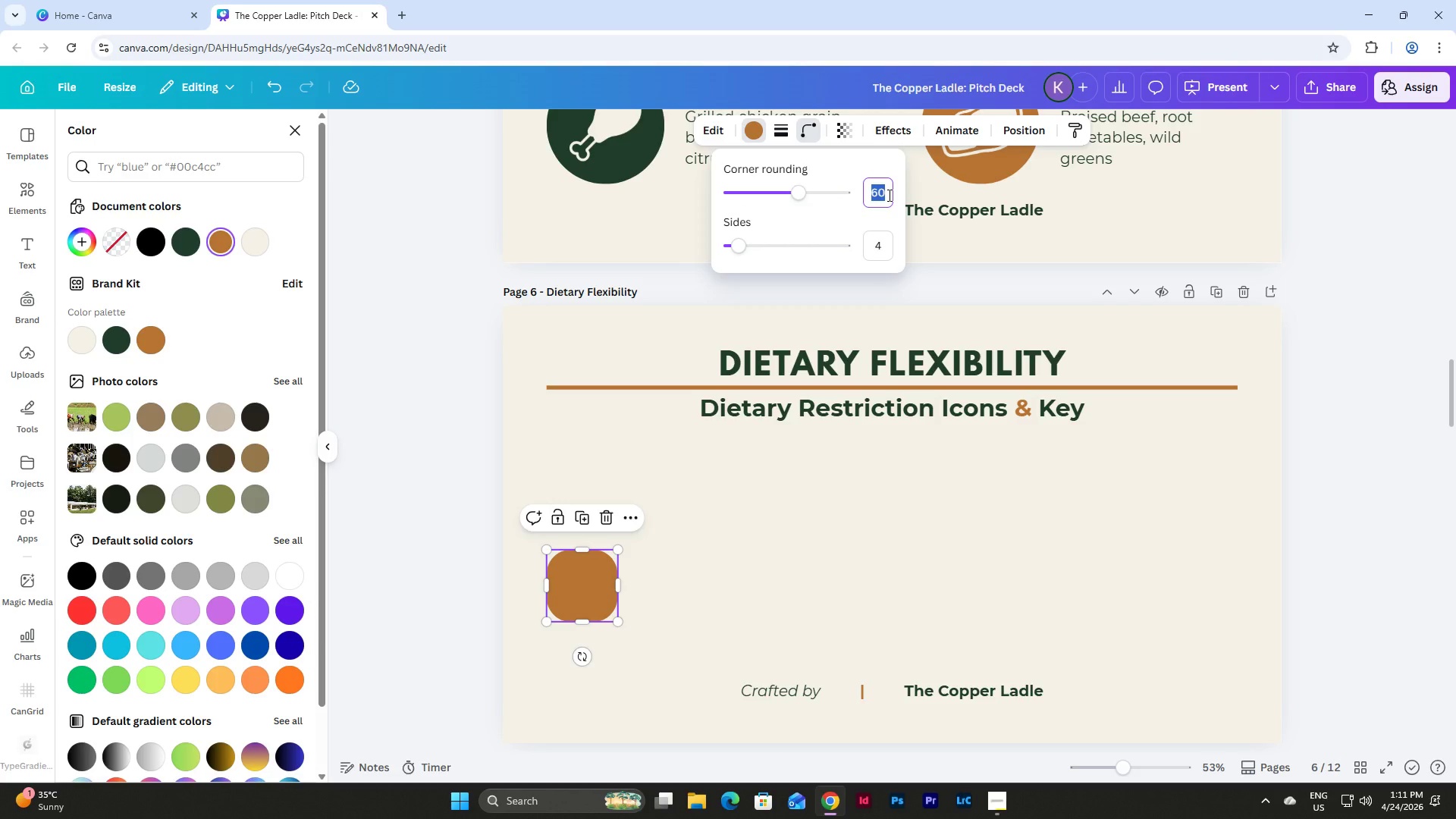 
key(Numpad5)
 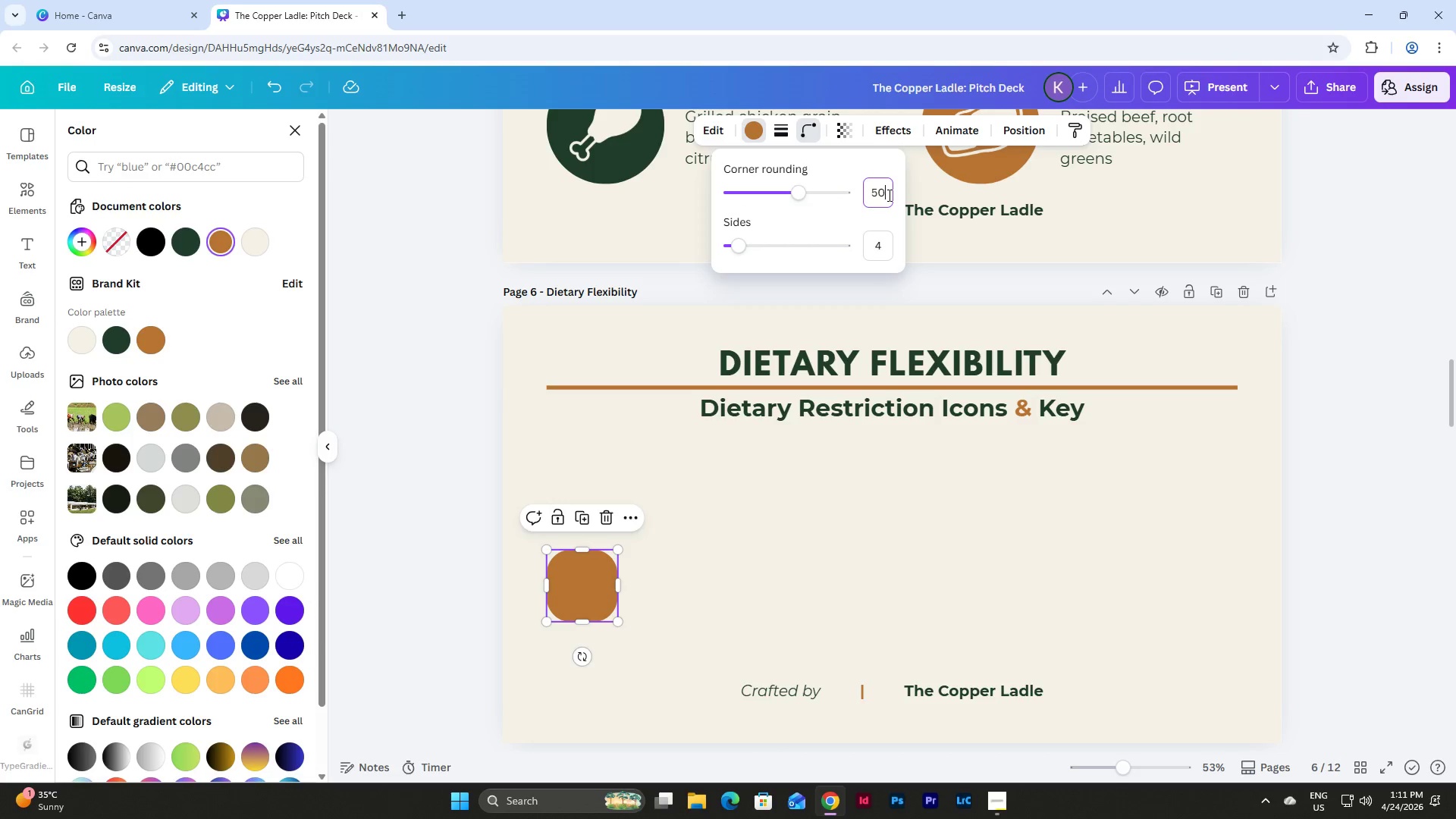 
key(Numpad0)
 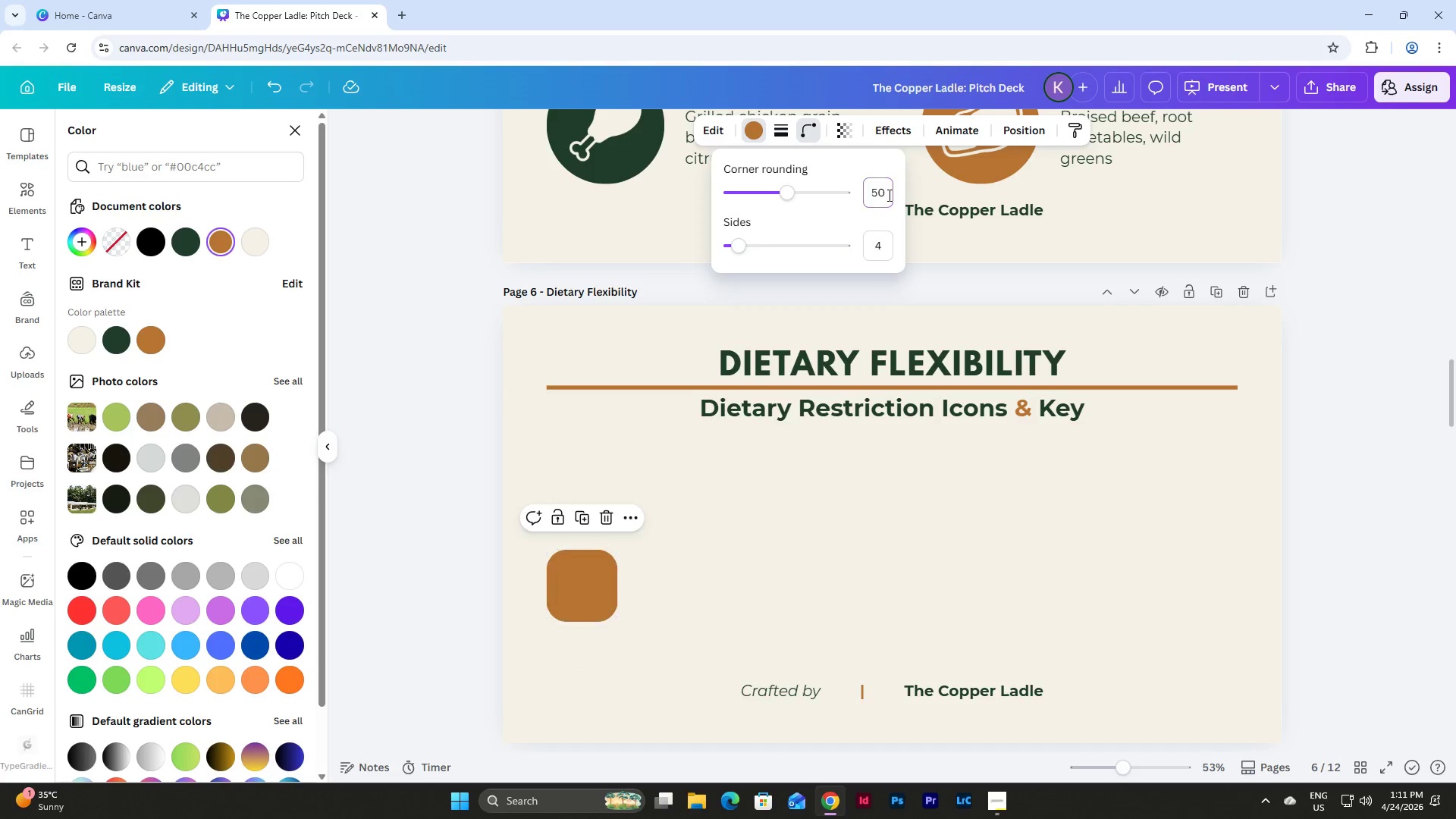 
key(NumpadEnter)
 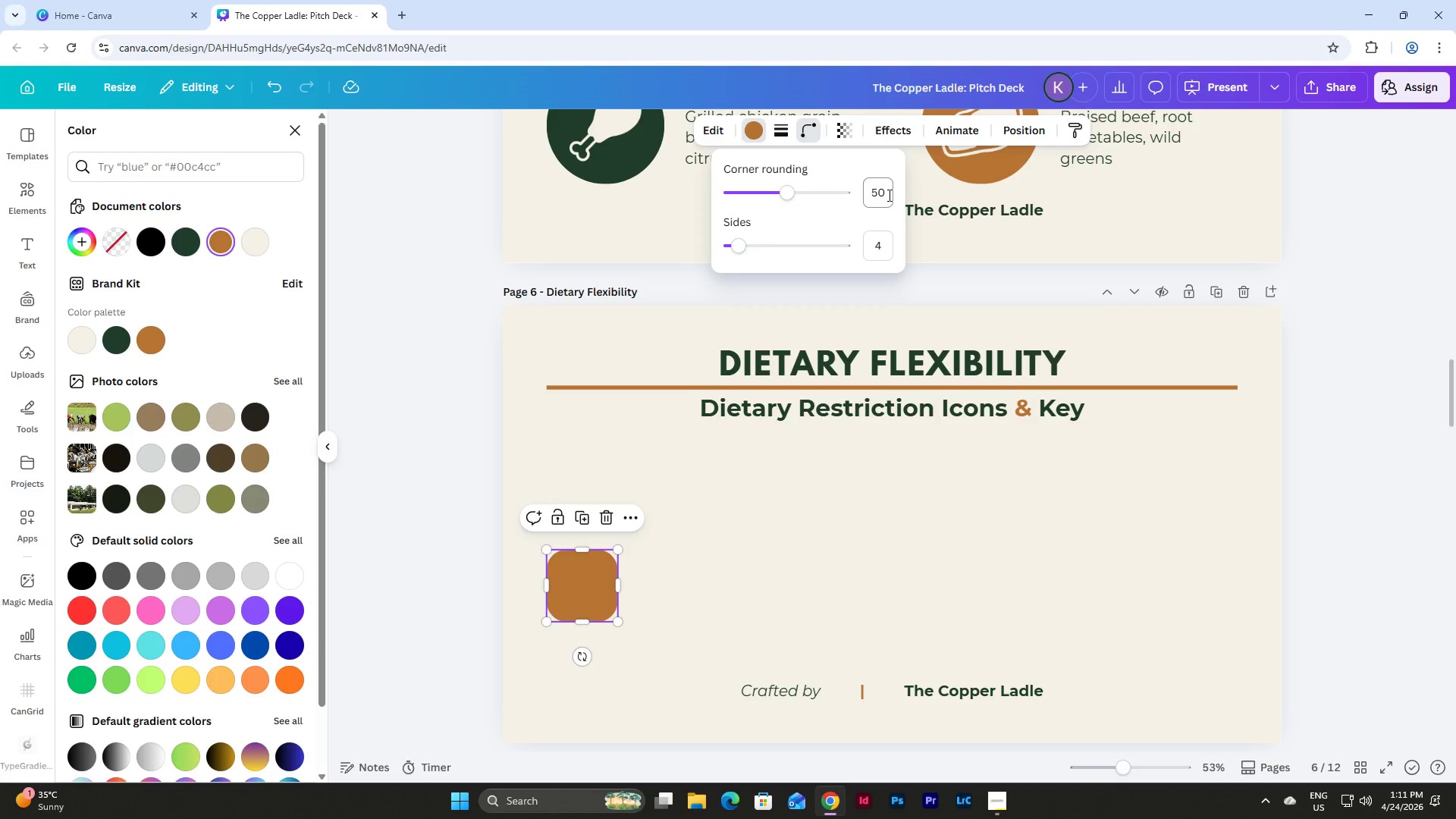 
left_click([888, 195])
 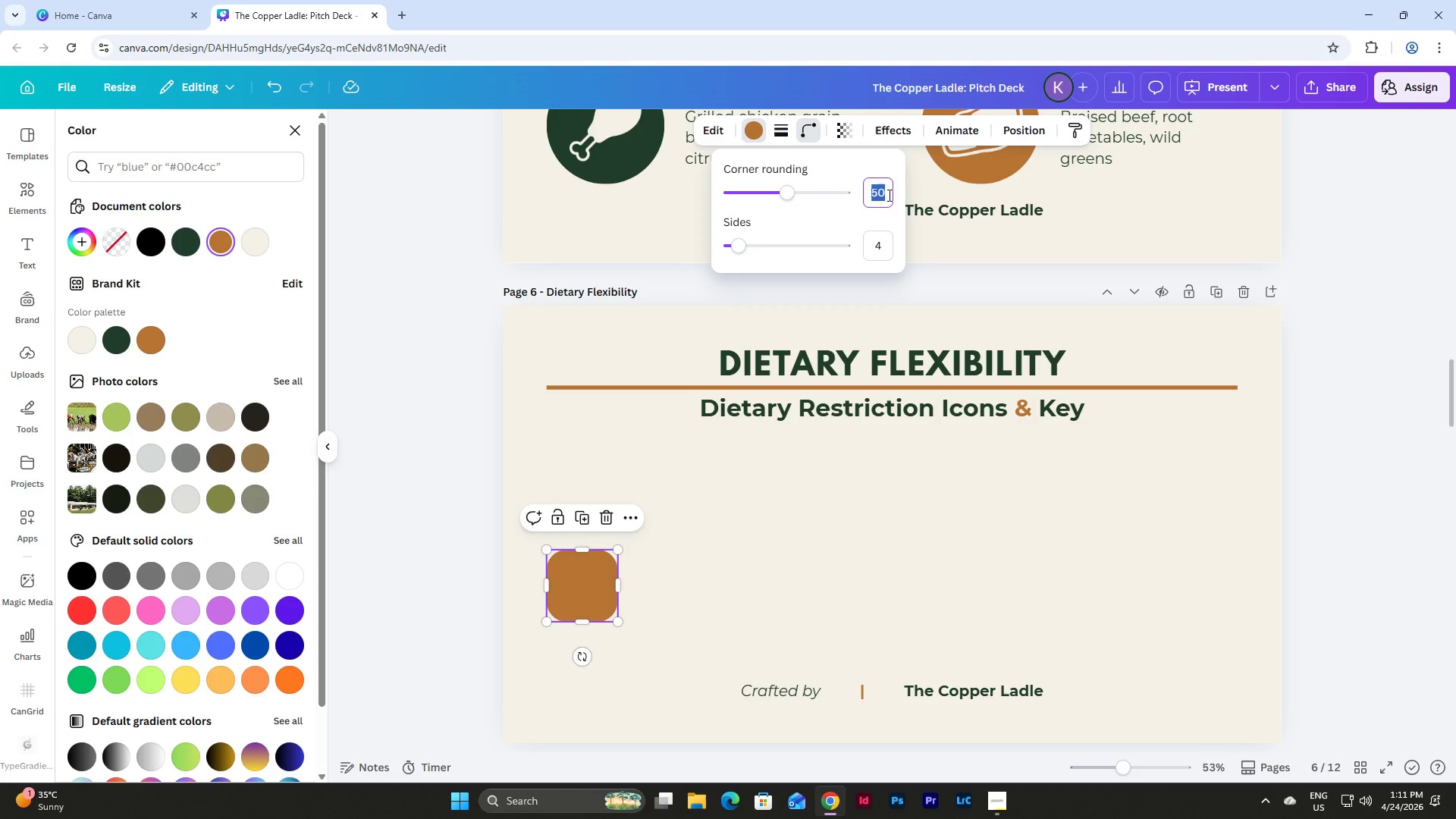 
wait(5.73)
 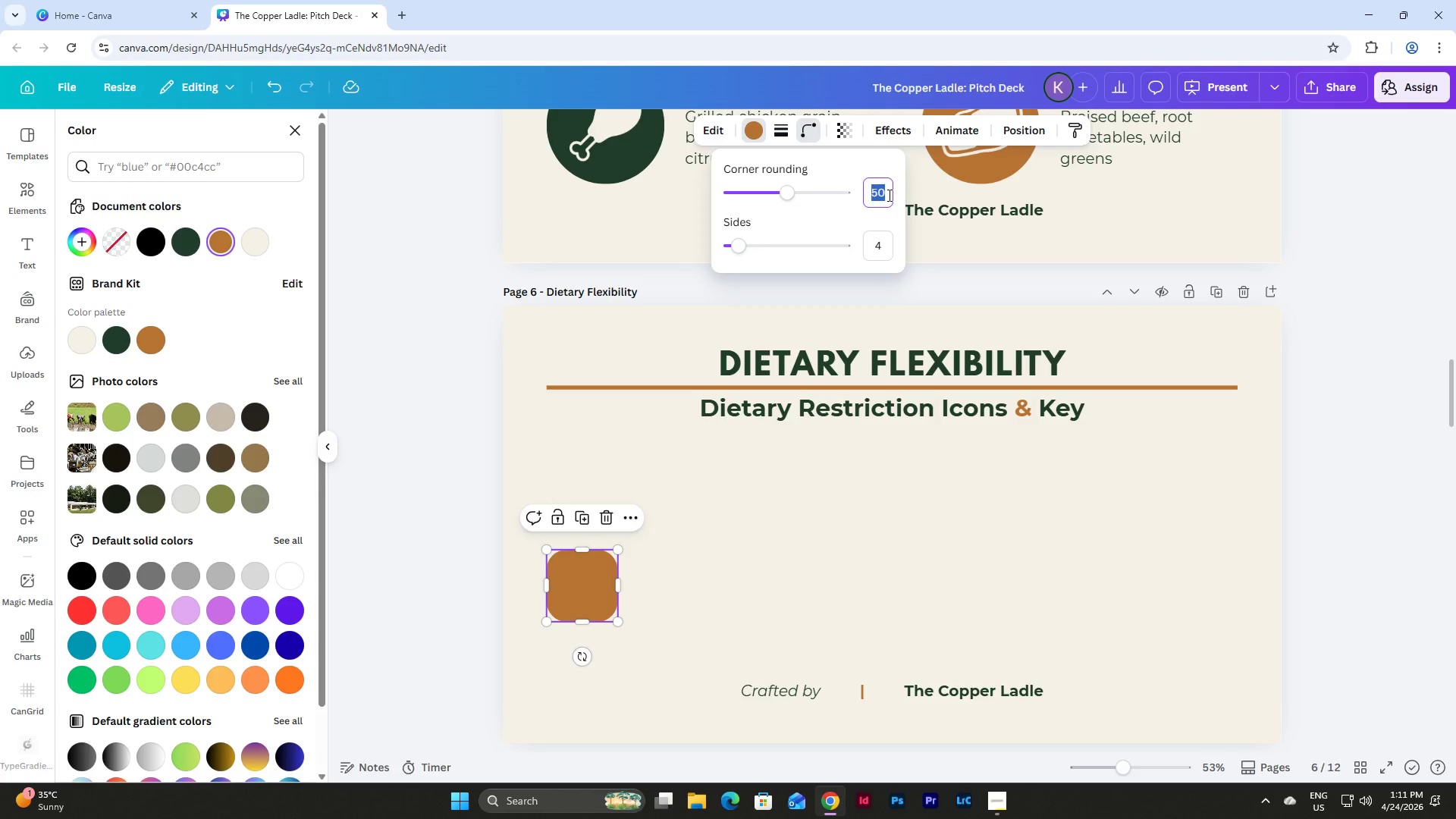 
key(Numpad4)
 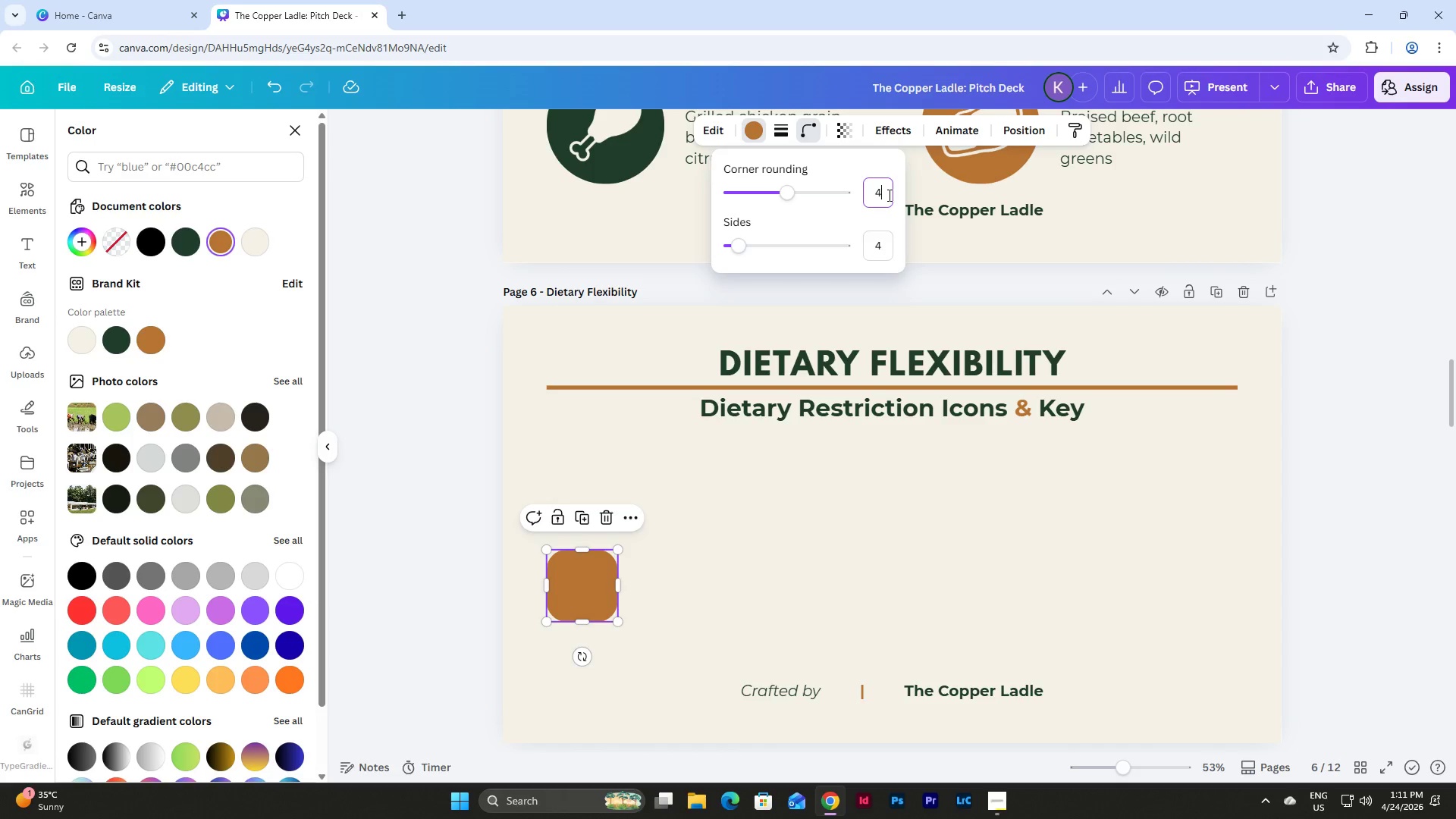 
key(Numpad0)
 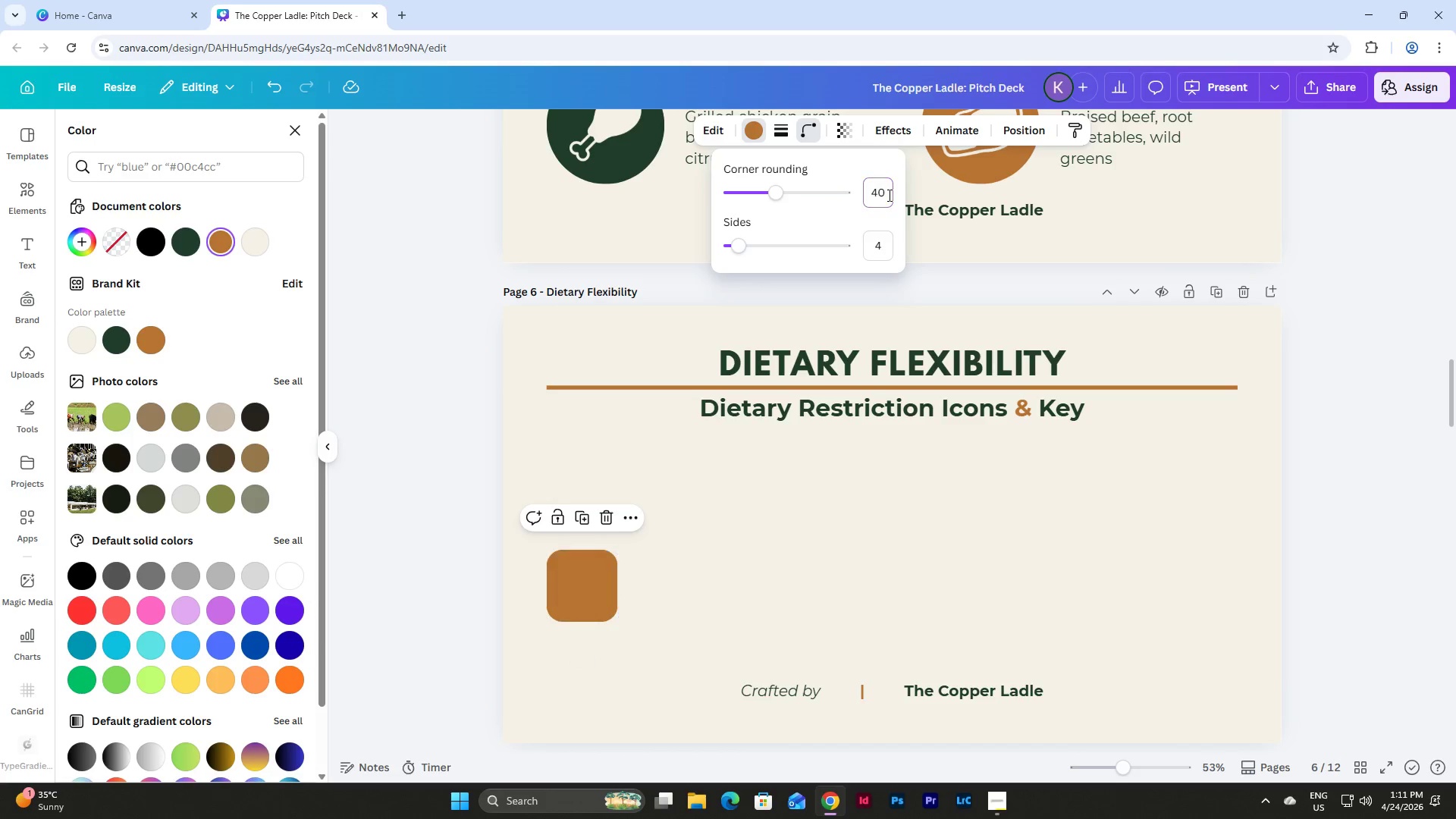 
key(NumpadEnter)
 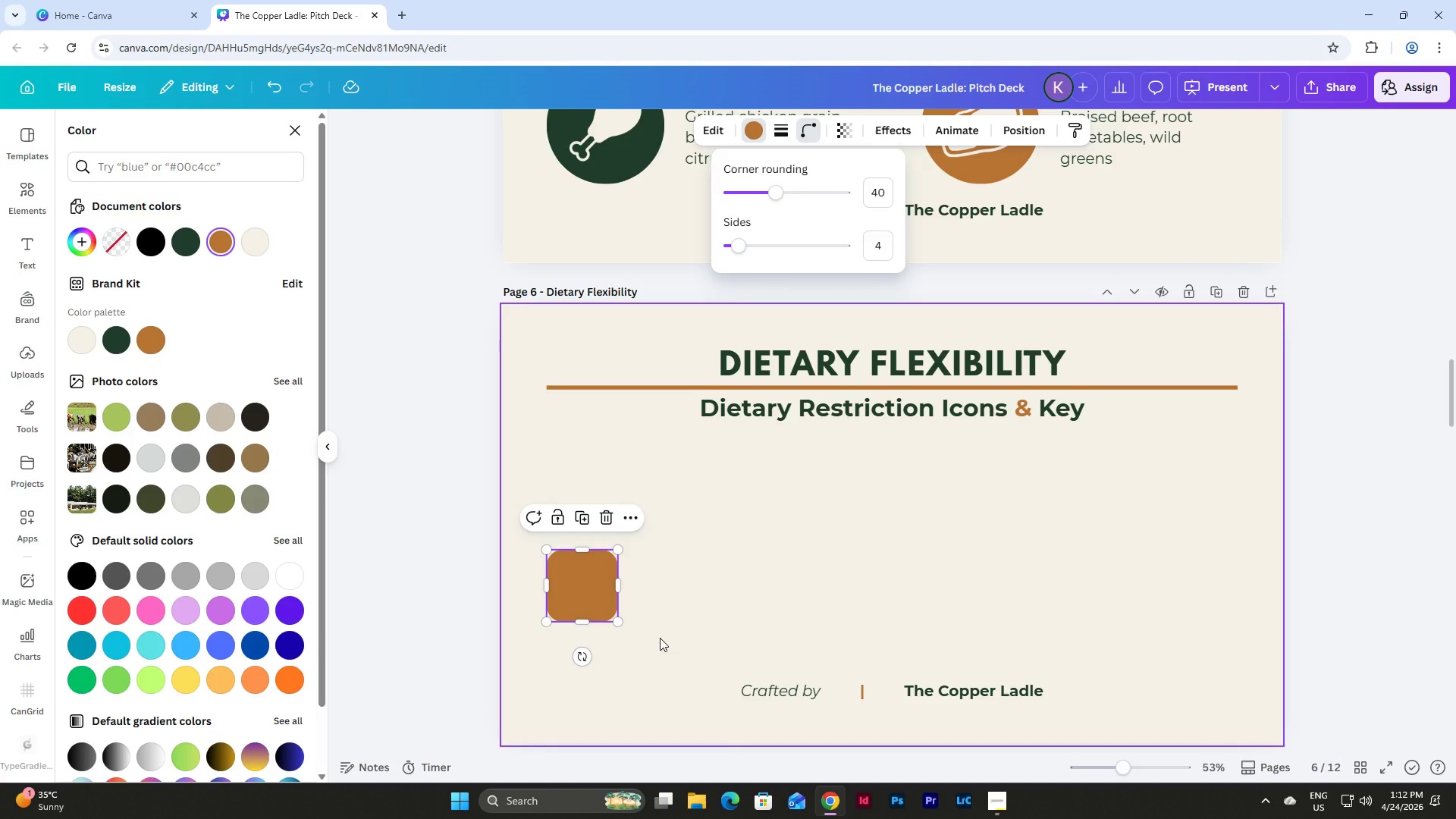 
wait(6.41)
 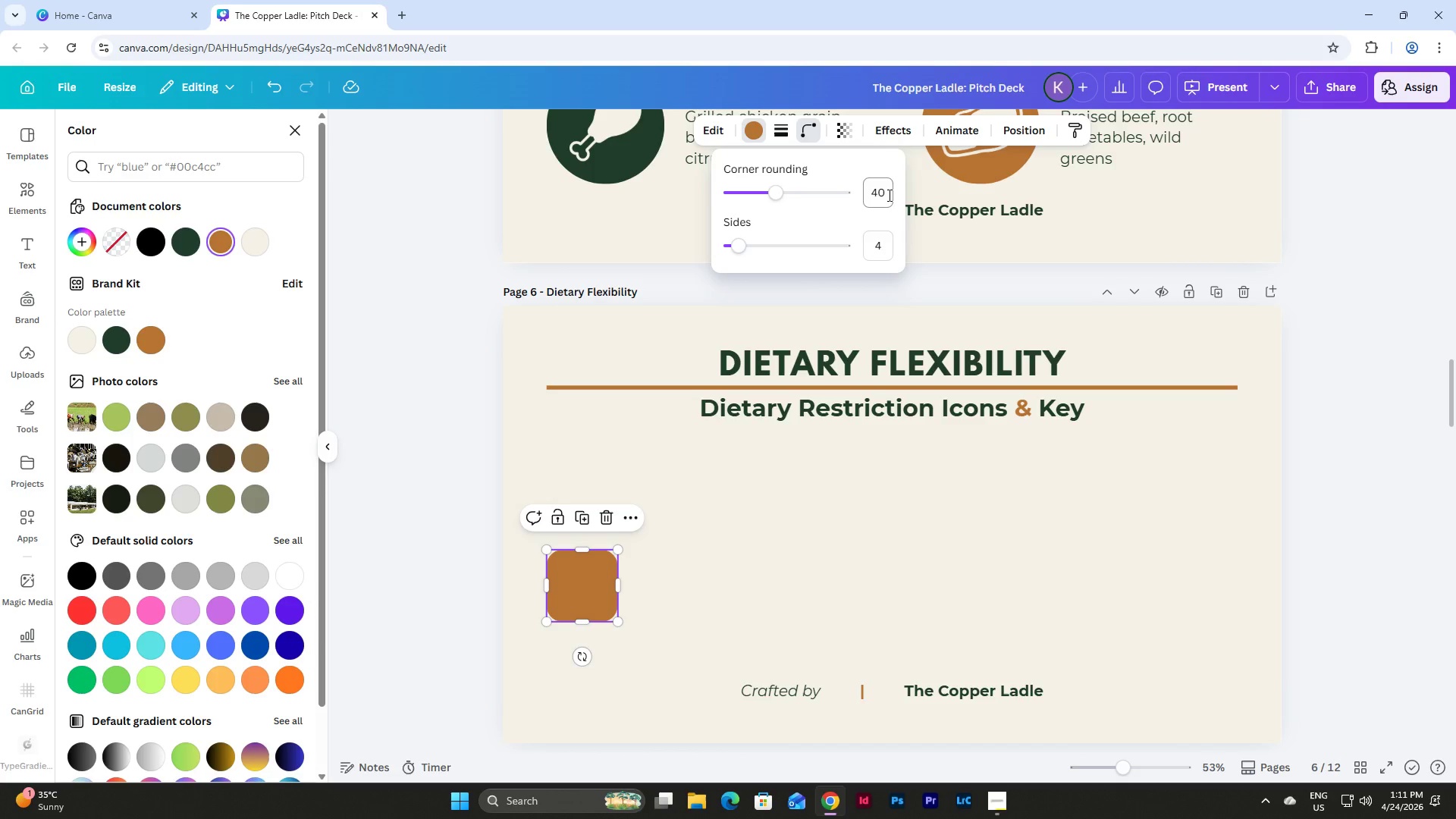 
left_click([650, 592])
 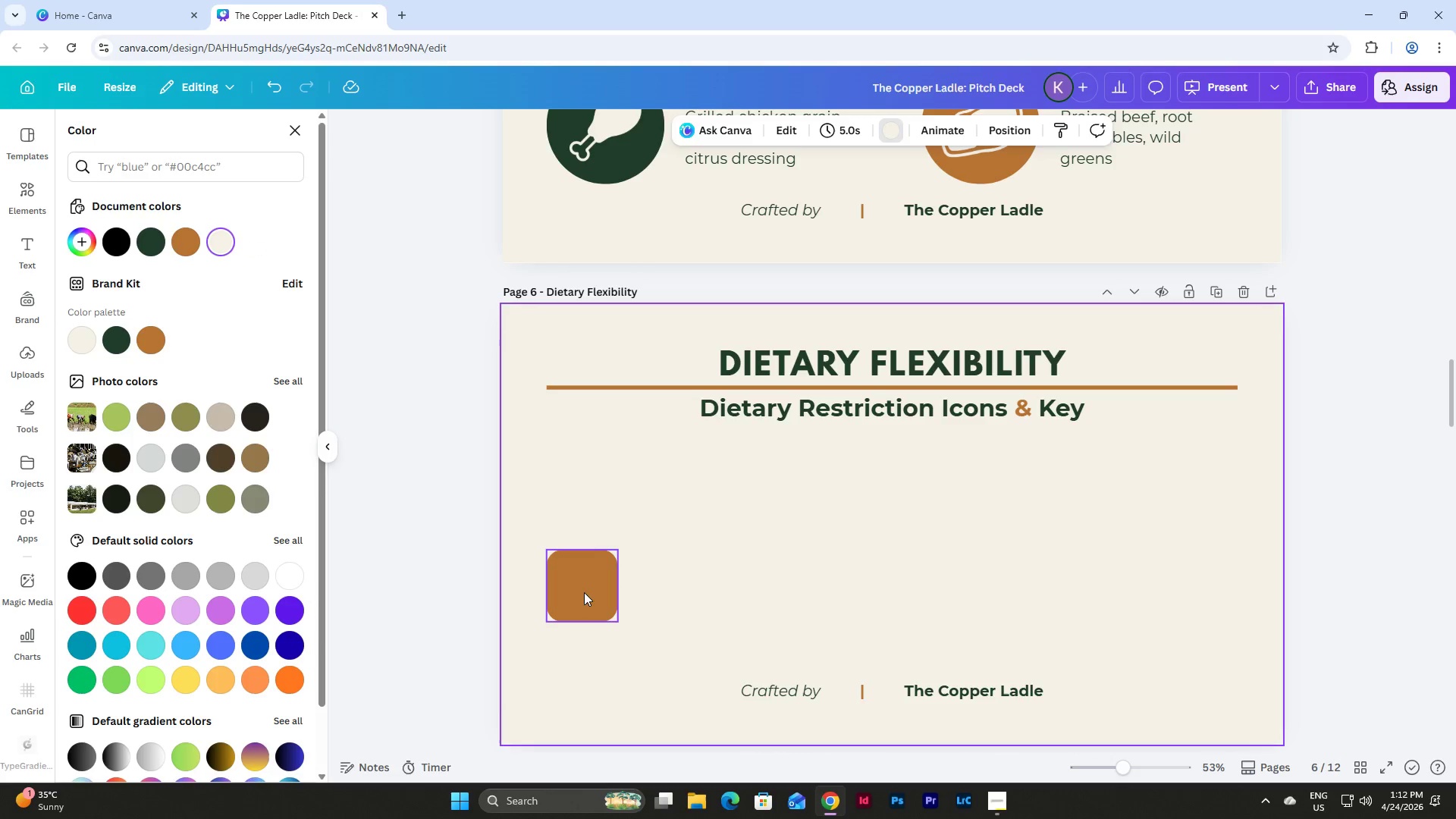 
left_click_drag(start_coordinate=[579, 583], to_coordinate=[582, 469])
 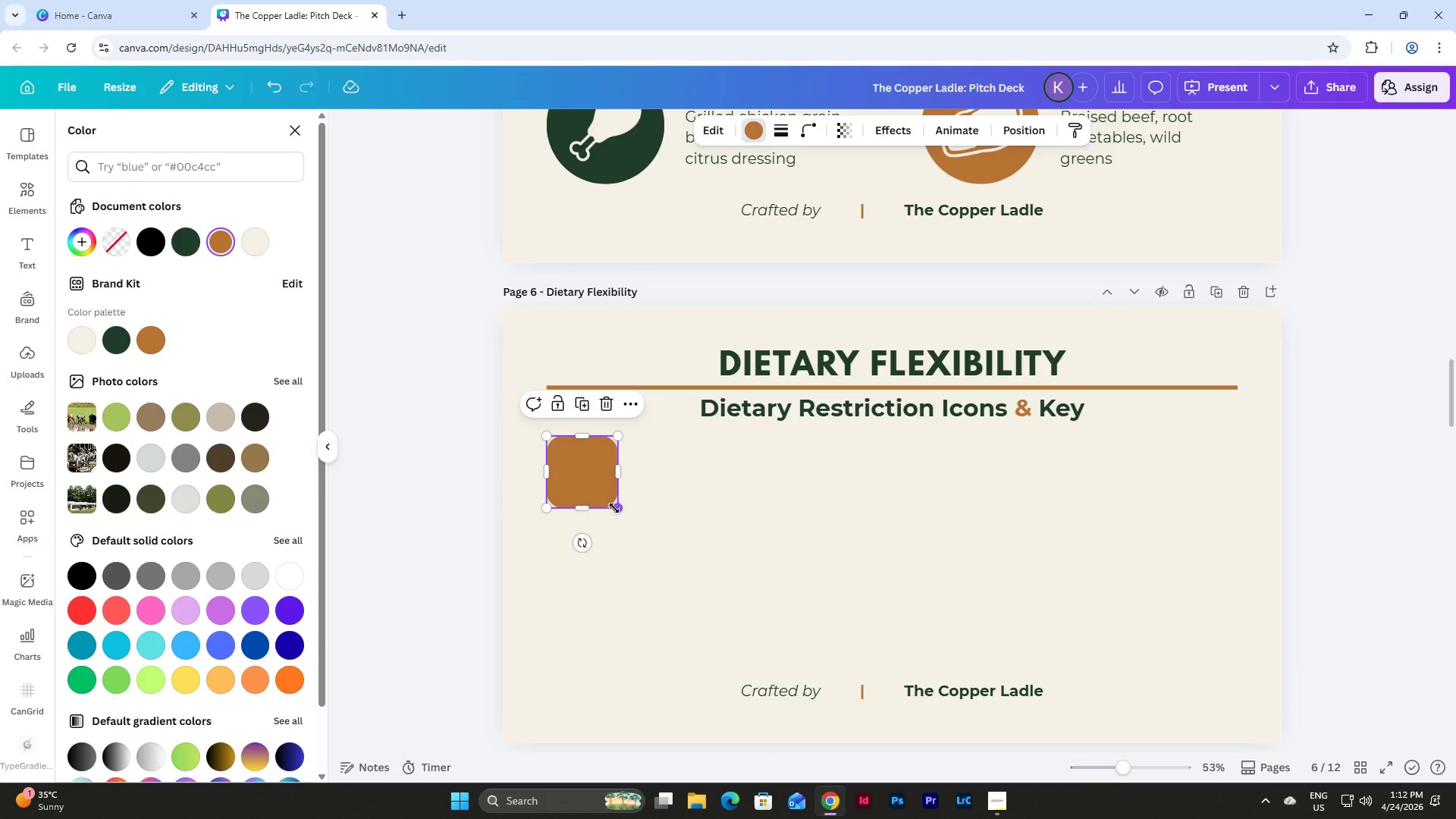 
left_click_drag(start_coordinate=[618, 509], to_coordinate=[609, 496])
 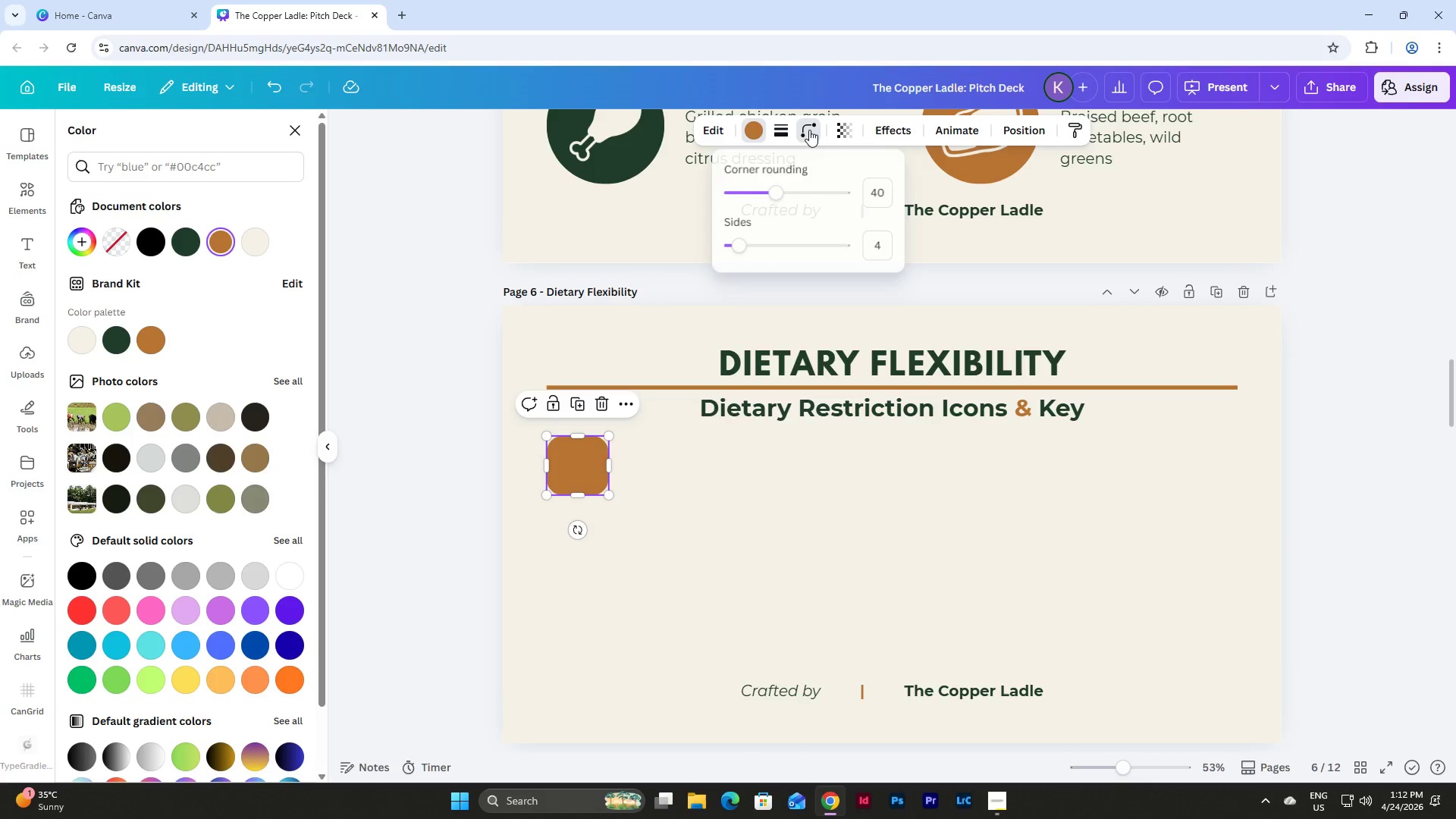 
left_click([871, 198])
 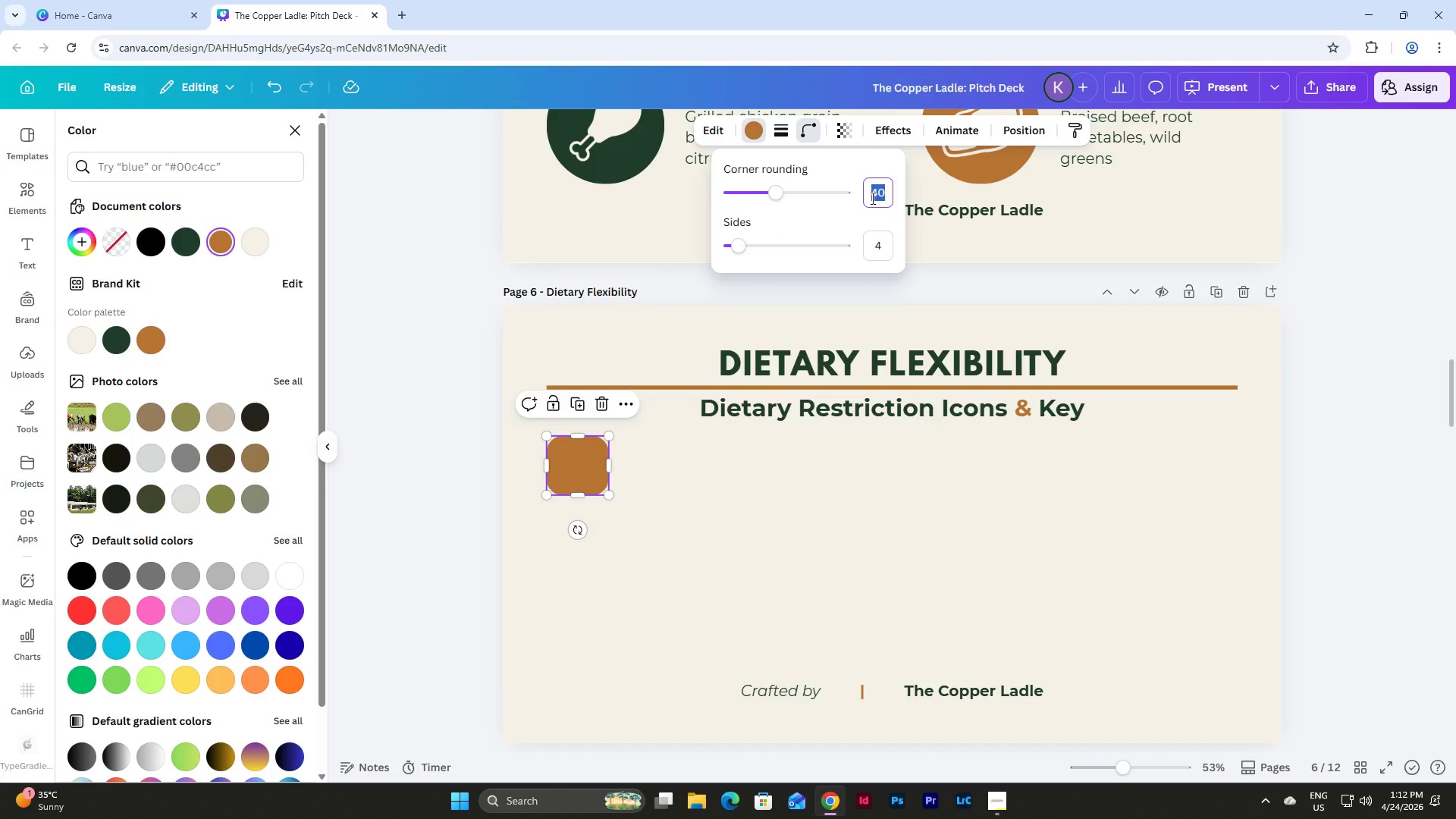 
key(Numpad3)
 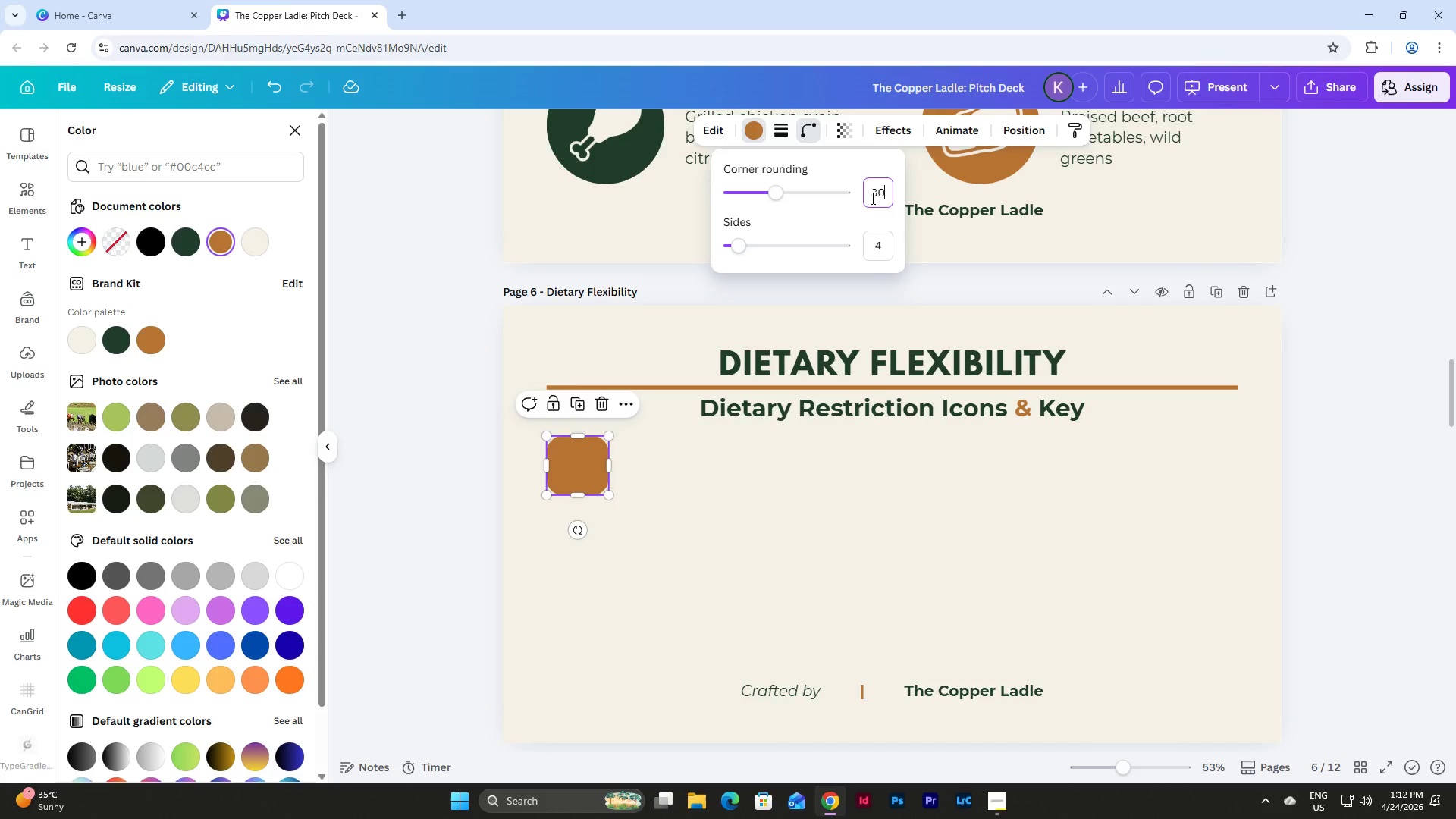 
key(Numpad0)
 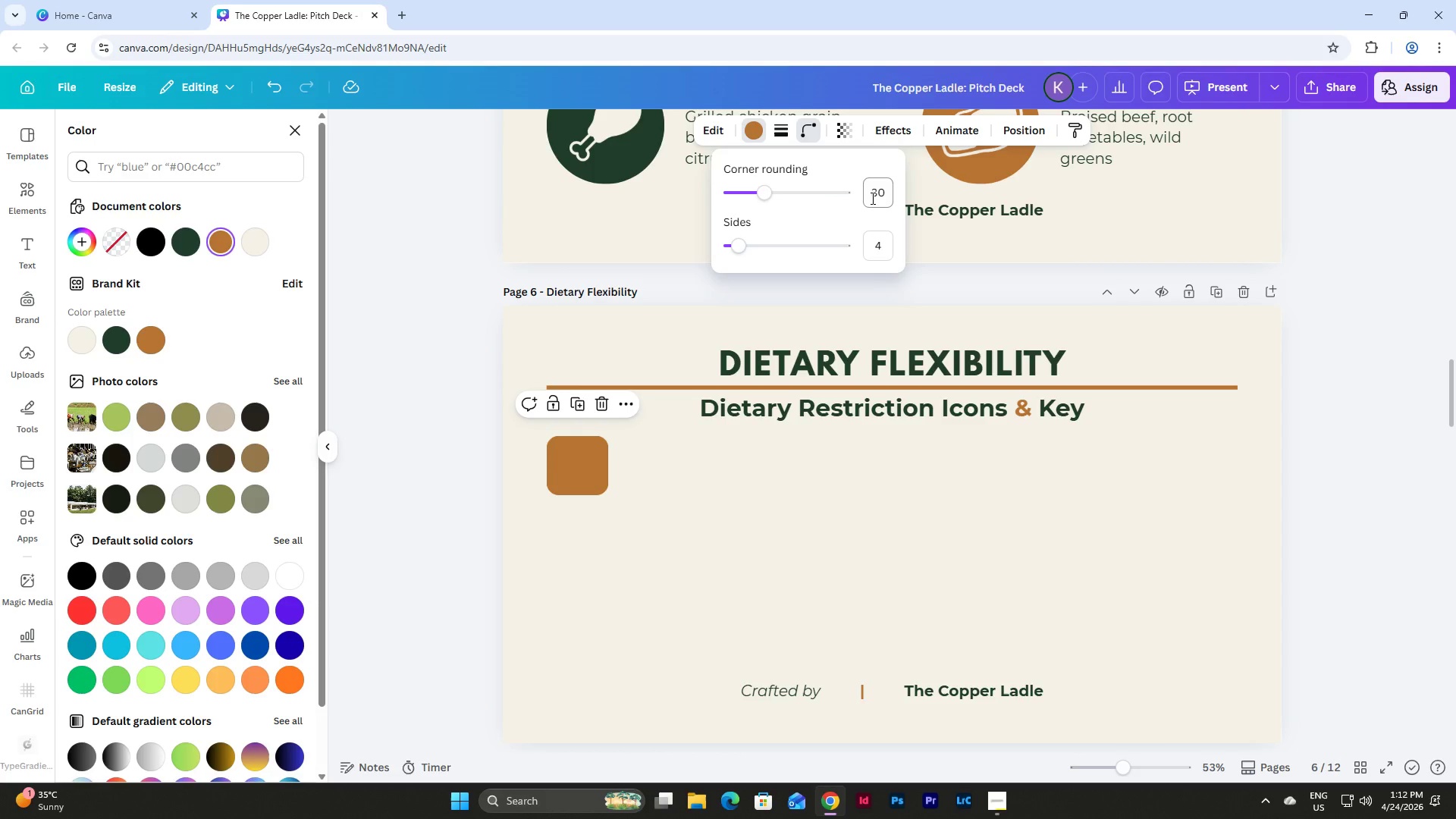 
key(NumpadEnter)
 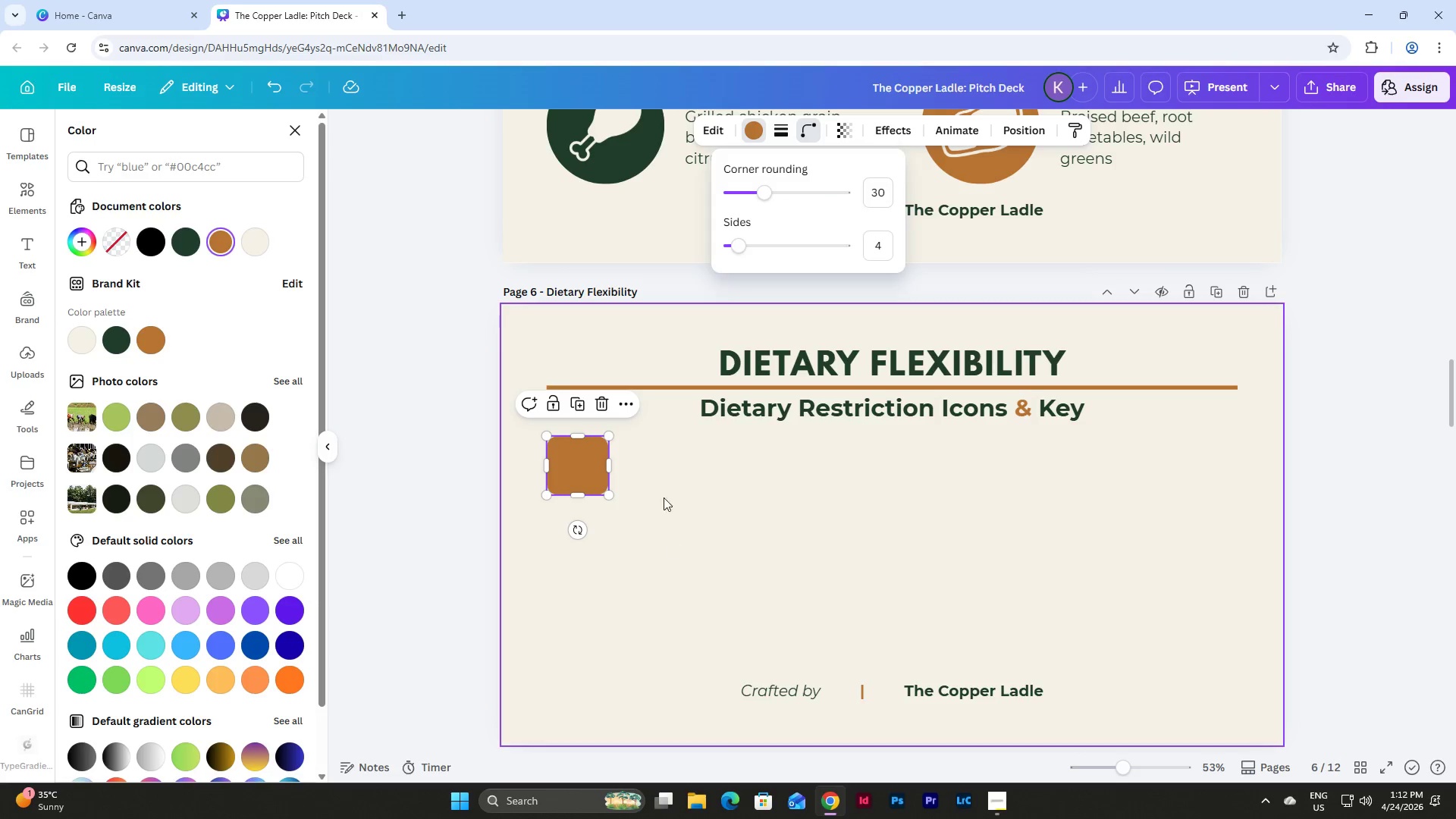 
double_click([585, 458])
 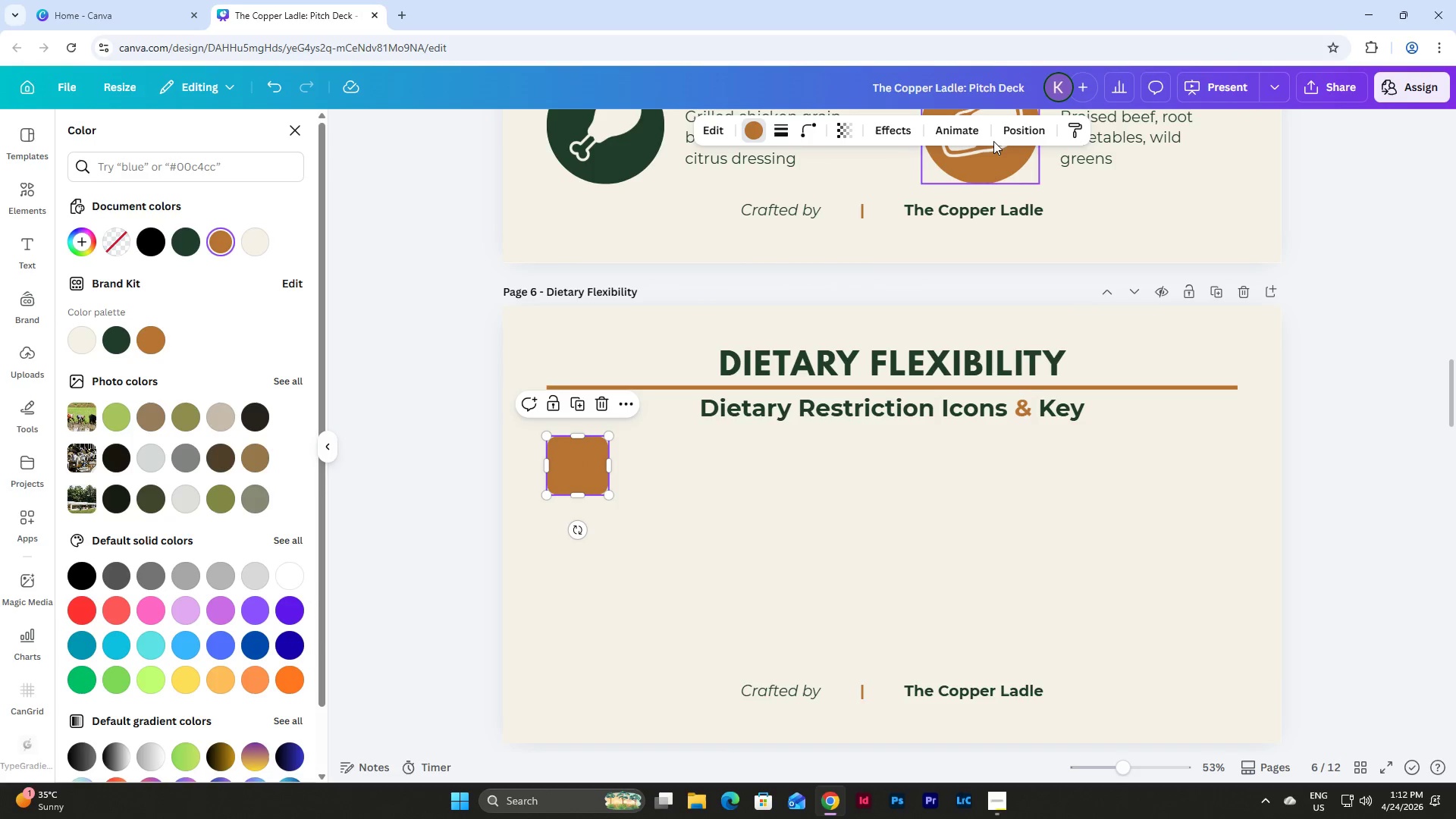 
left_click([1021, 120])
 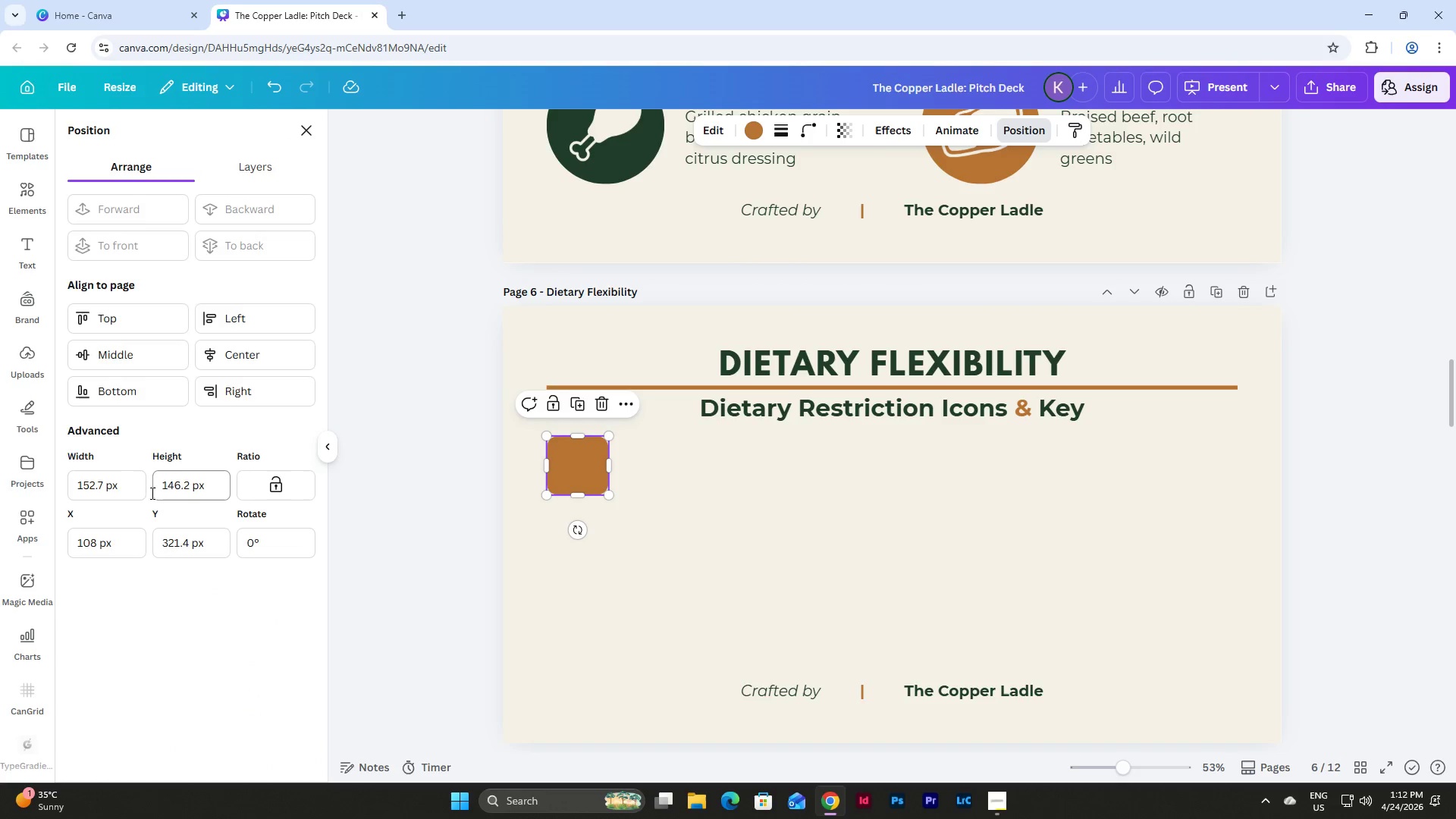 
left_click_drag(start_coordinate=[127, 491], to_coordinate=[5, 479])
 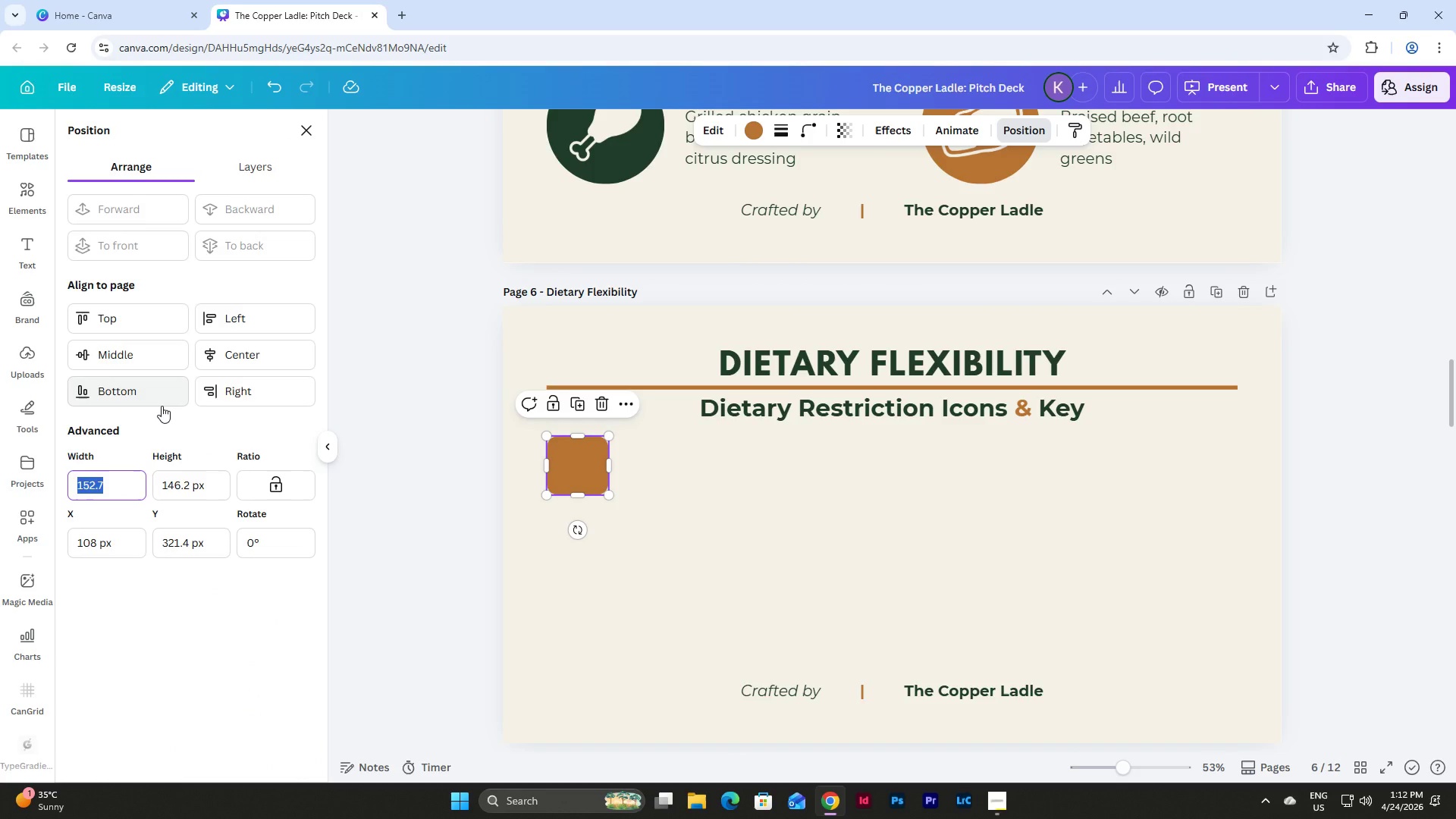 
key(Numpad1)
 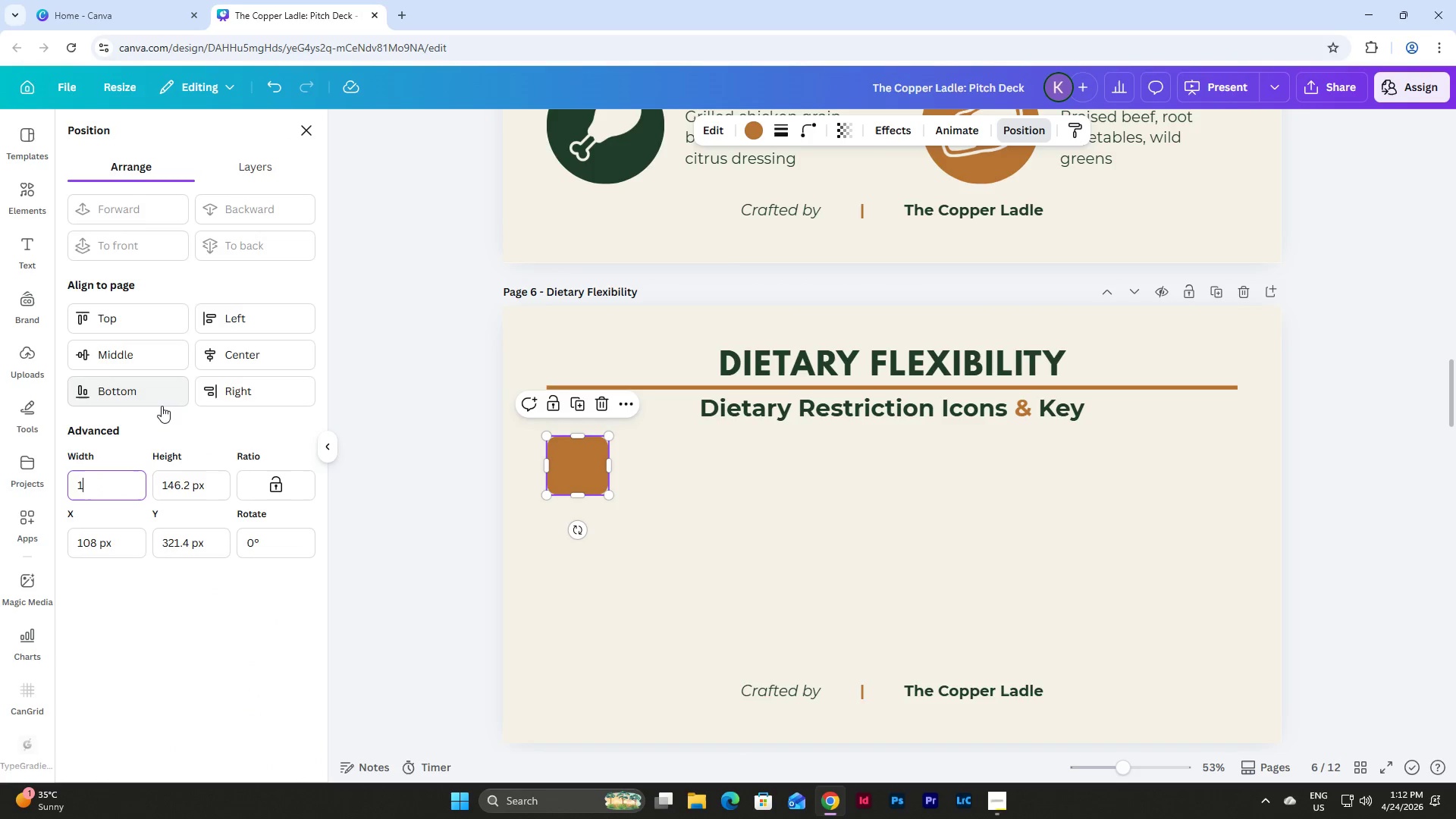 
key(Numpad5)
 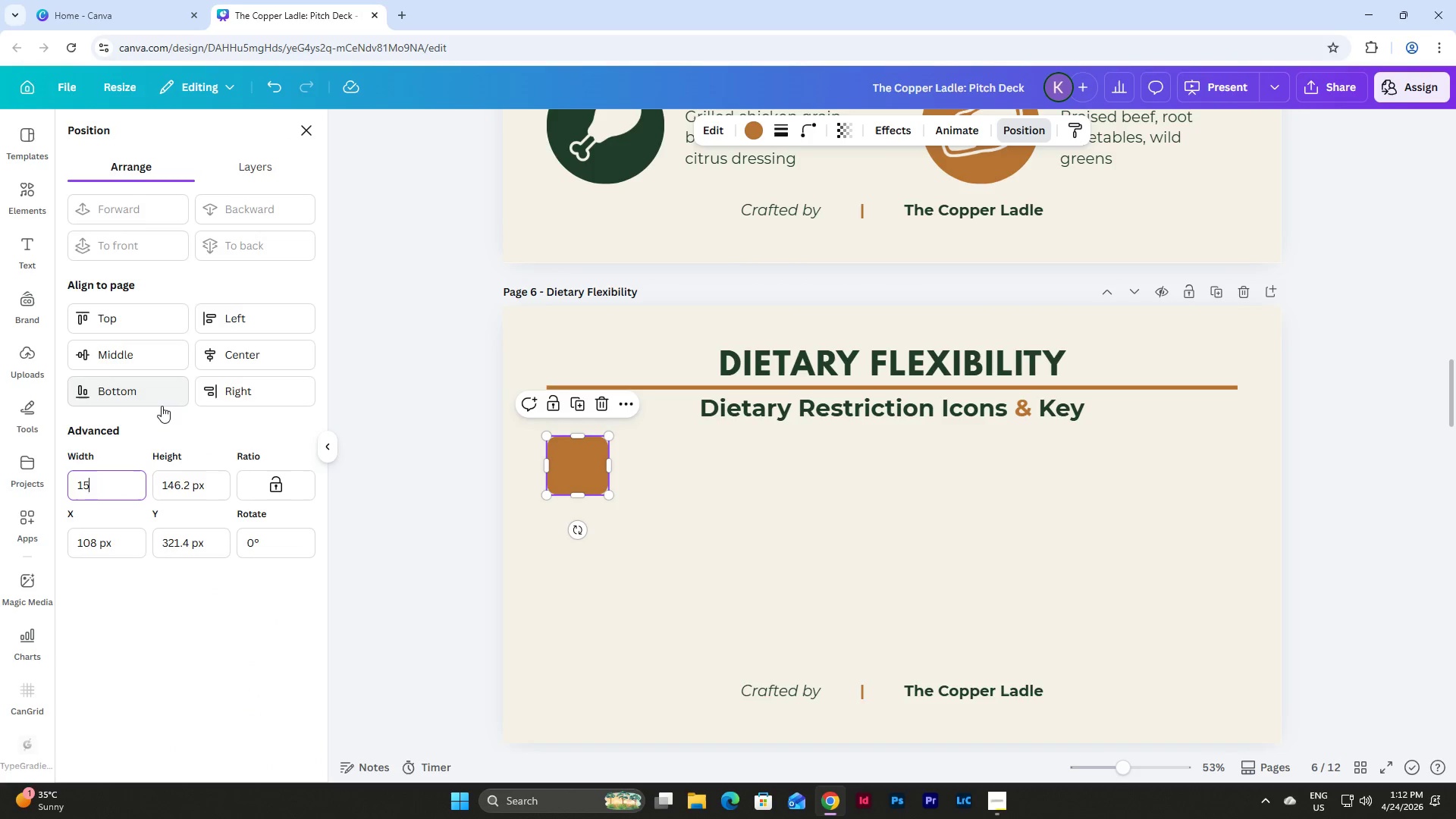 
key(Numpad0)
 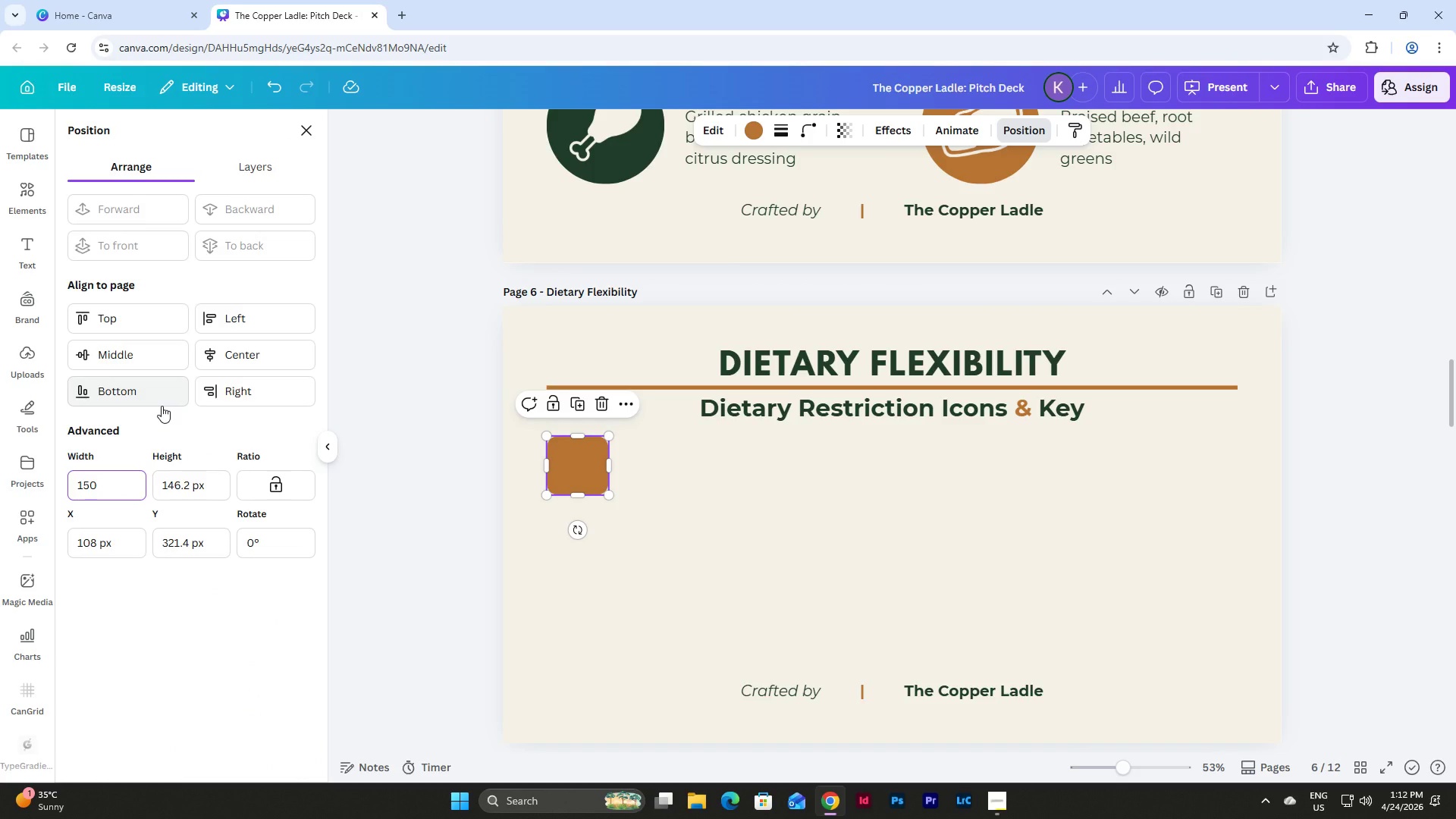 
key(Tab)
 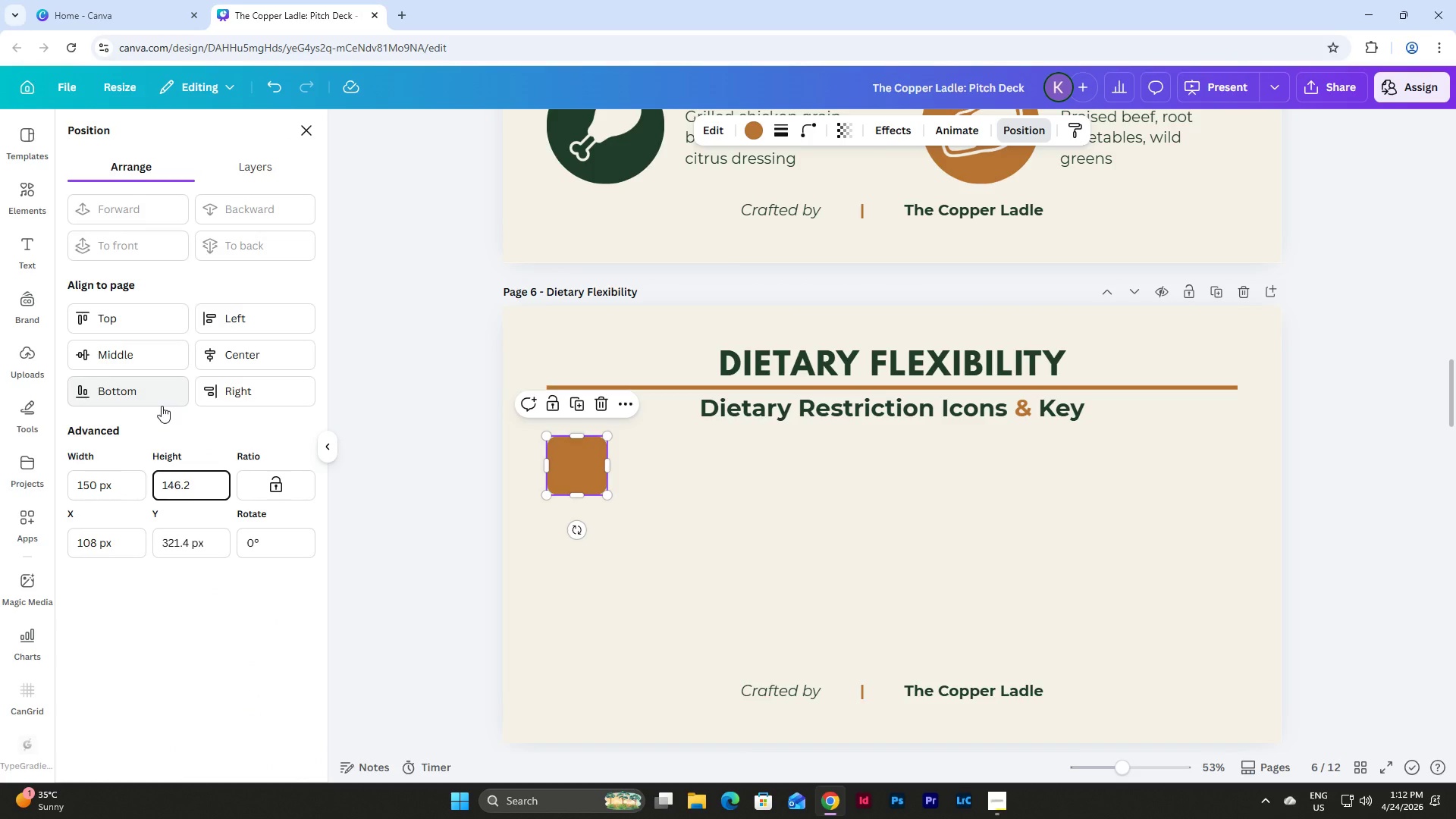 
key(Backspace)
 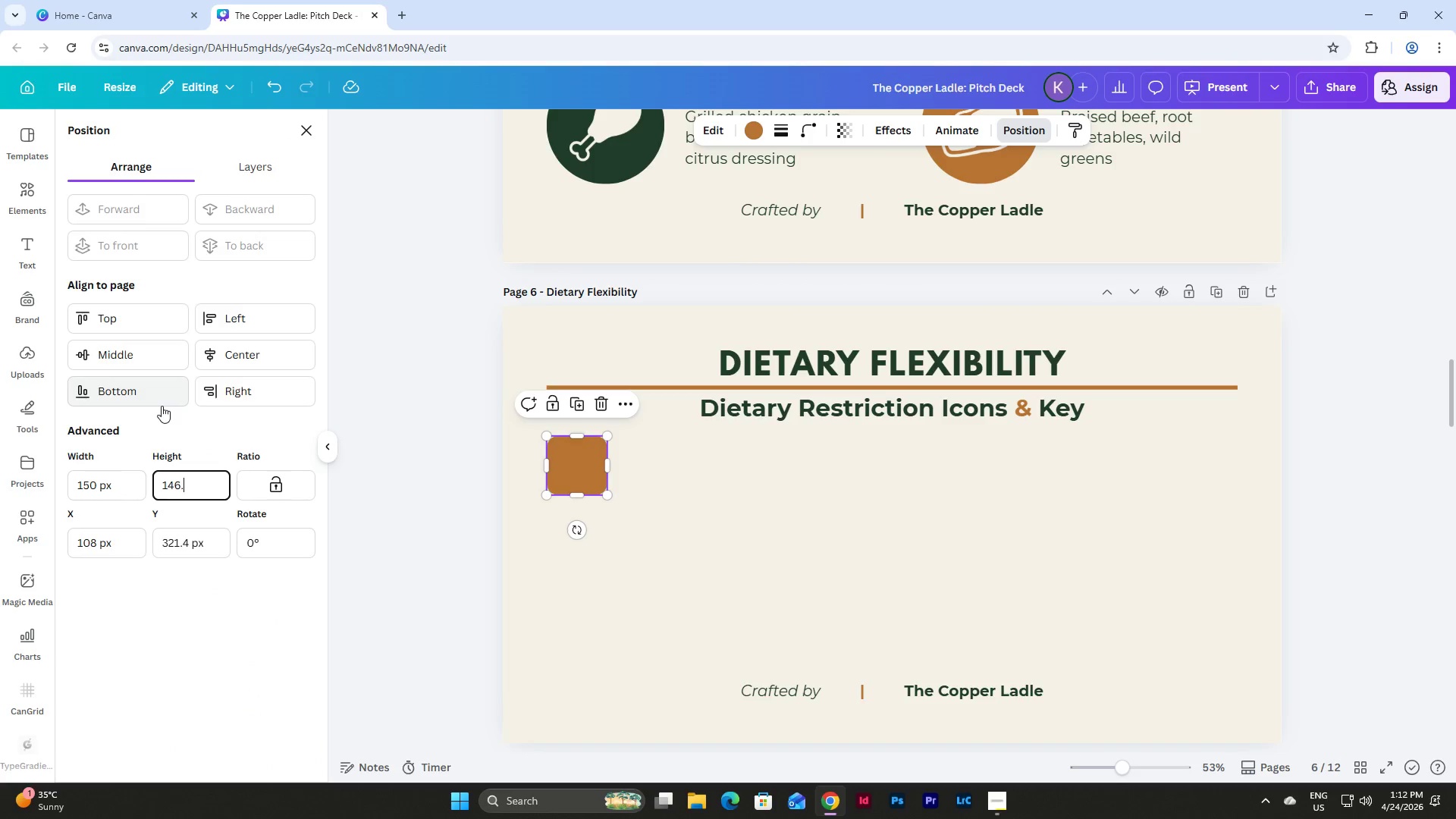 
key(Backspace)
 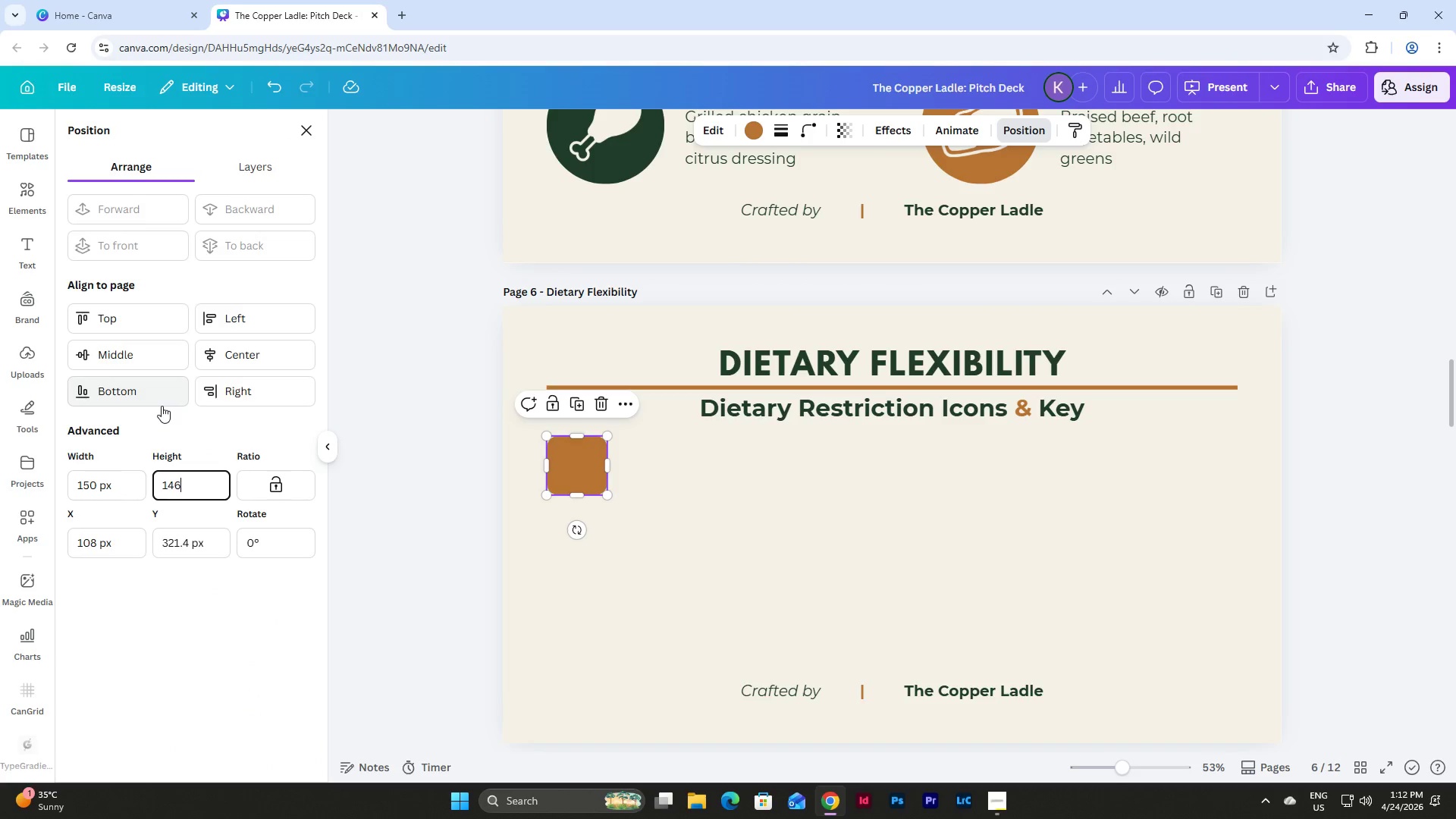 
key(Backspace)
 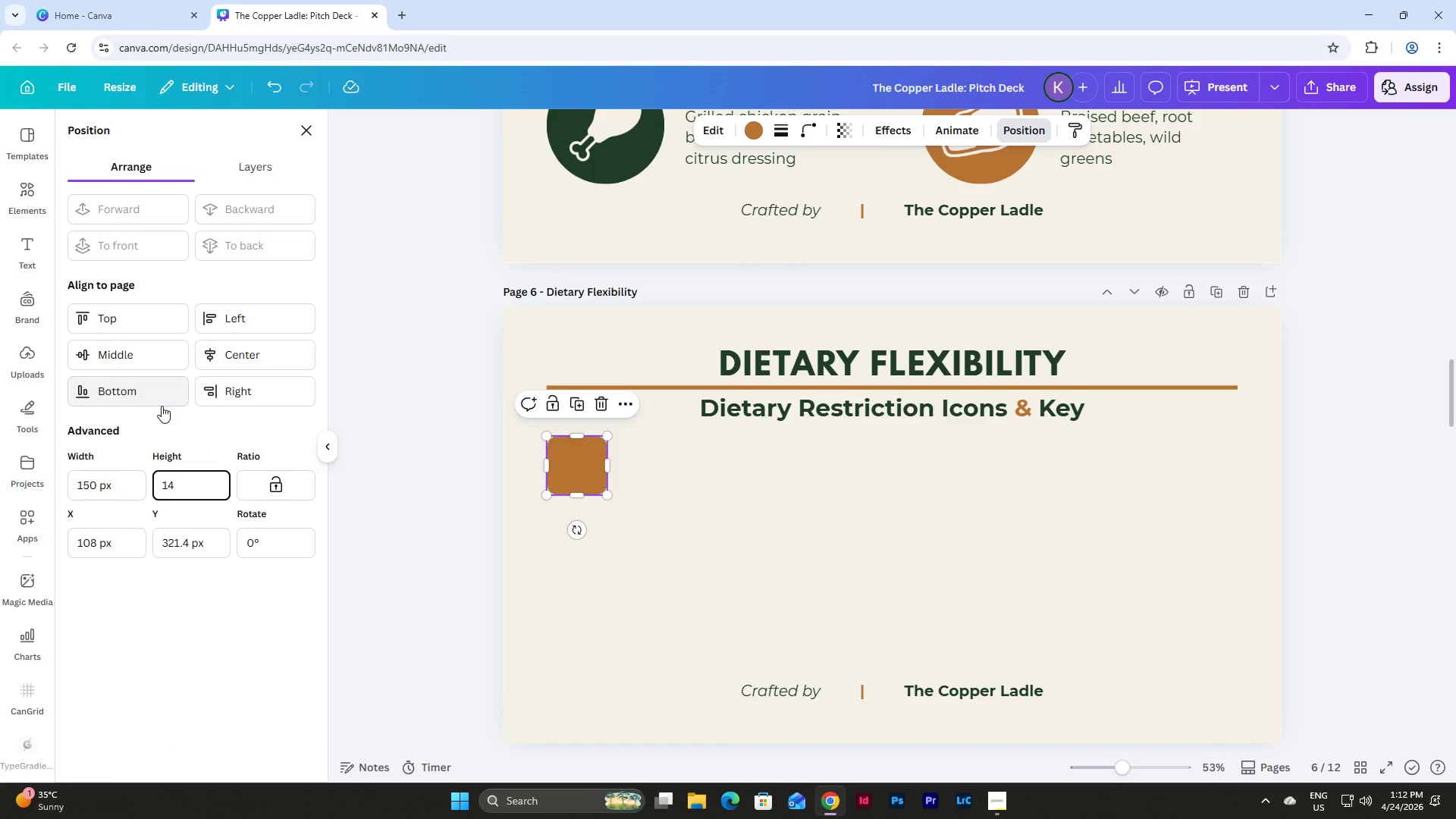 
key(Backspace)
 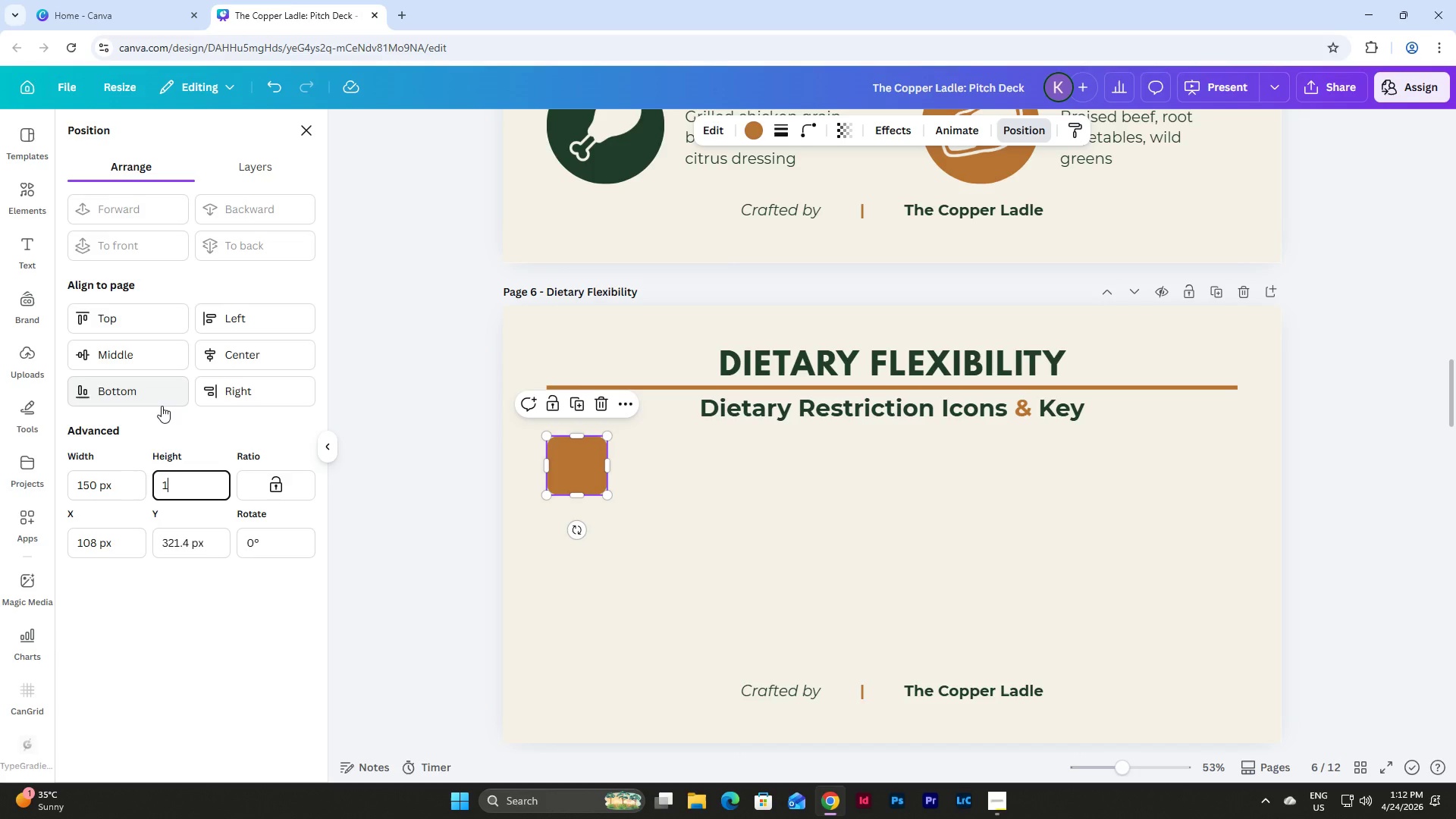 
key(Numpad5)
 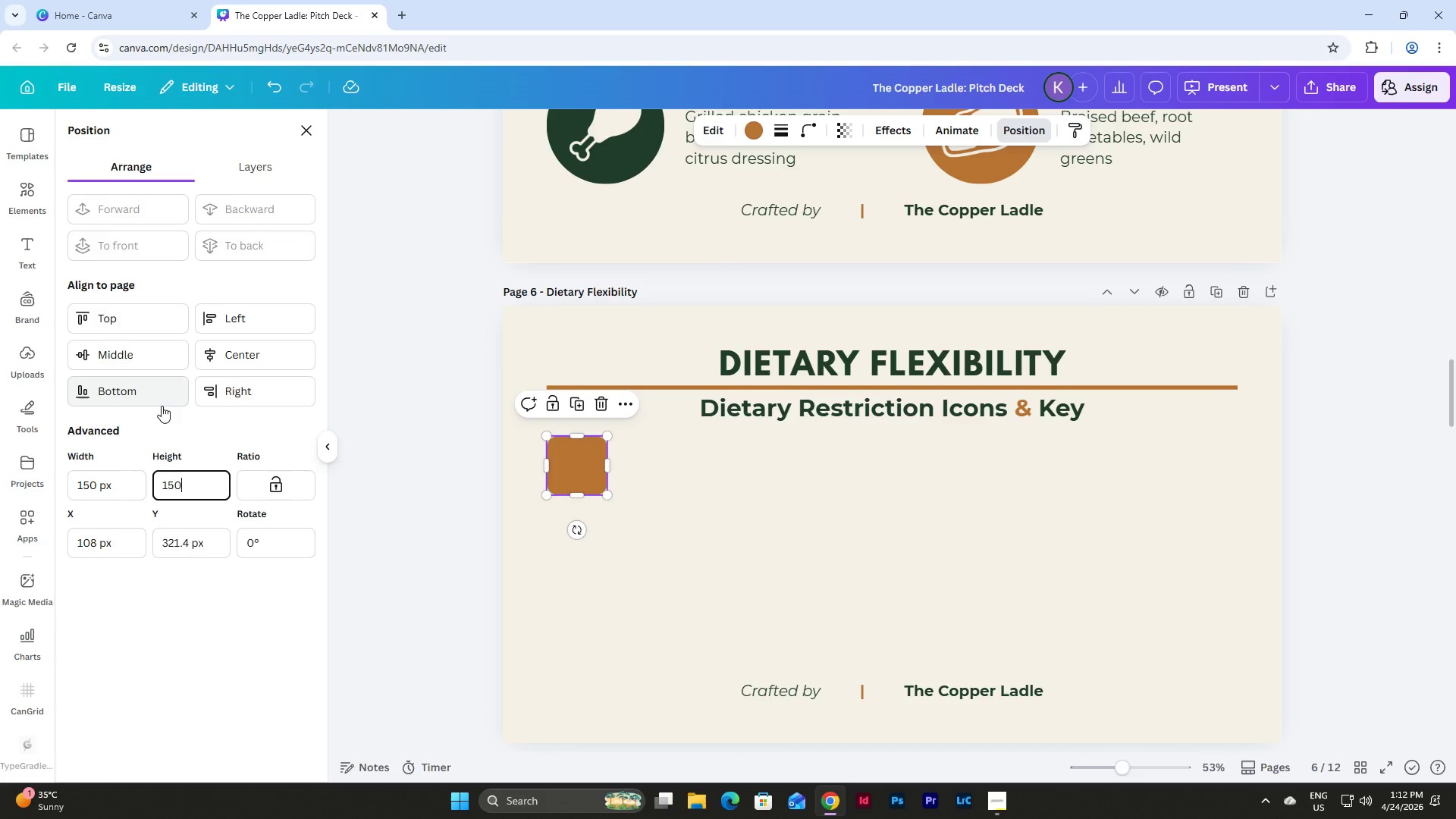 
key(Numpad0)
 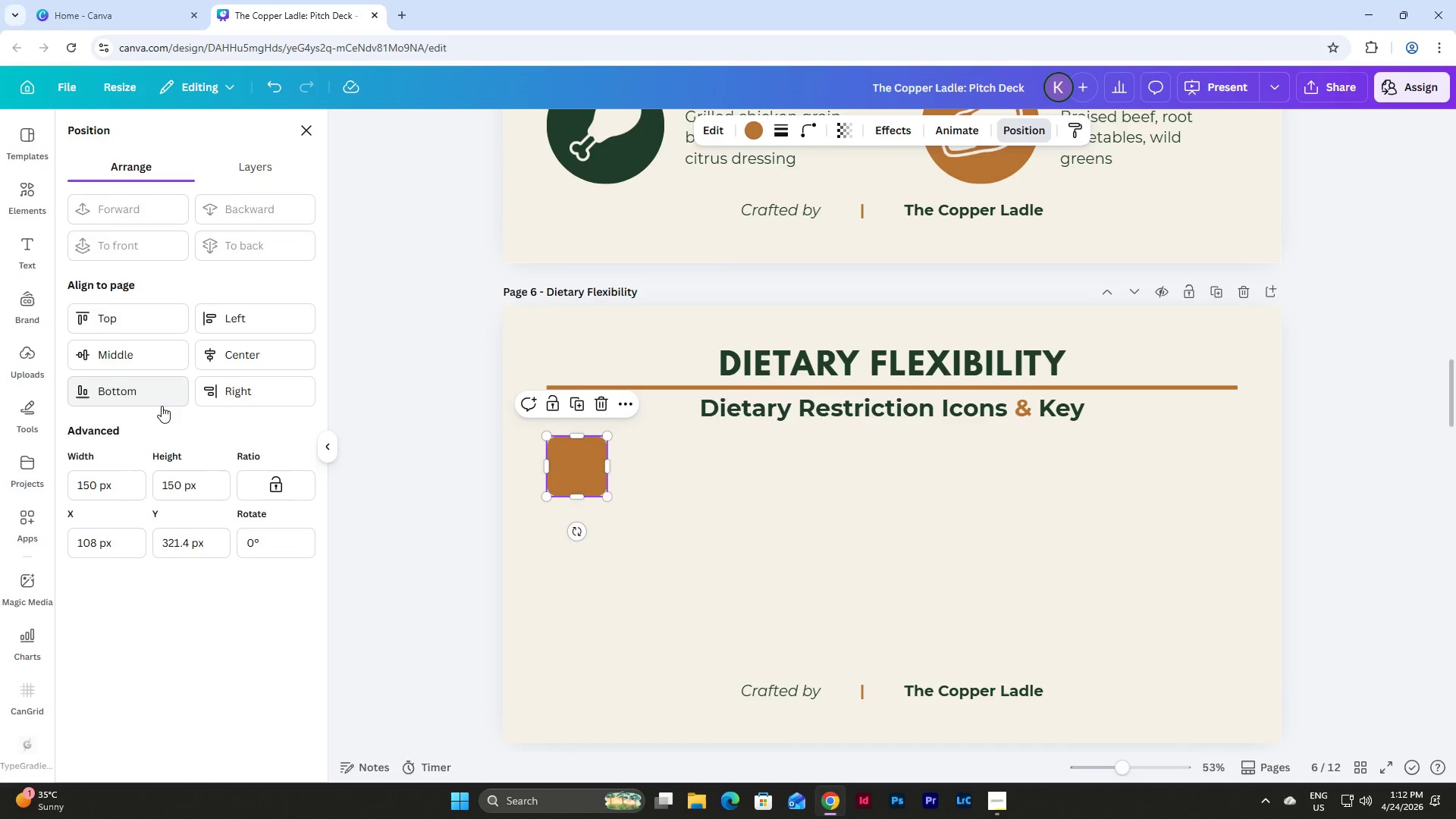 
key(NumpadEnter)
 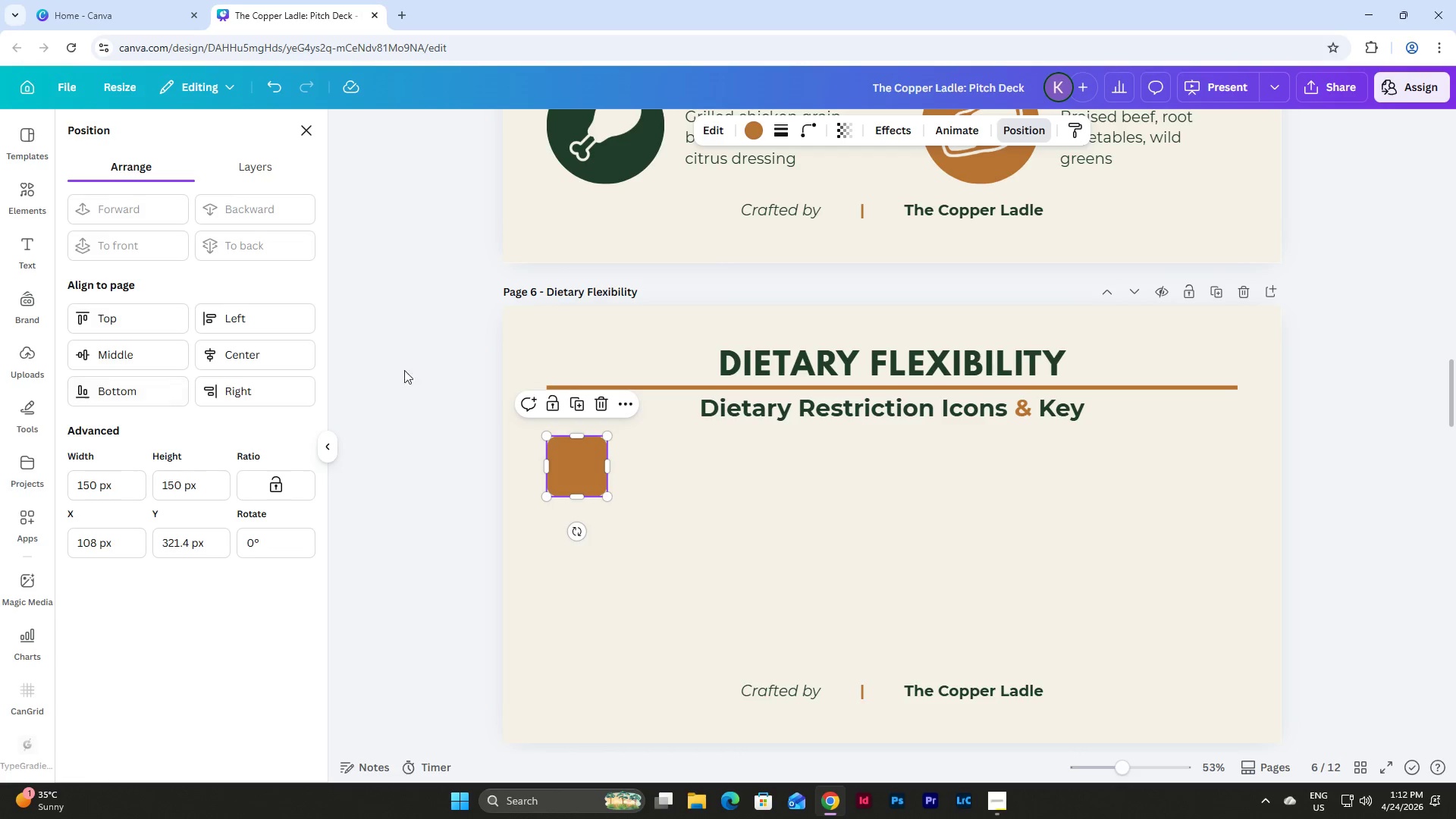 
left_click([727, 527])
 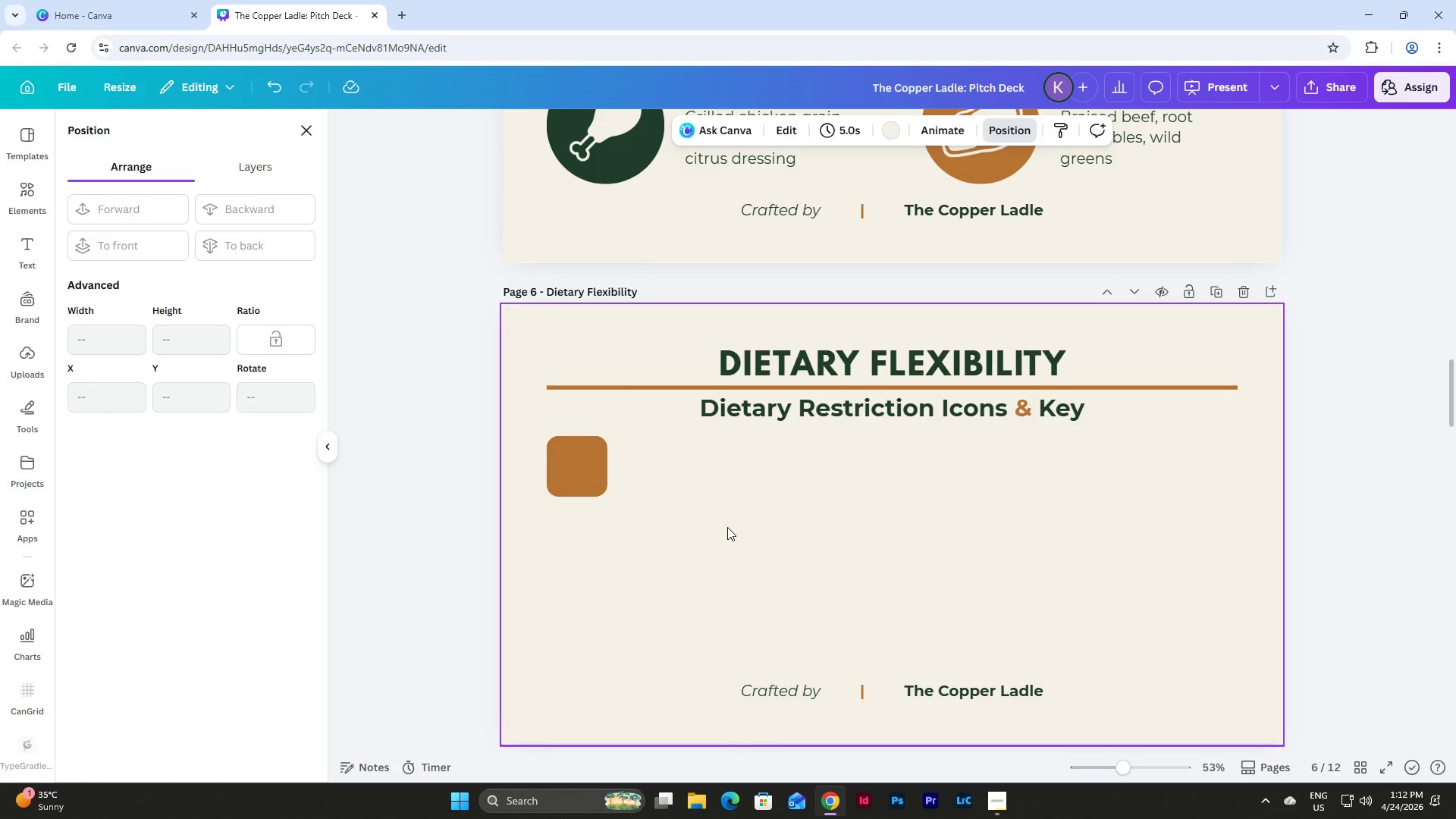 
wait(6.55)
 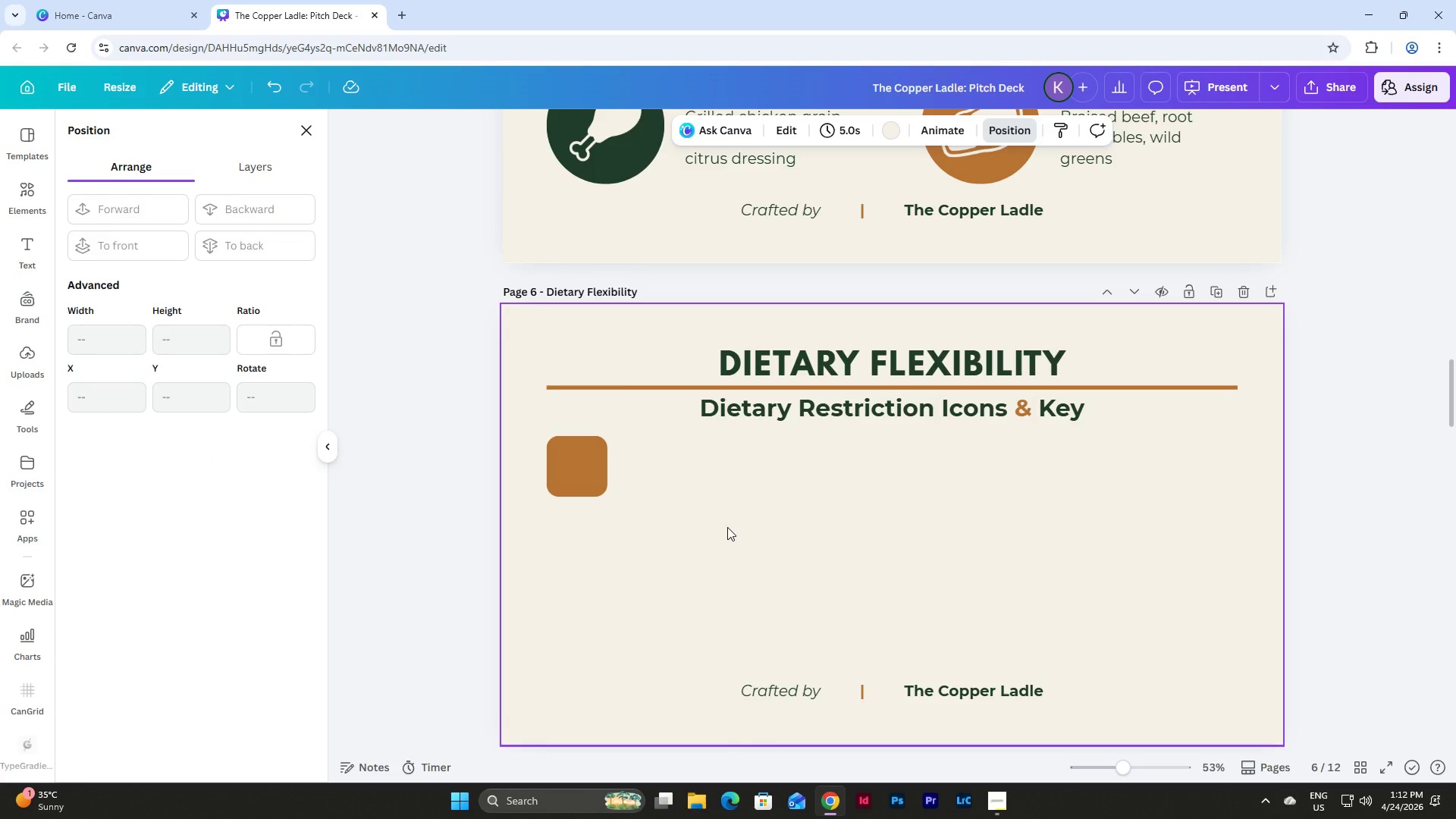 
left_click([585, 465])
 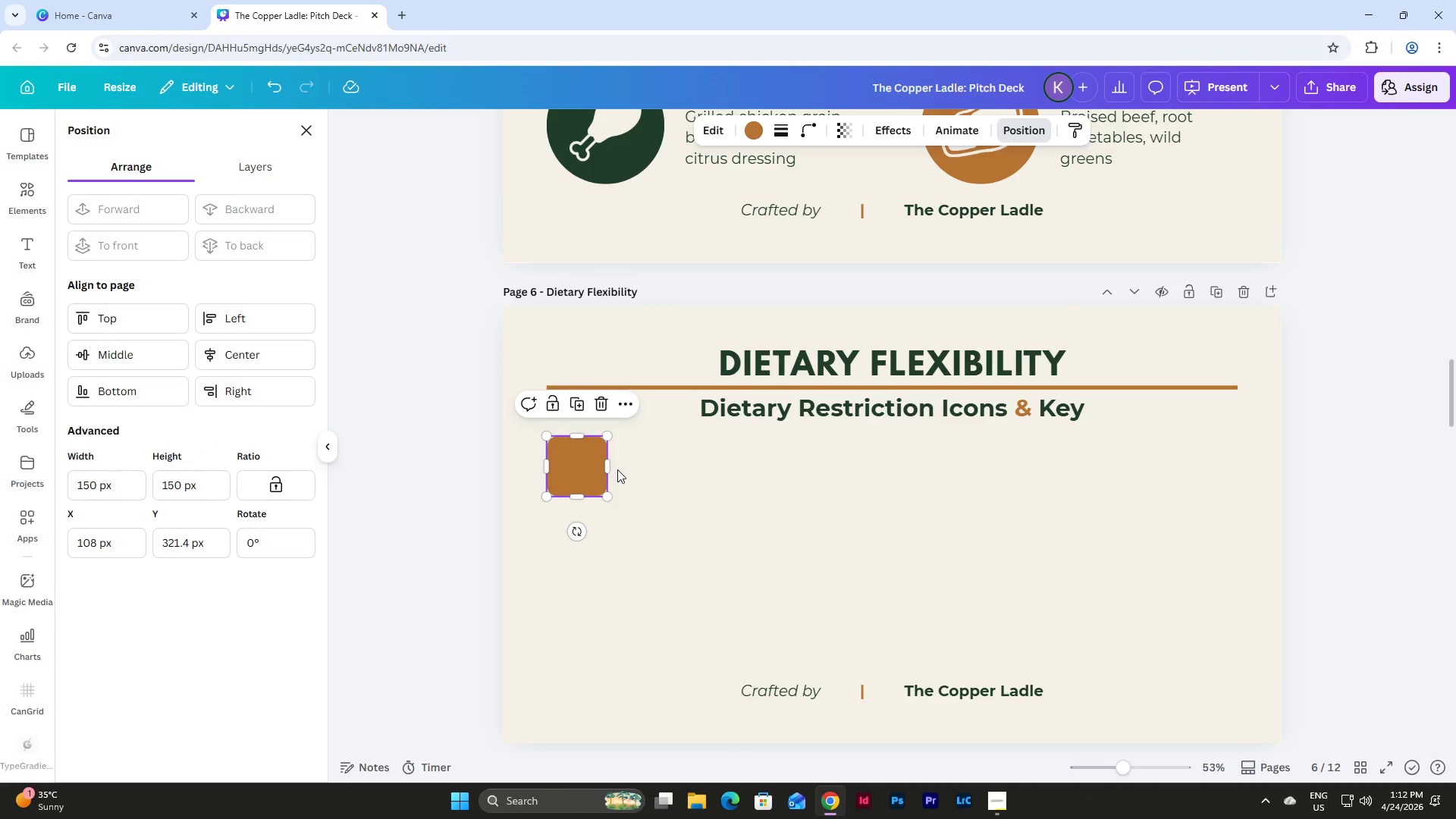 
left_click([799, 513])
 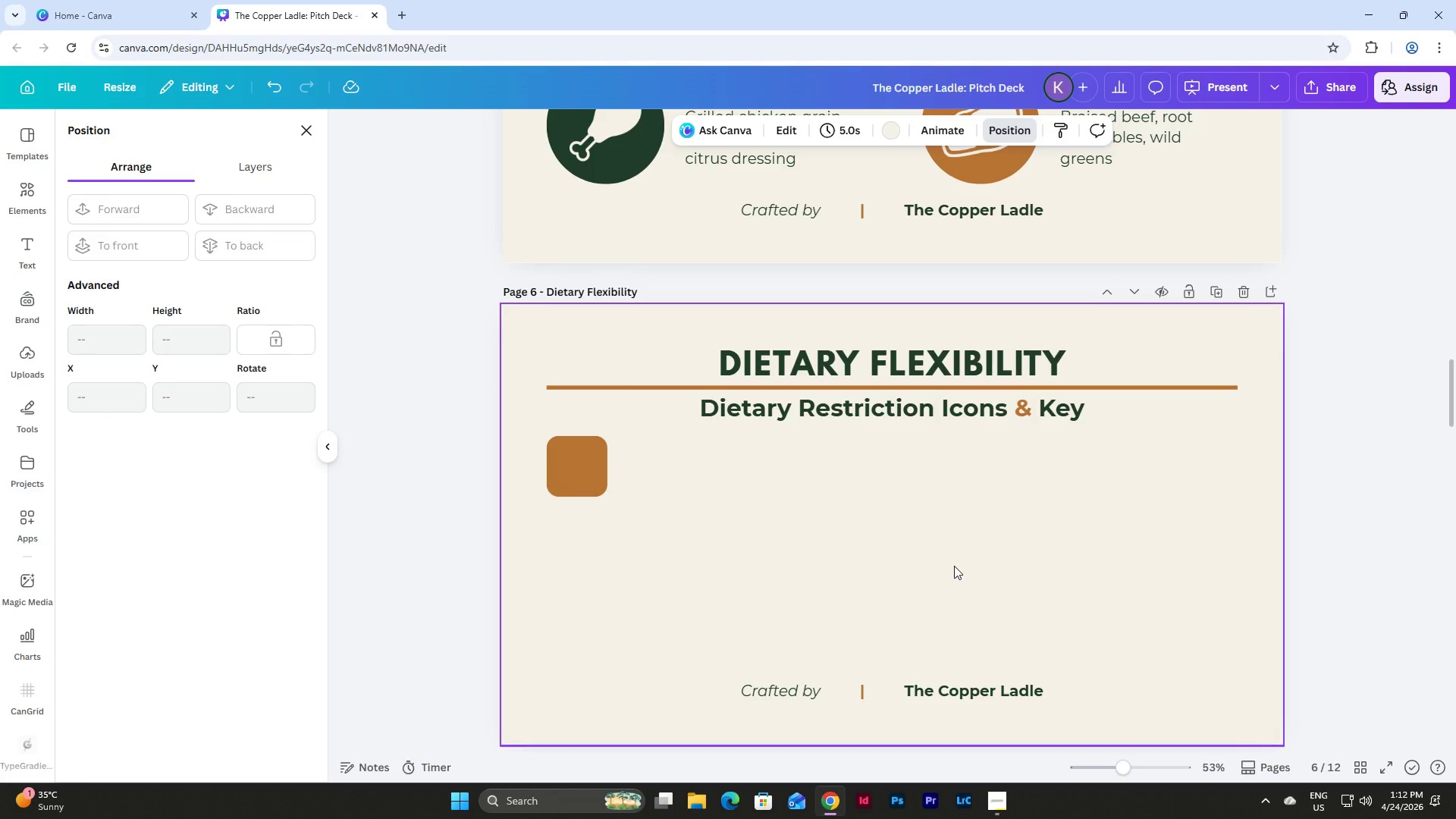 
wait(6.16)
 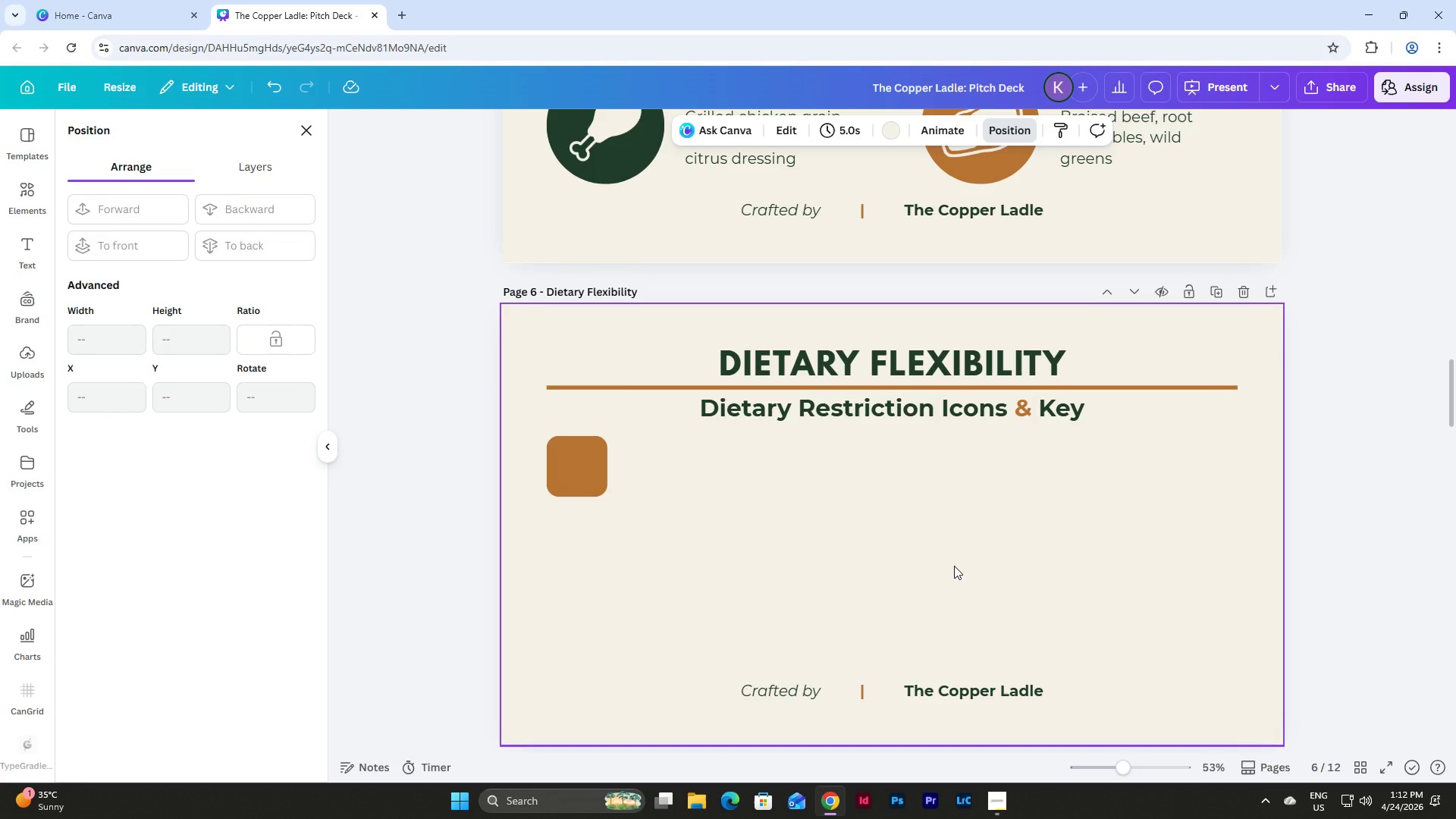 
scroll: coordinate [788, 295], scroll_direction: up, amount: 17.0
 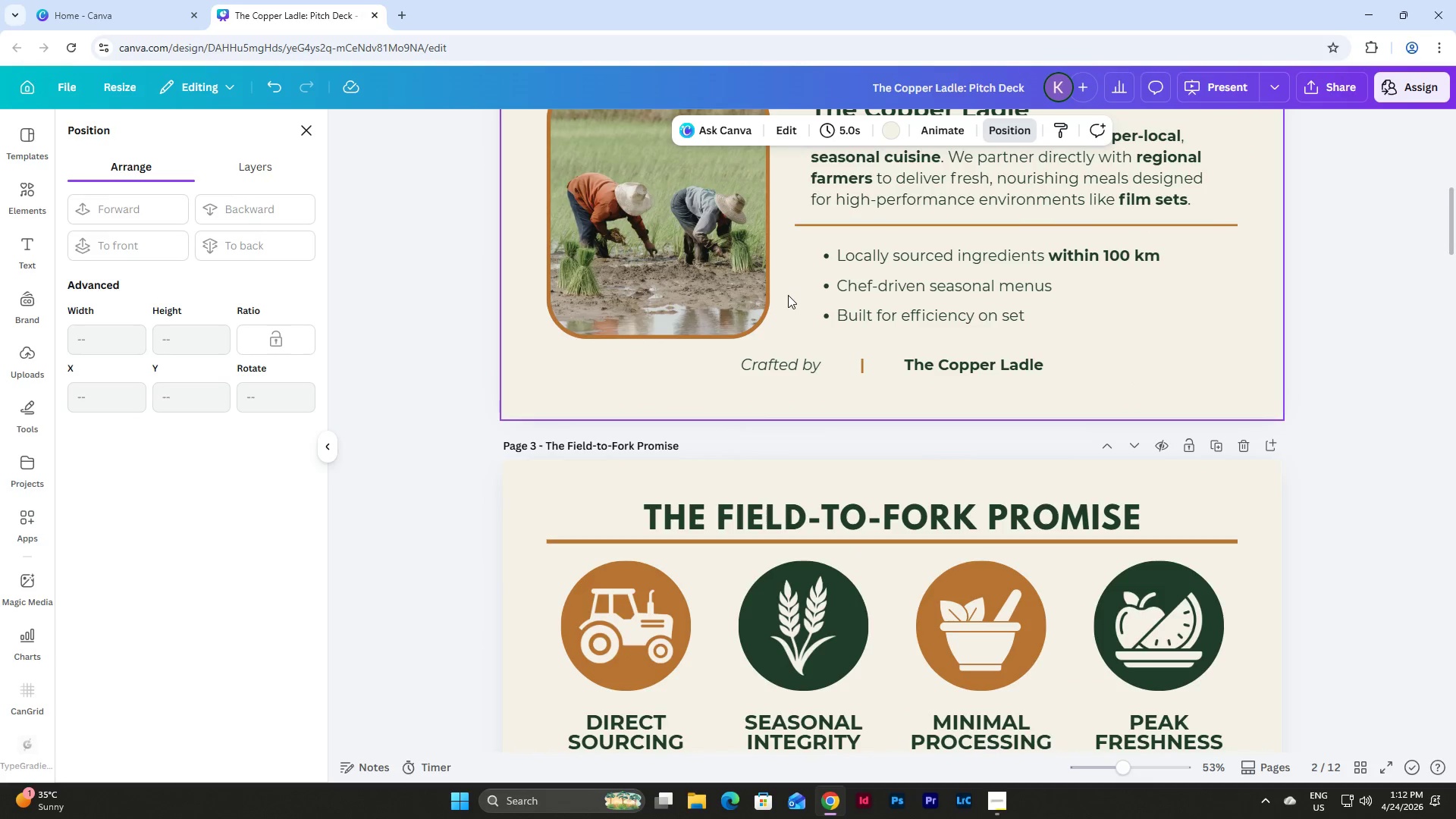 
scroll: coordinate [788, 295], scroll_direction: down, amount: 10.0
 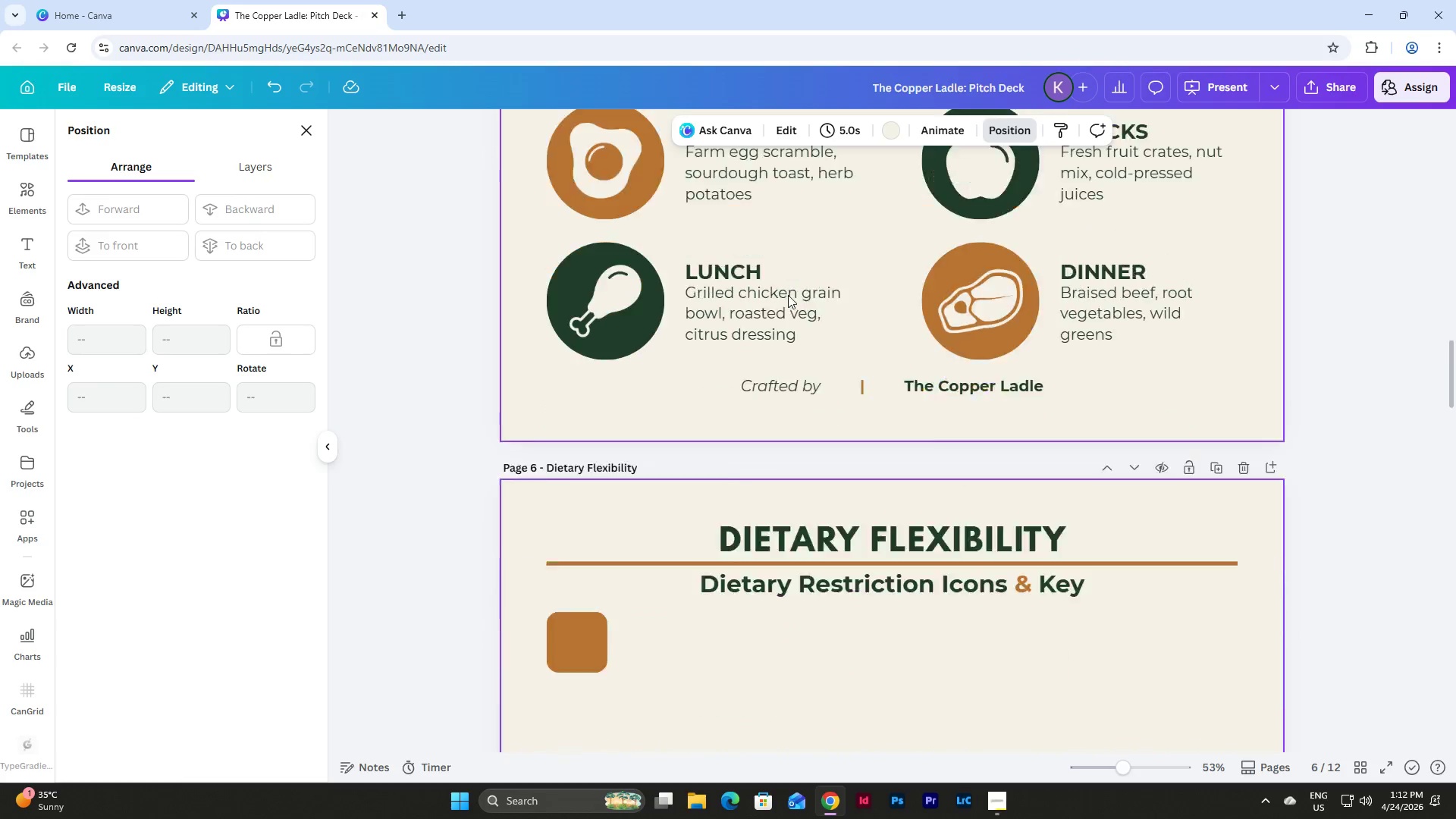 
left_click([886, 369])
 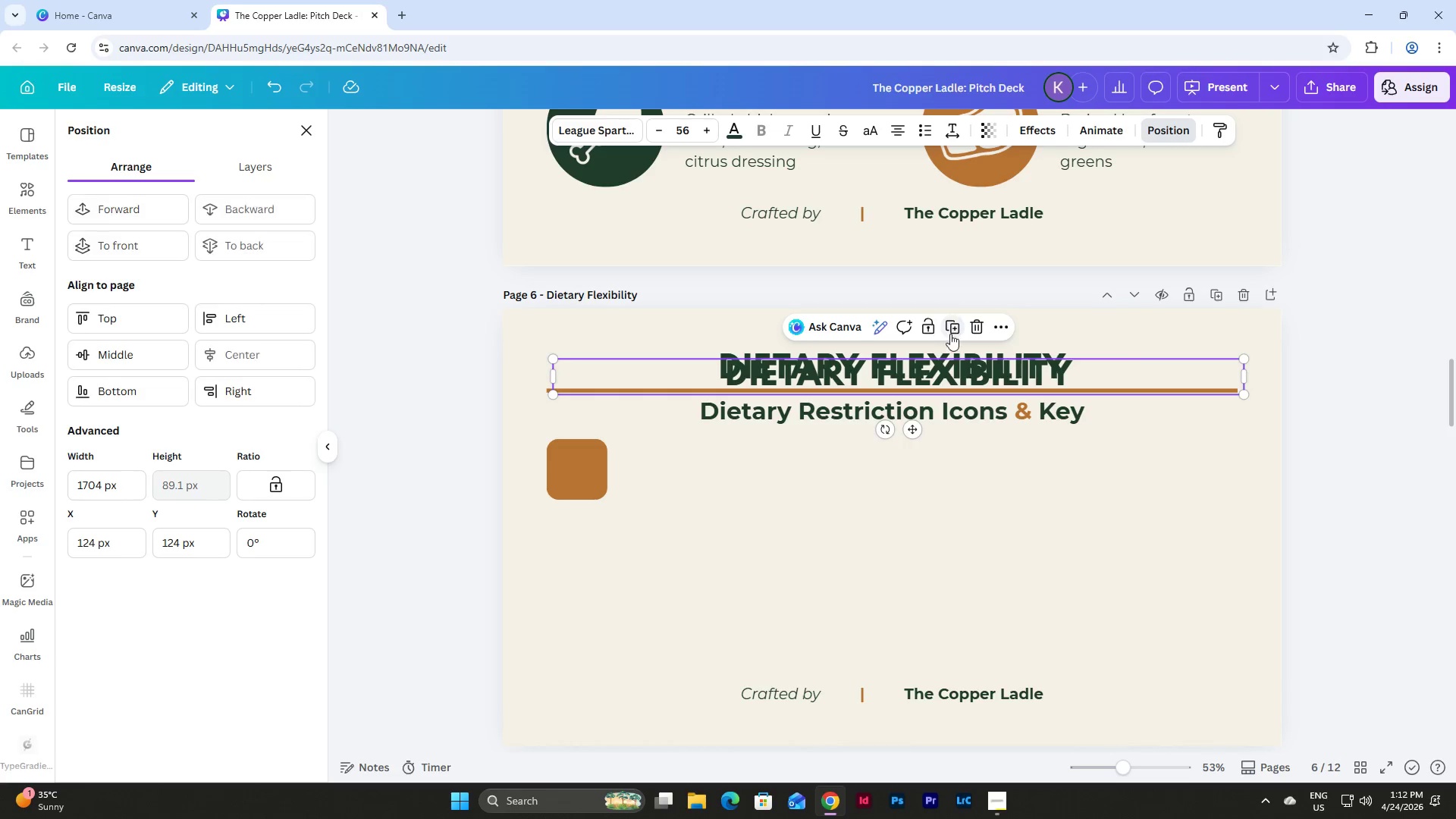 
left_click_drag(start_coordinate=[946, 368], to_coordinate=[1000, 504])
 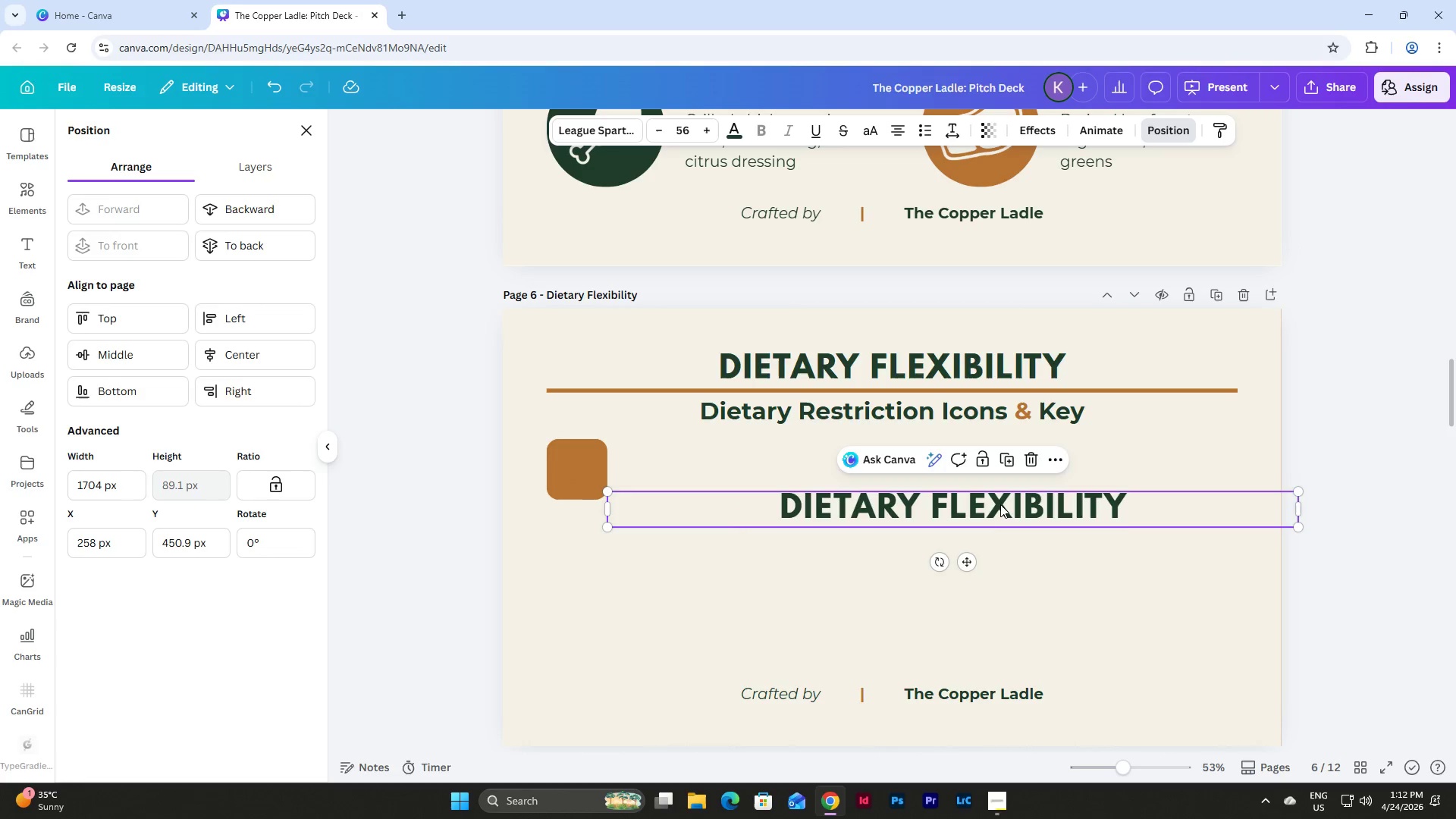 
left_click([1000, 504])
 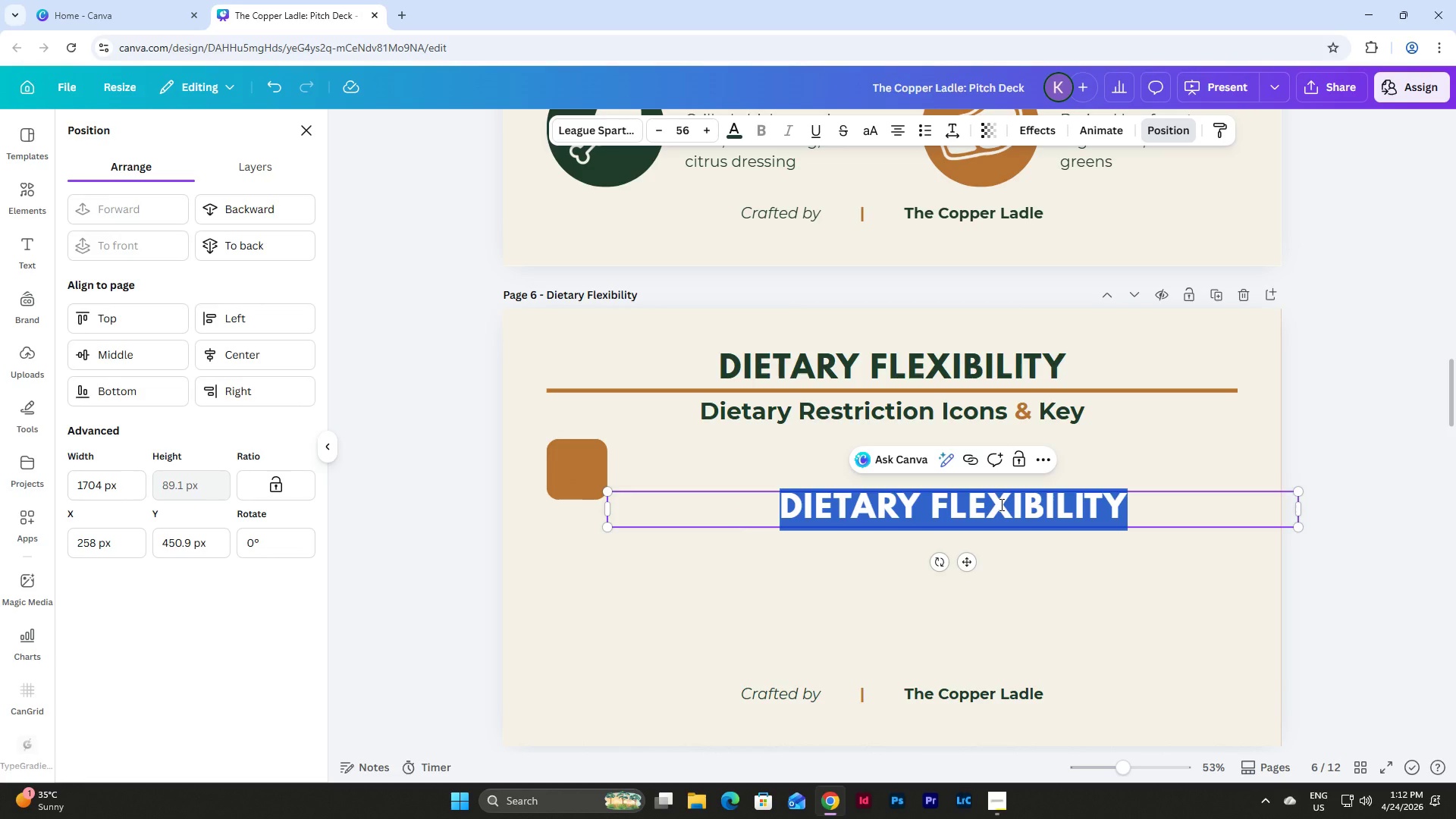 
key(Shift+V)
 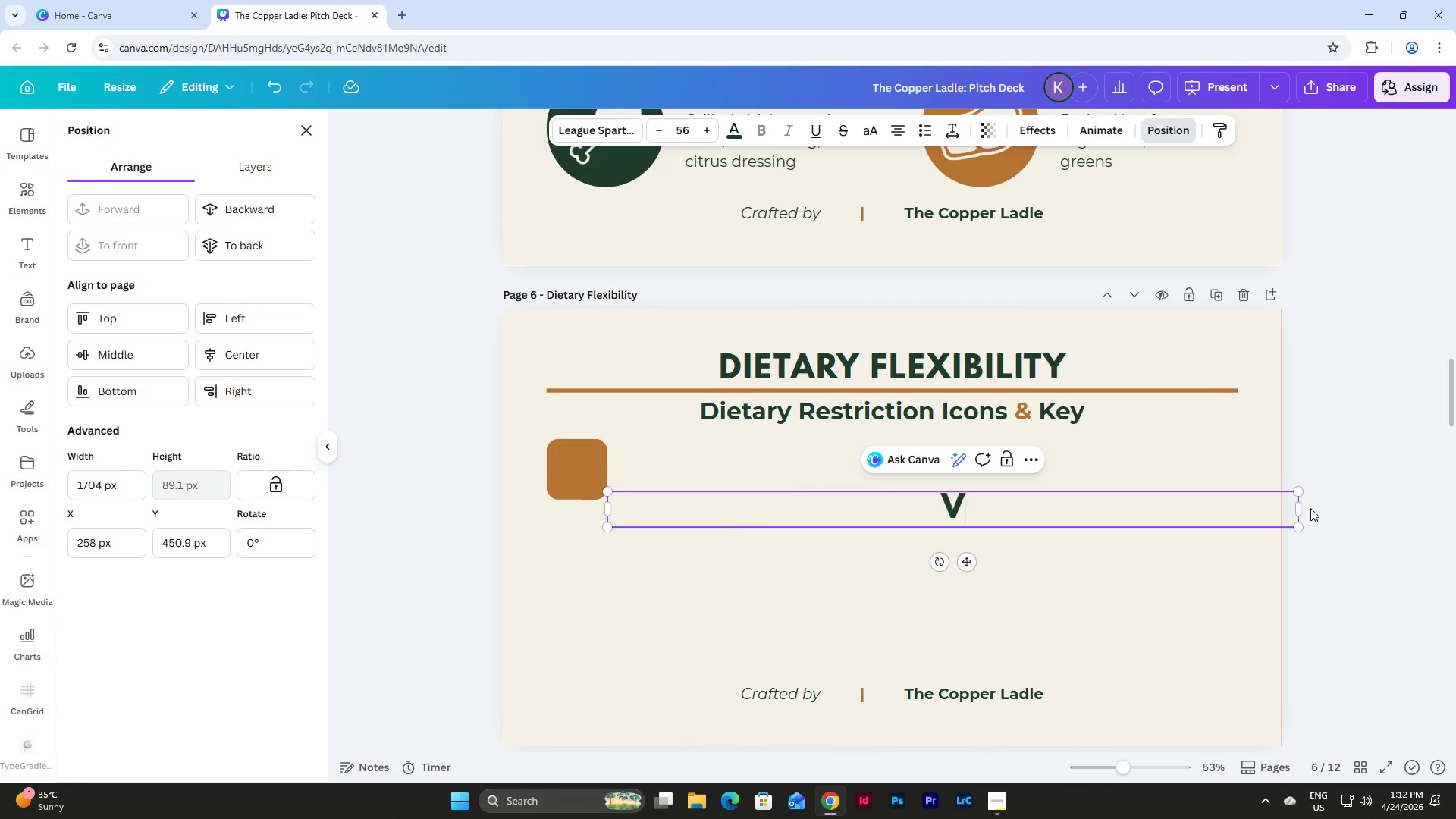 
left_click_drag(start_coordinate=[1307, 507], to_coordinate=[664, 529])
 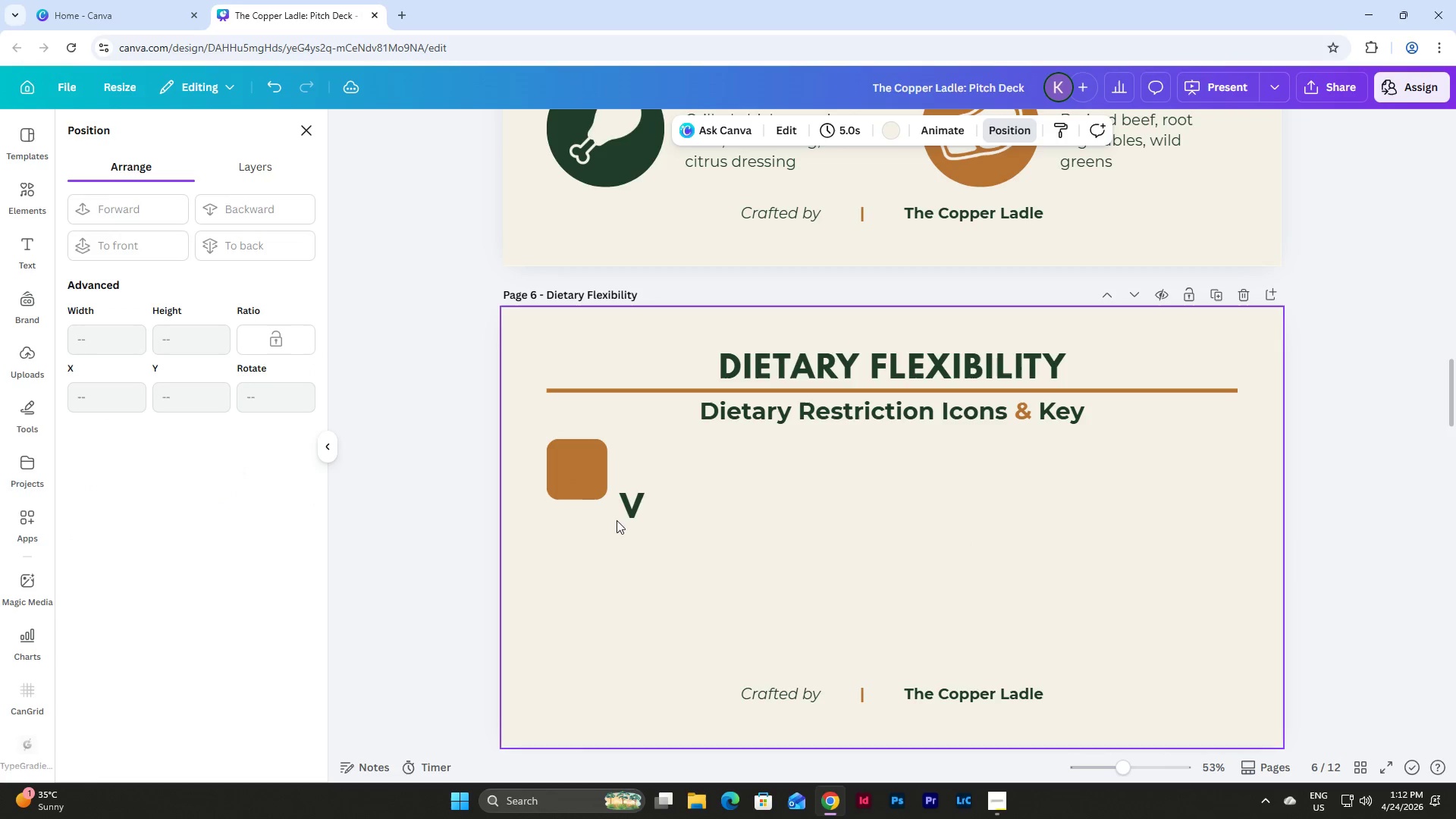 
double_click([606, 502])
 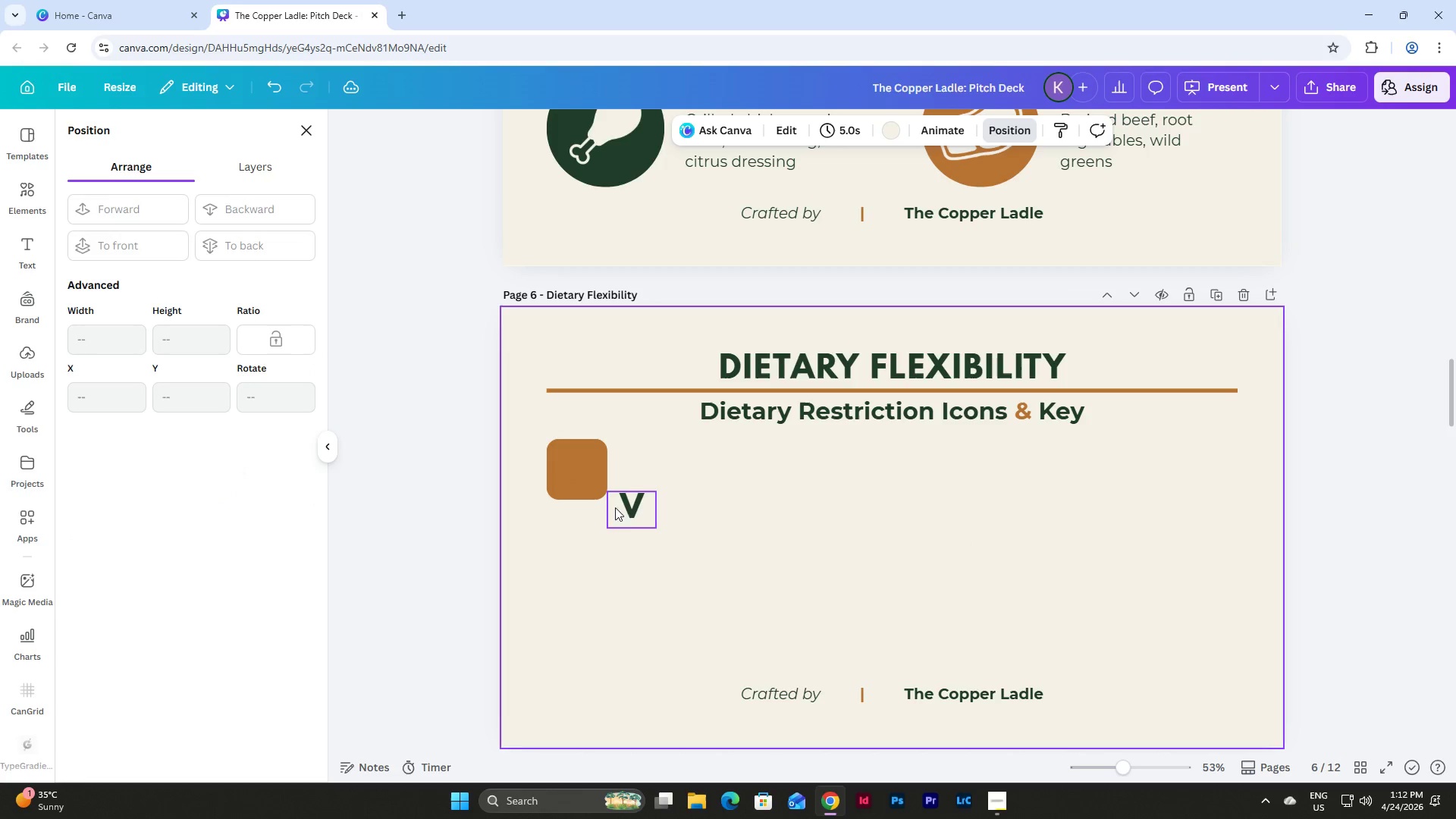 
triple_click([623, 510])
 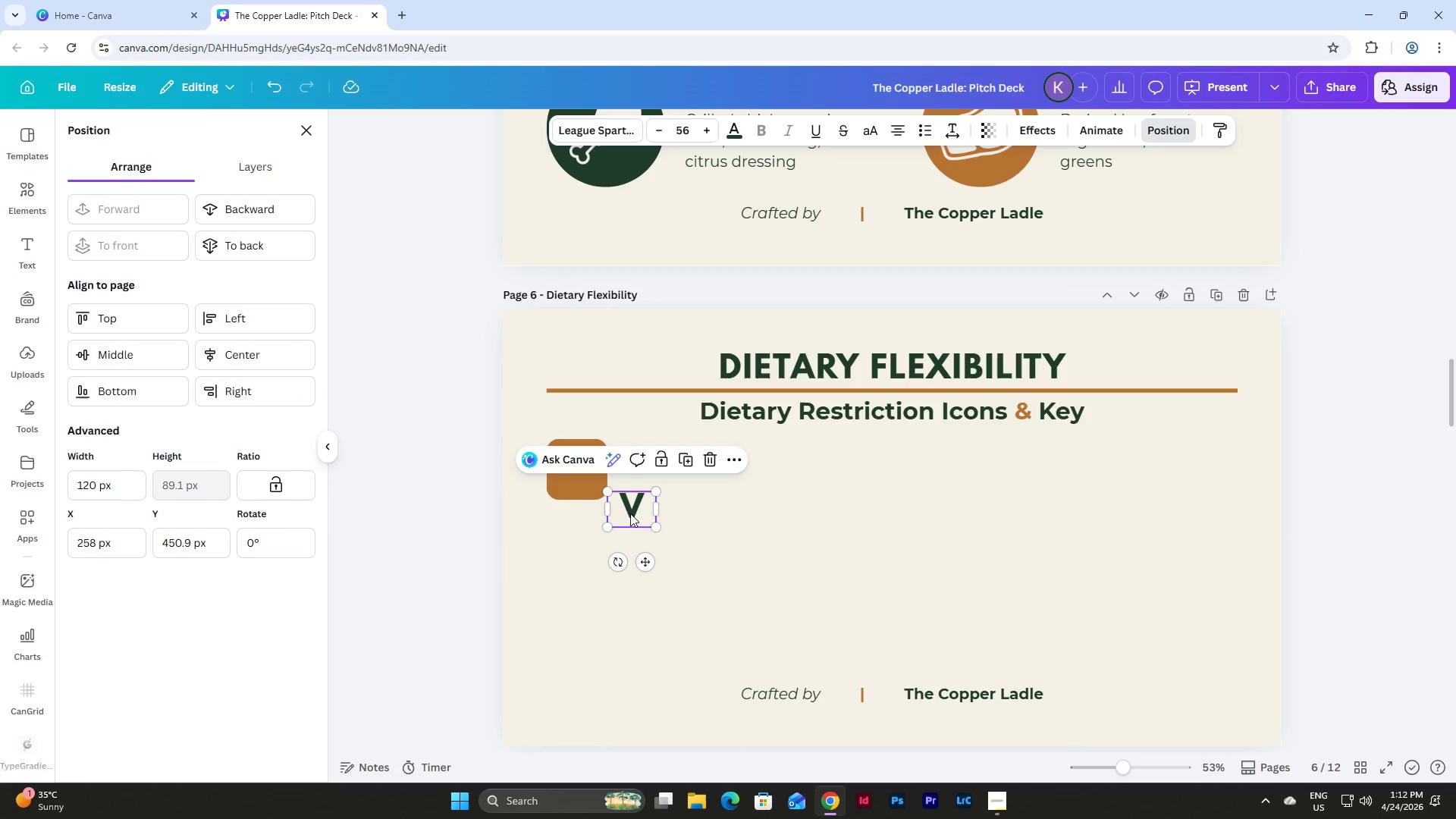 
left_click_drag(start_coordinate=[630, 513], to_coordinate=[634, 474])
 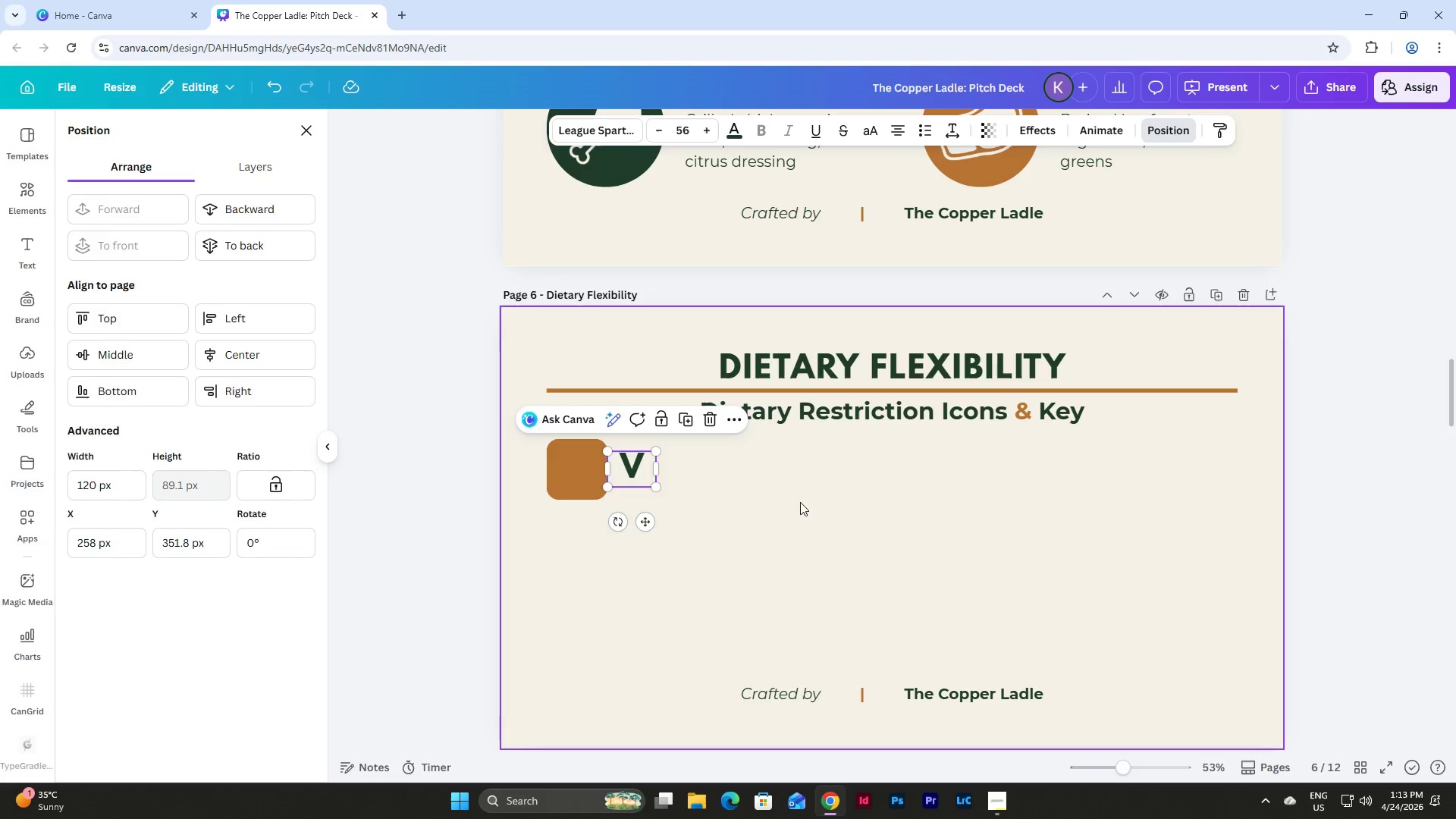 
left_click([812, 503])
 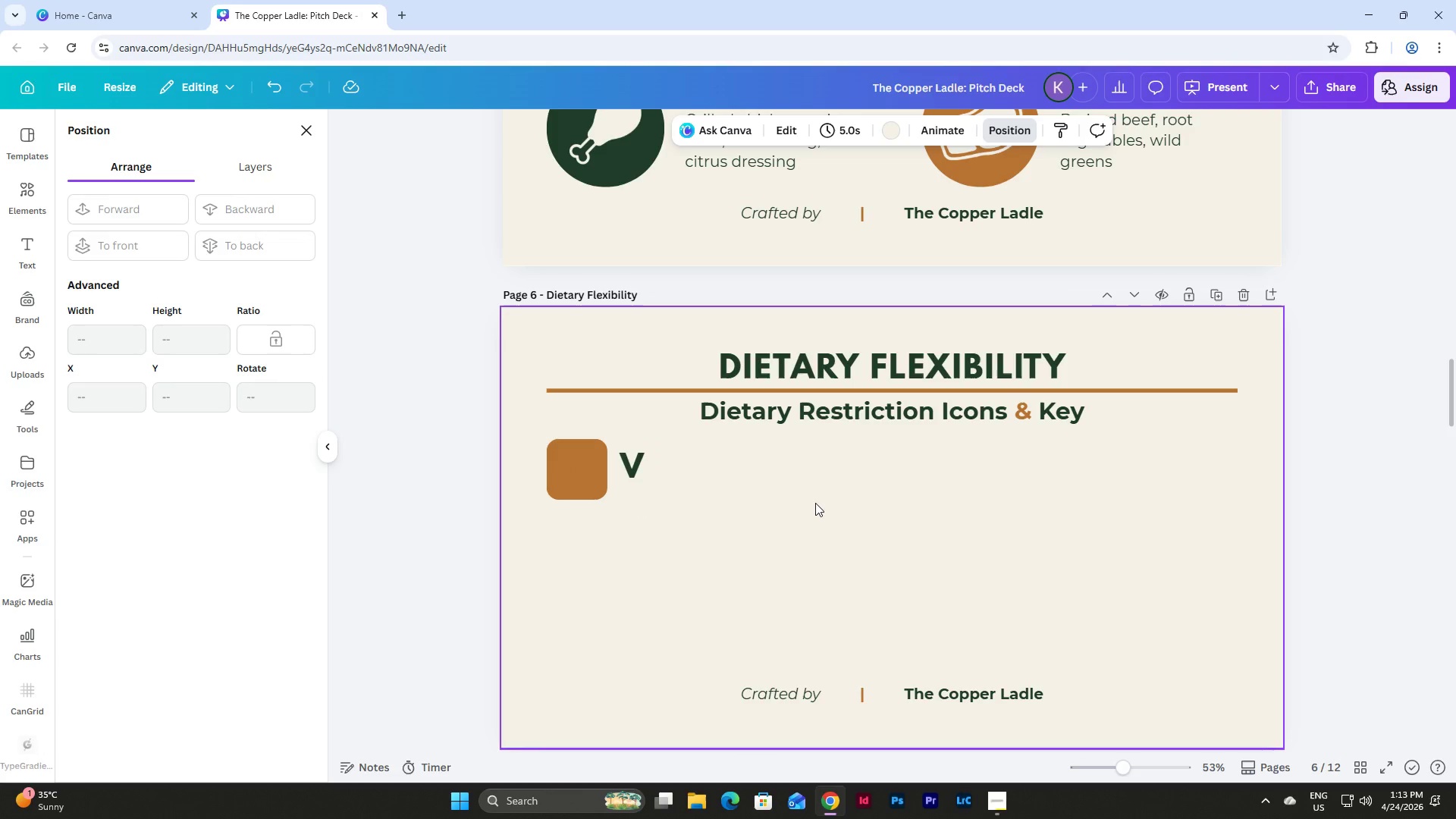 
wait(16.73)
 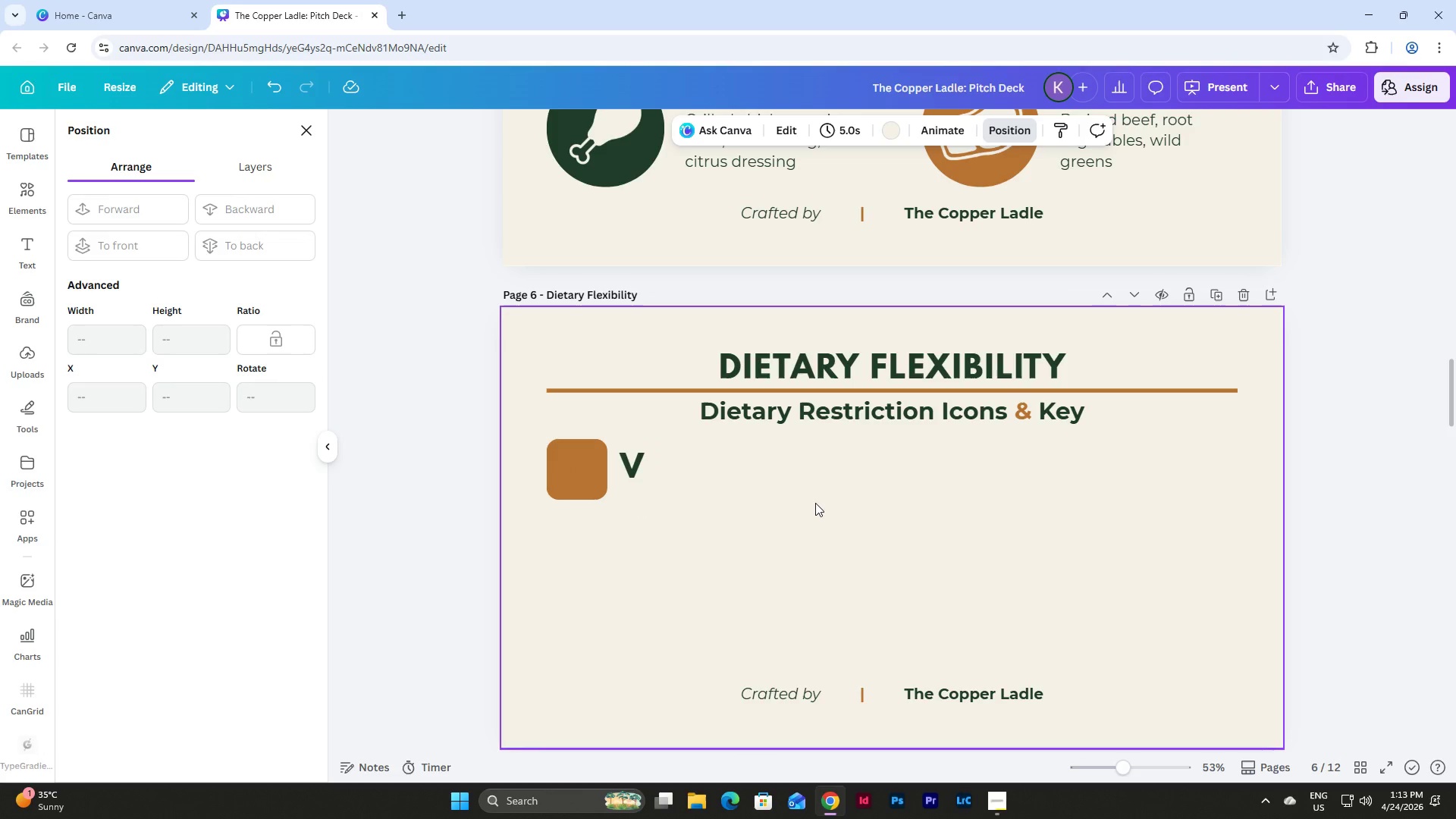 
scroll: coordinate [864, 488], scroll_direction: up, amount: 5.0
 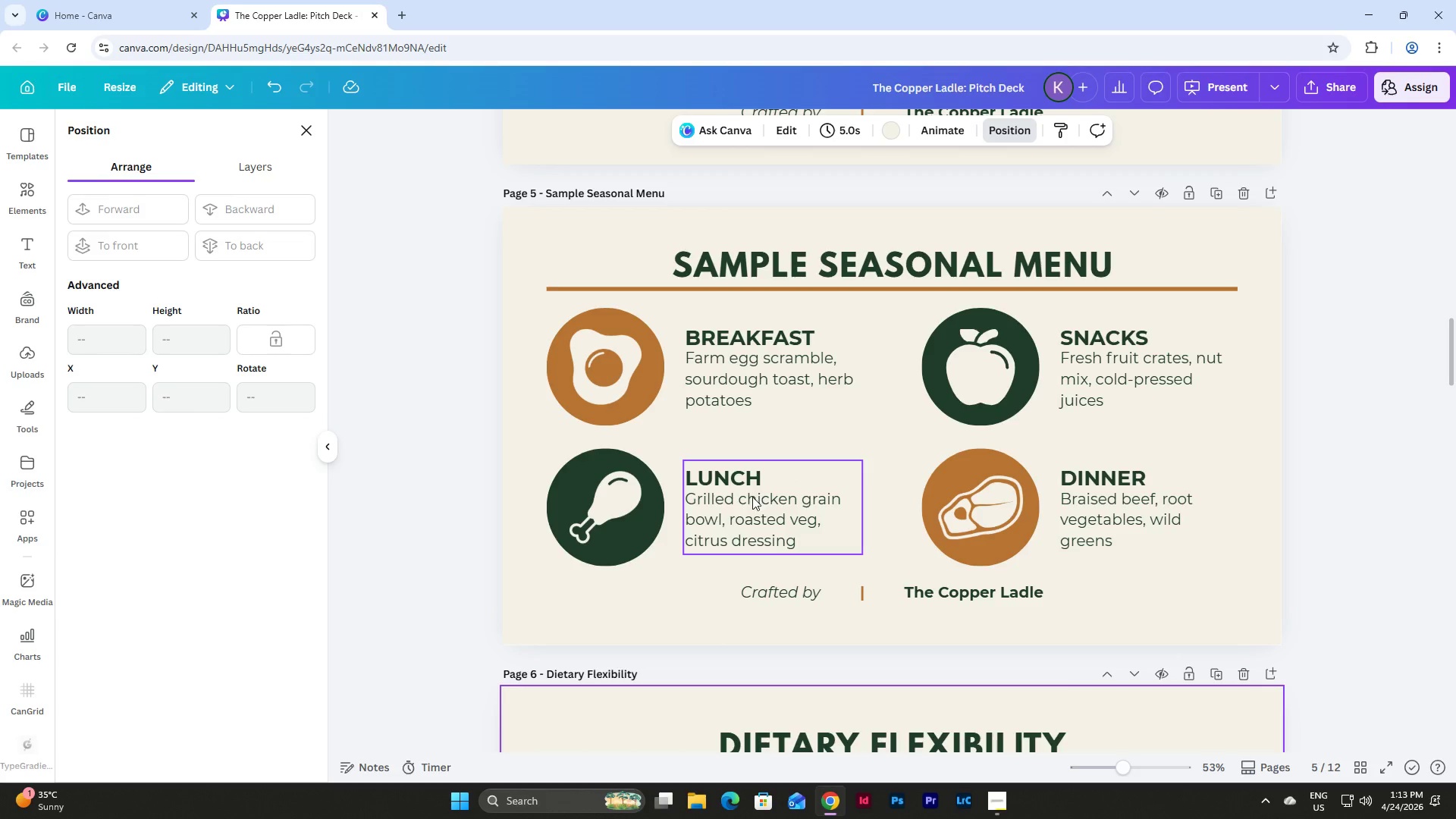 
left_click([752, 497])
 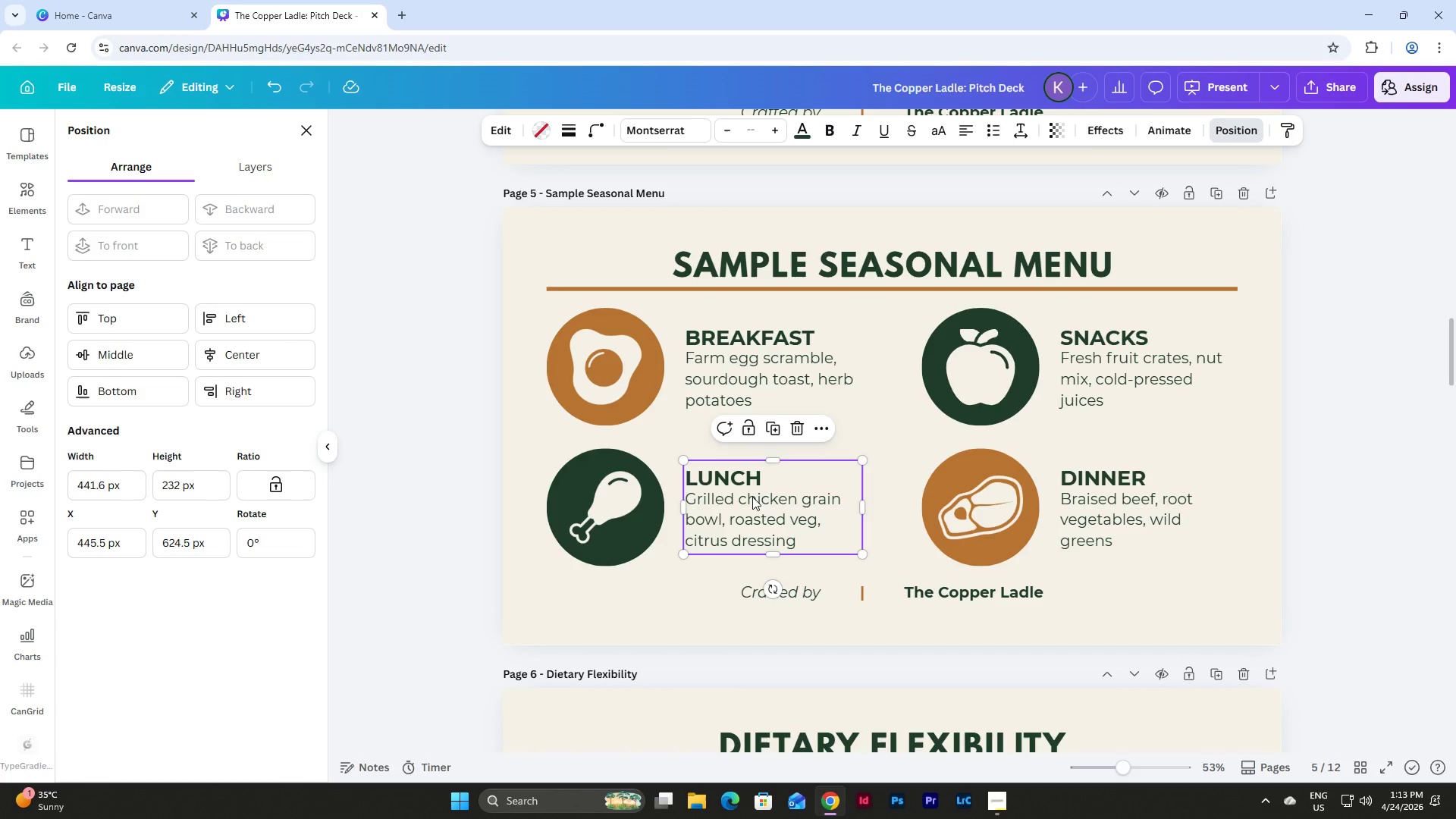 
key(Control+C)
 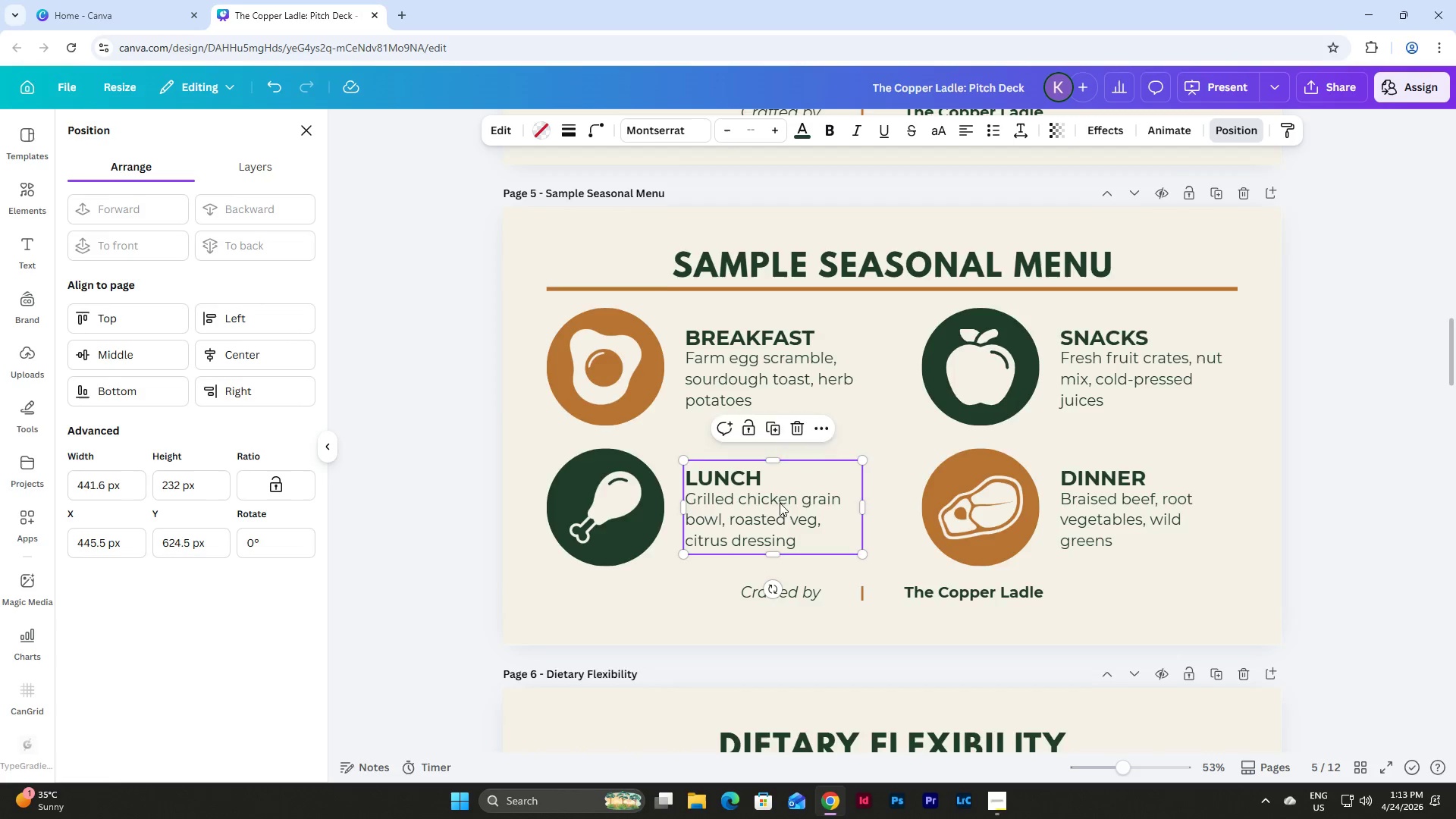 
scroll: coordinate [780, 503], scroll_direction: down, amount: 4.0
 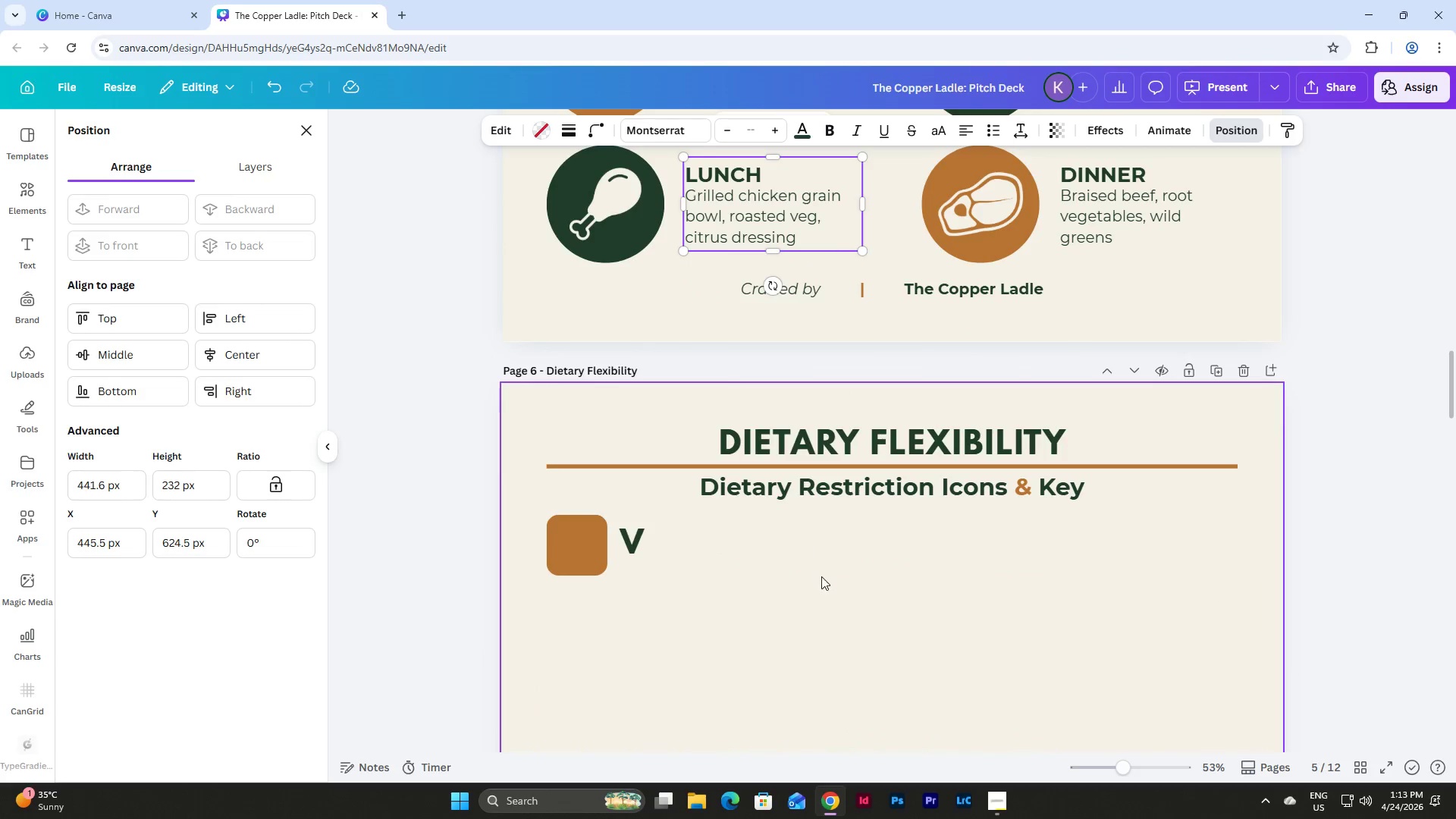 
left_click([836, 619])
 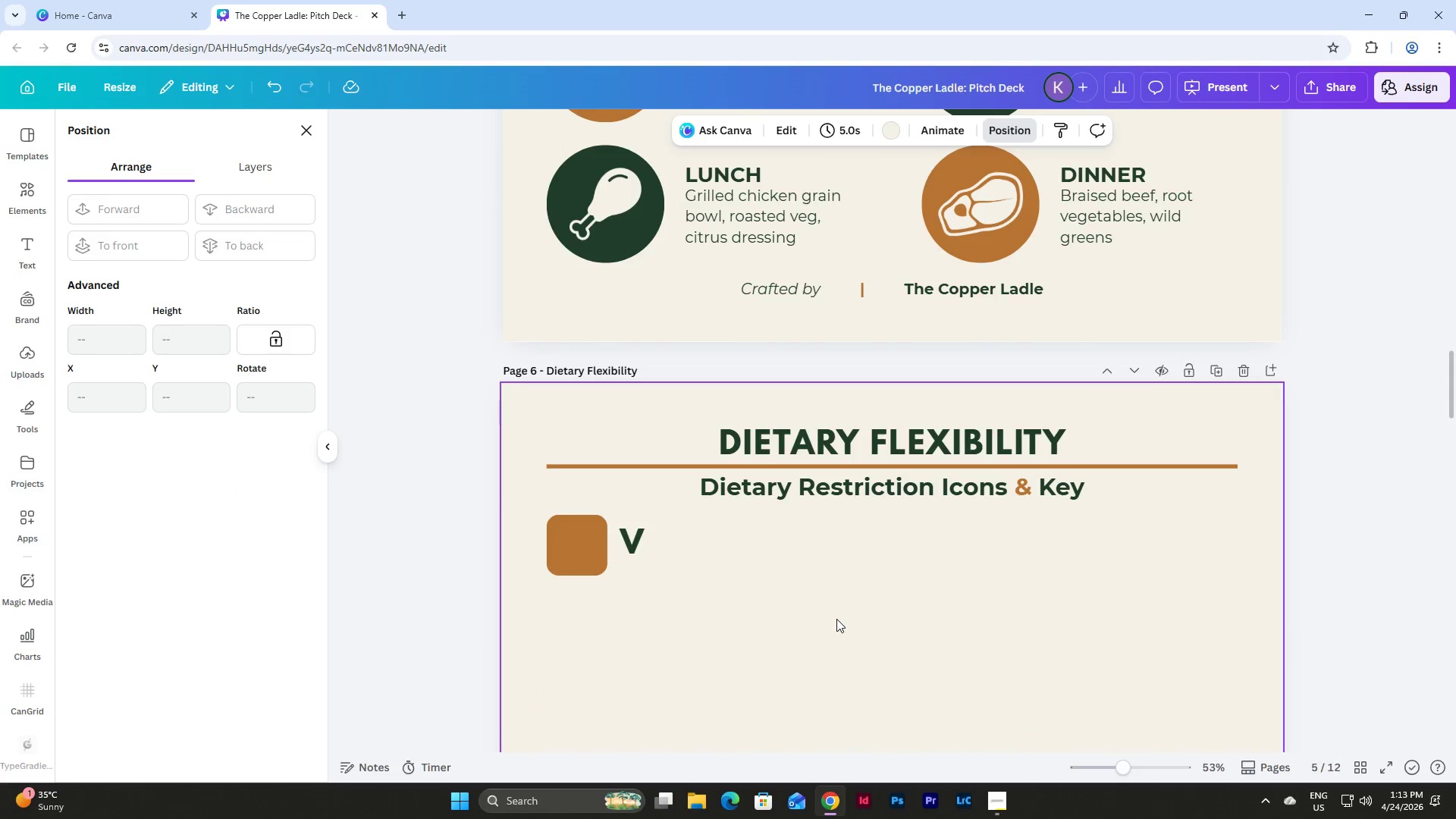 
key(Control+V)
 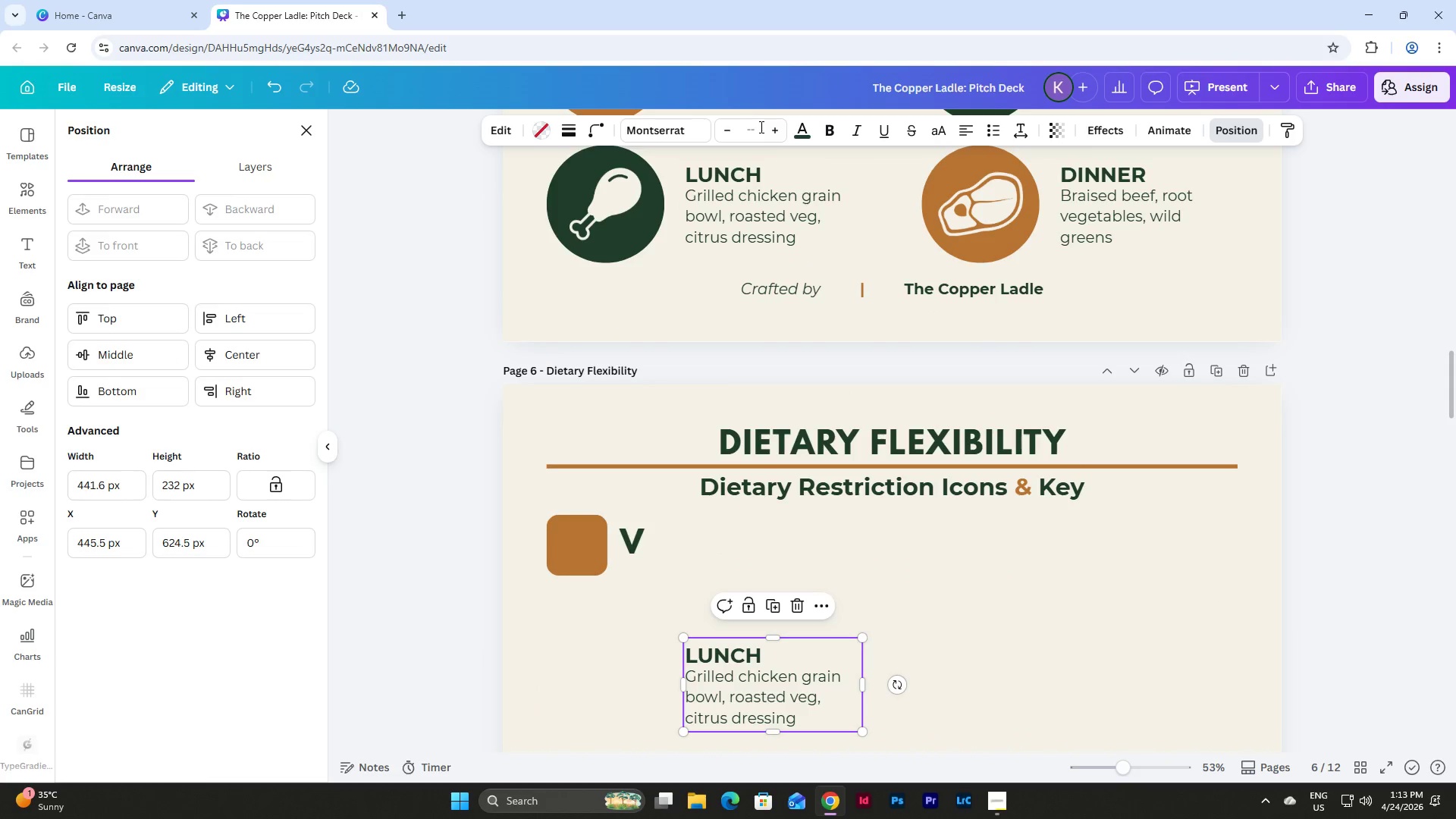 
left_click([755, 126])
 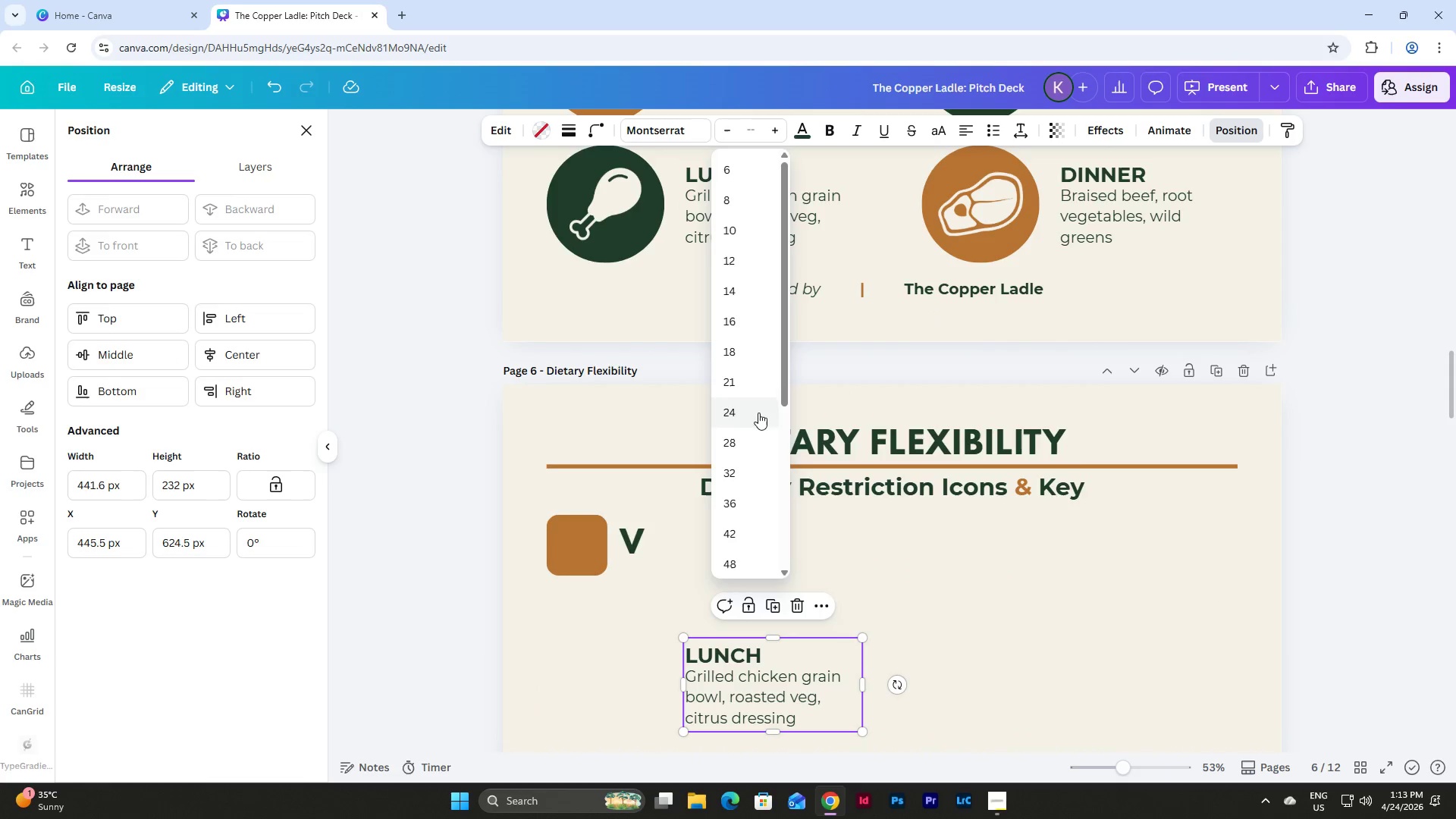 
left_click([745, 439])
 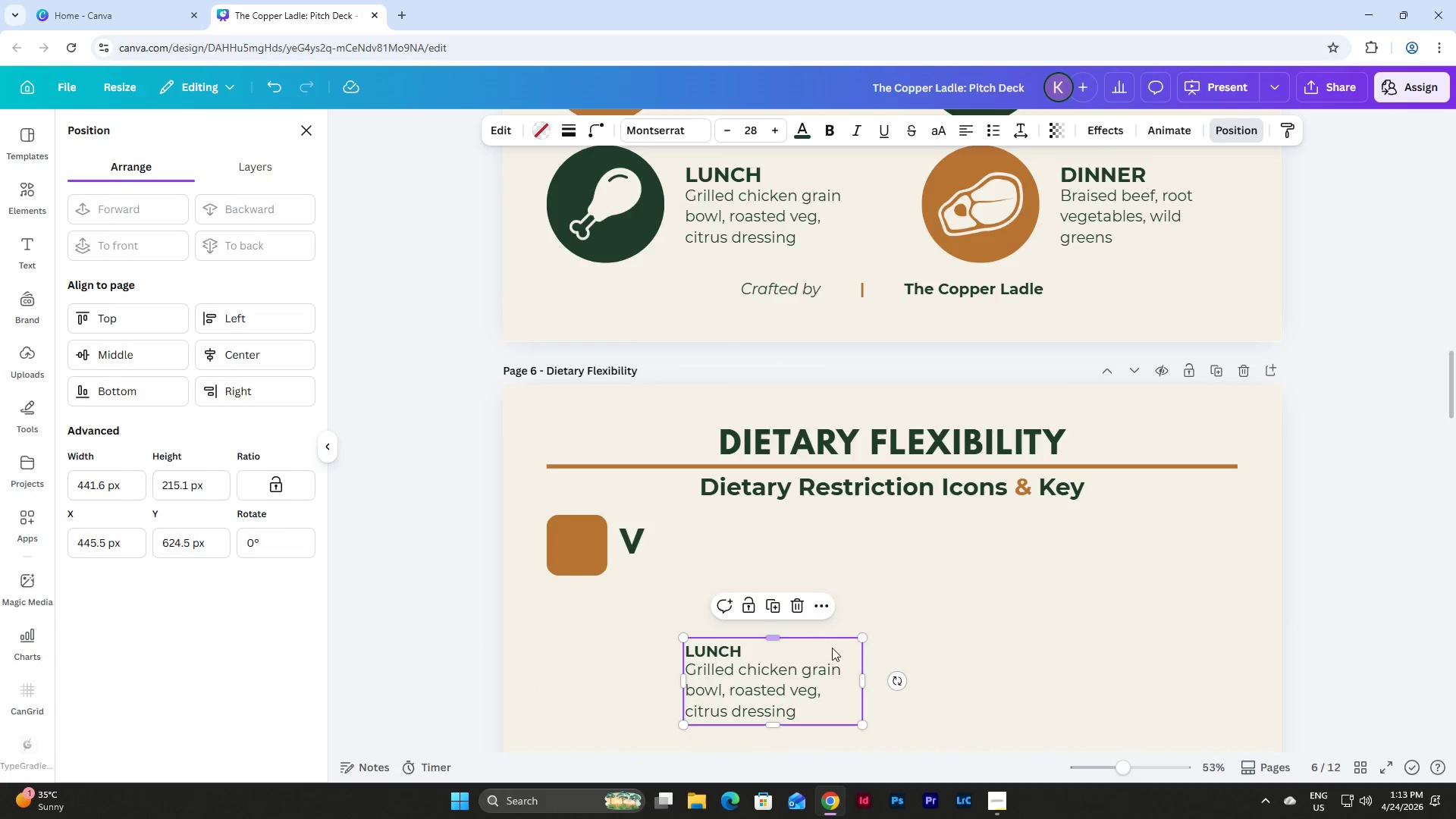 
left_click([820, 676])
 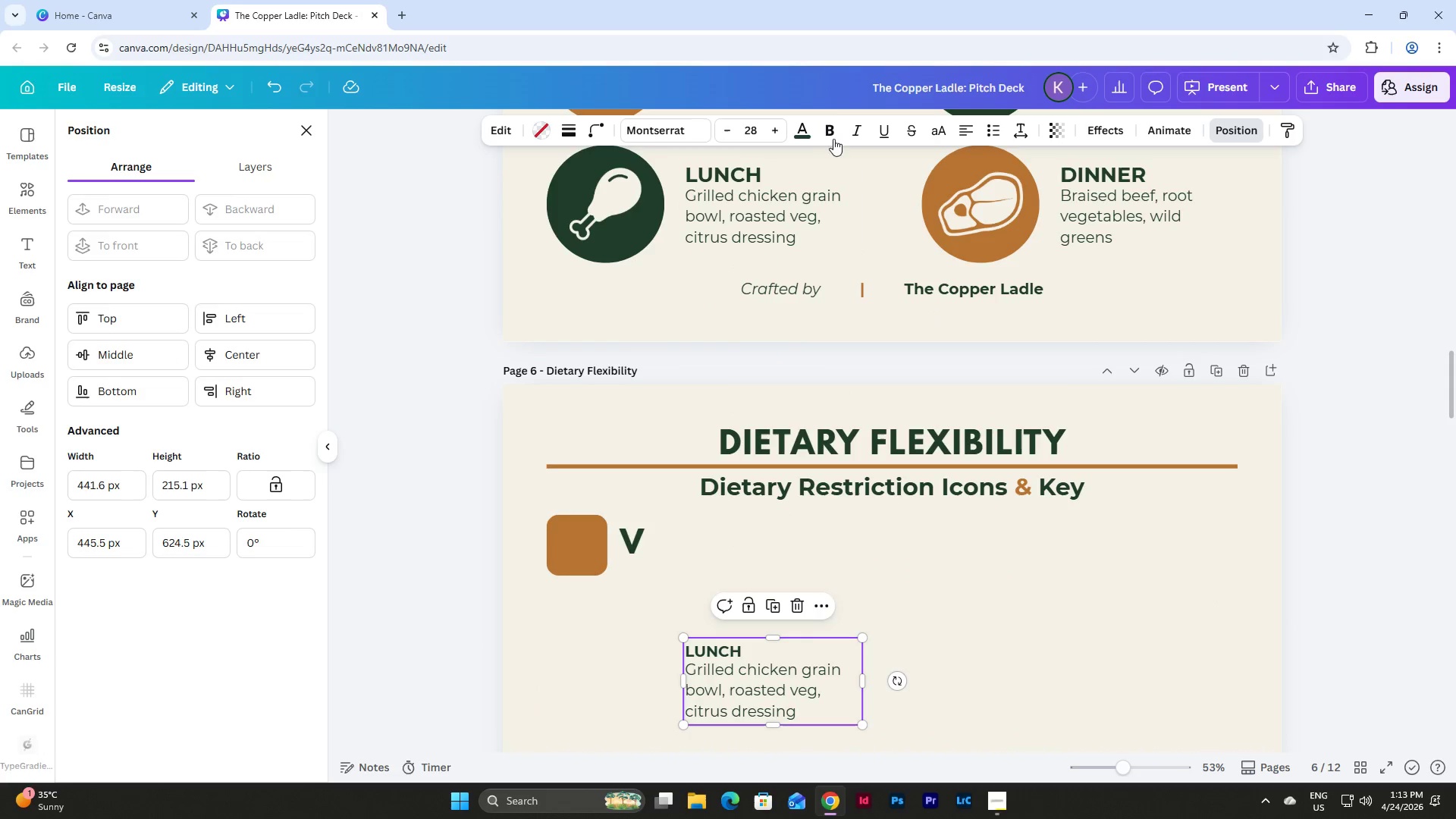 
double_click([833, 128])
 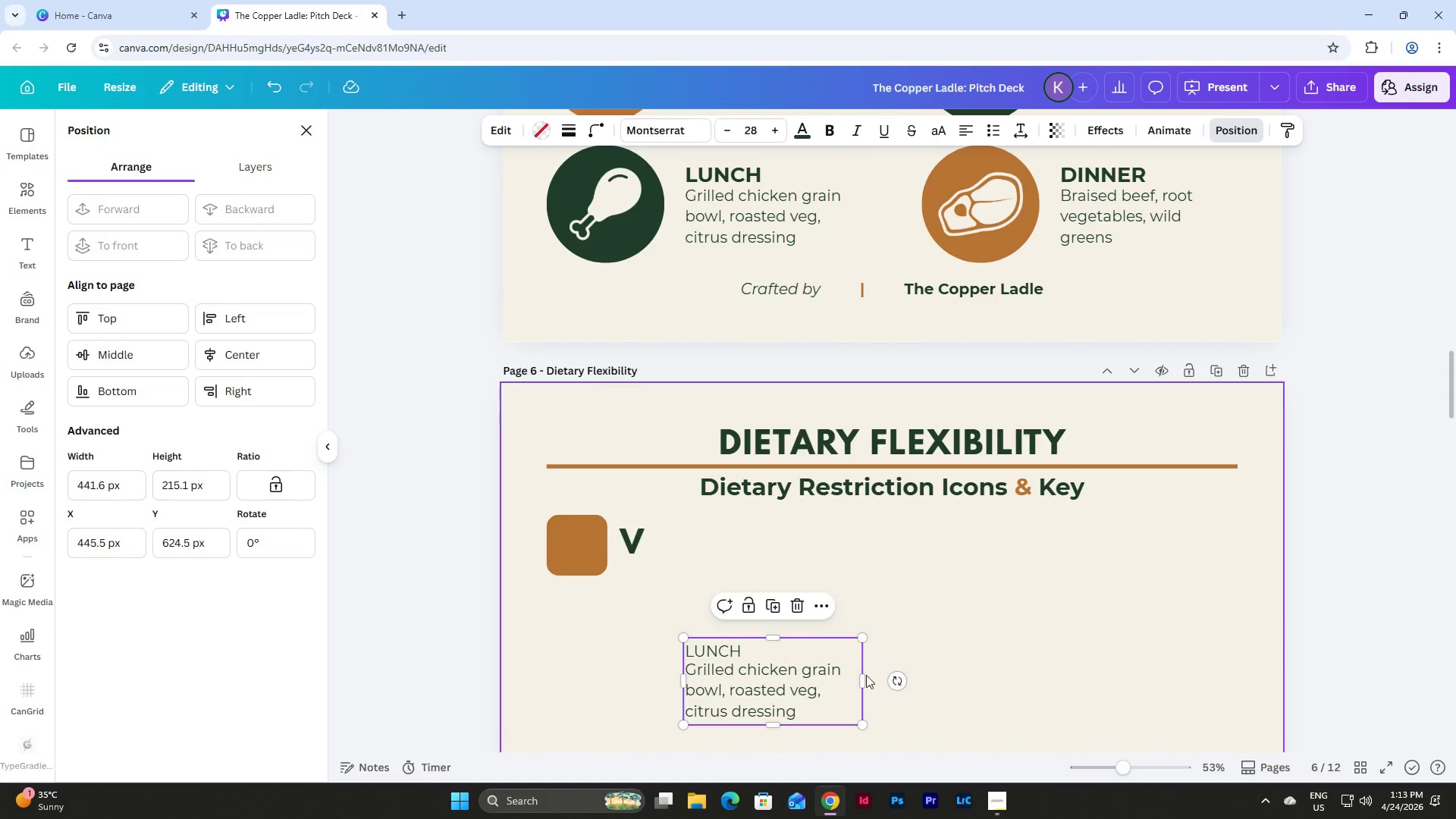 
left_click_drag(start_coordinate=[792, 686], to_coordinate=[773, 579])
 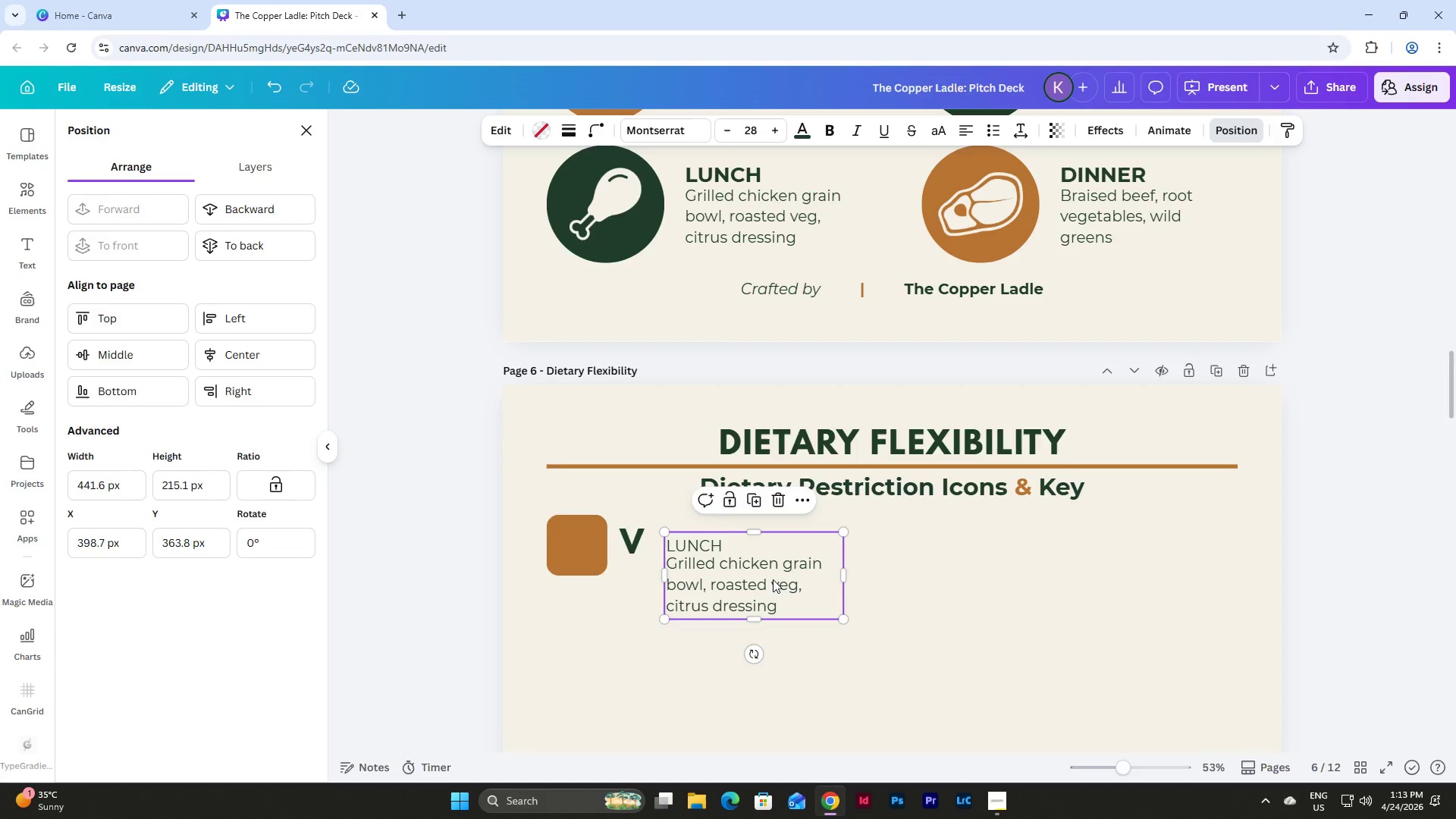 
left_click([773, 579])
 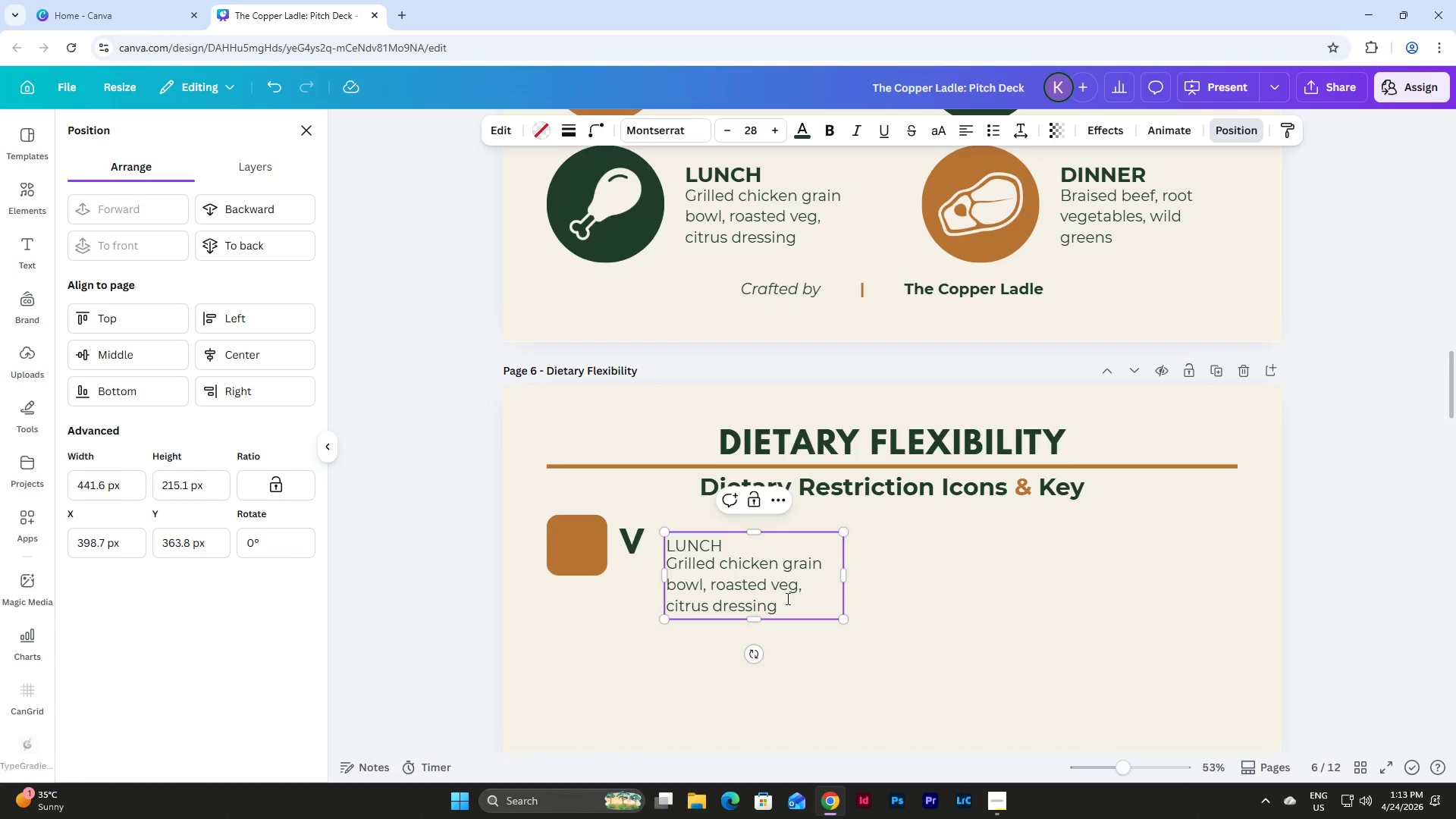 
left_click([786, 598])
 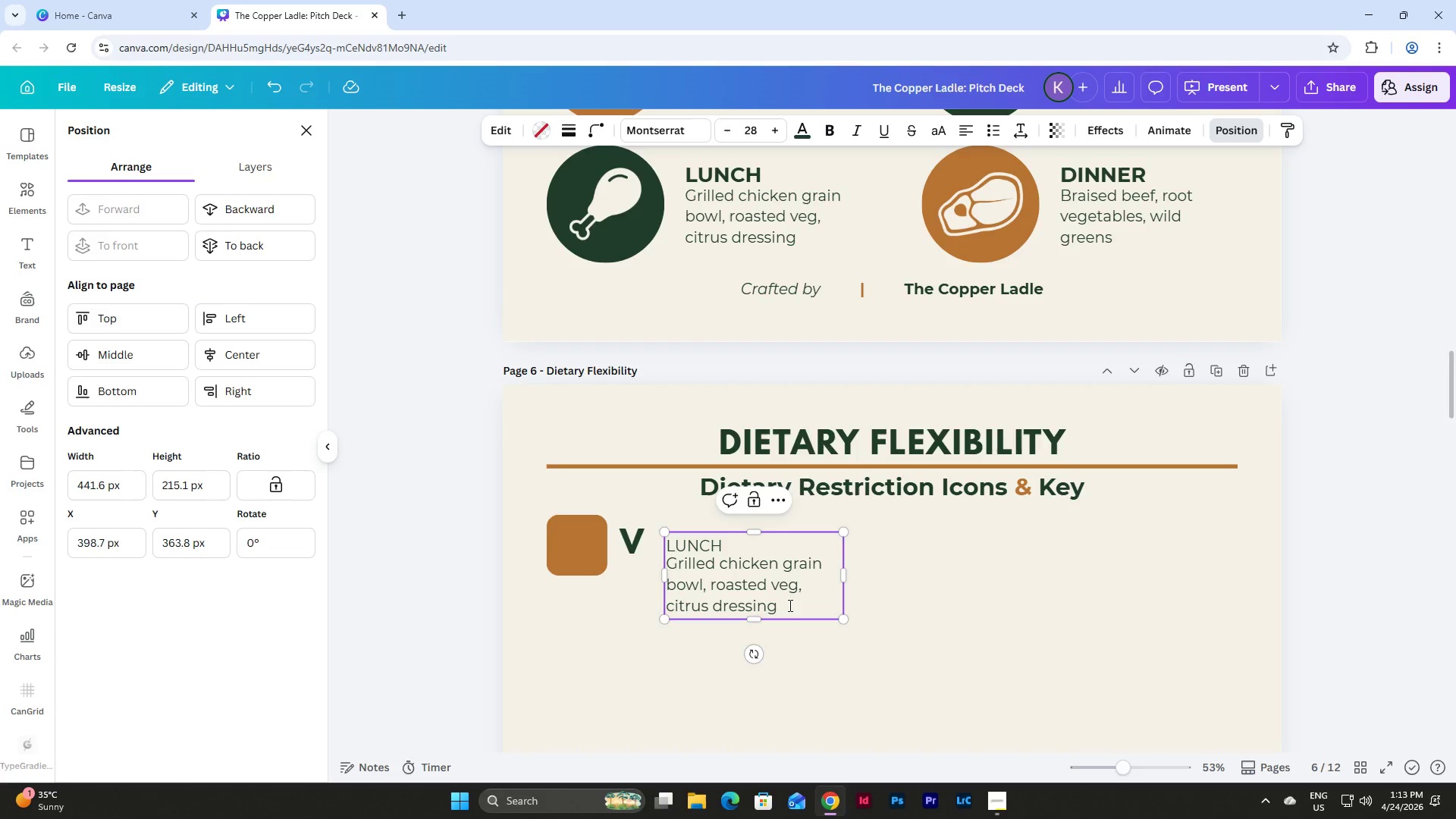 
left_click_drag(start_coordinate=[789, 605], to_coordinate=[662, 544])
 